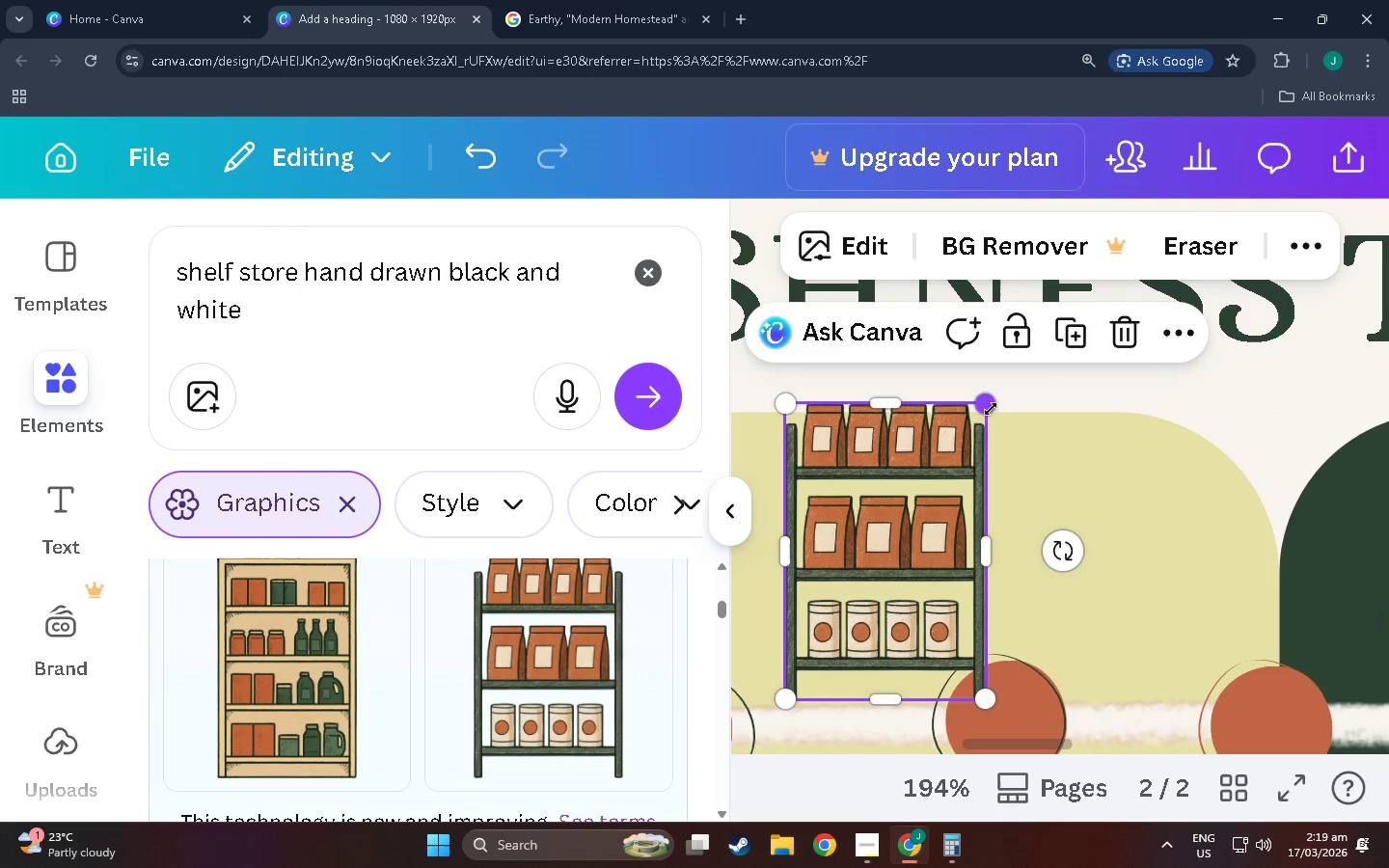 
scroll: coordinate [1003, 594], scroll_direction: up, amount: 13.0
 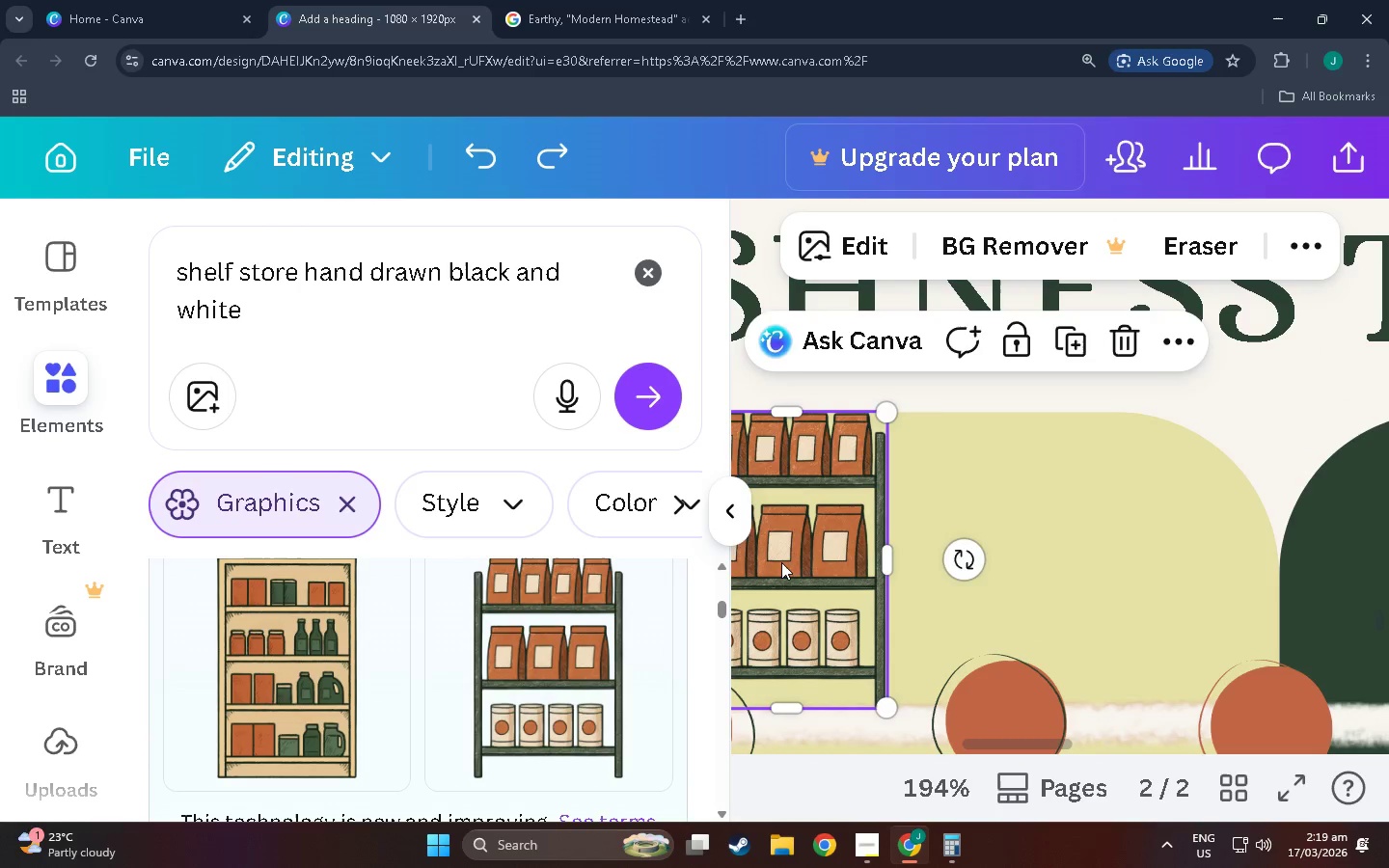 
left_click_drag(start_coordinate=[991, 408], to_coordinate=[913, 503])
 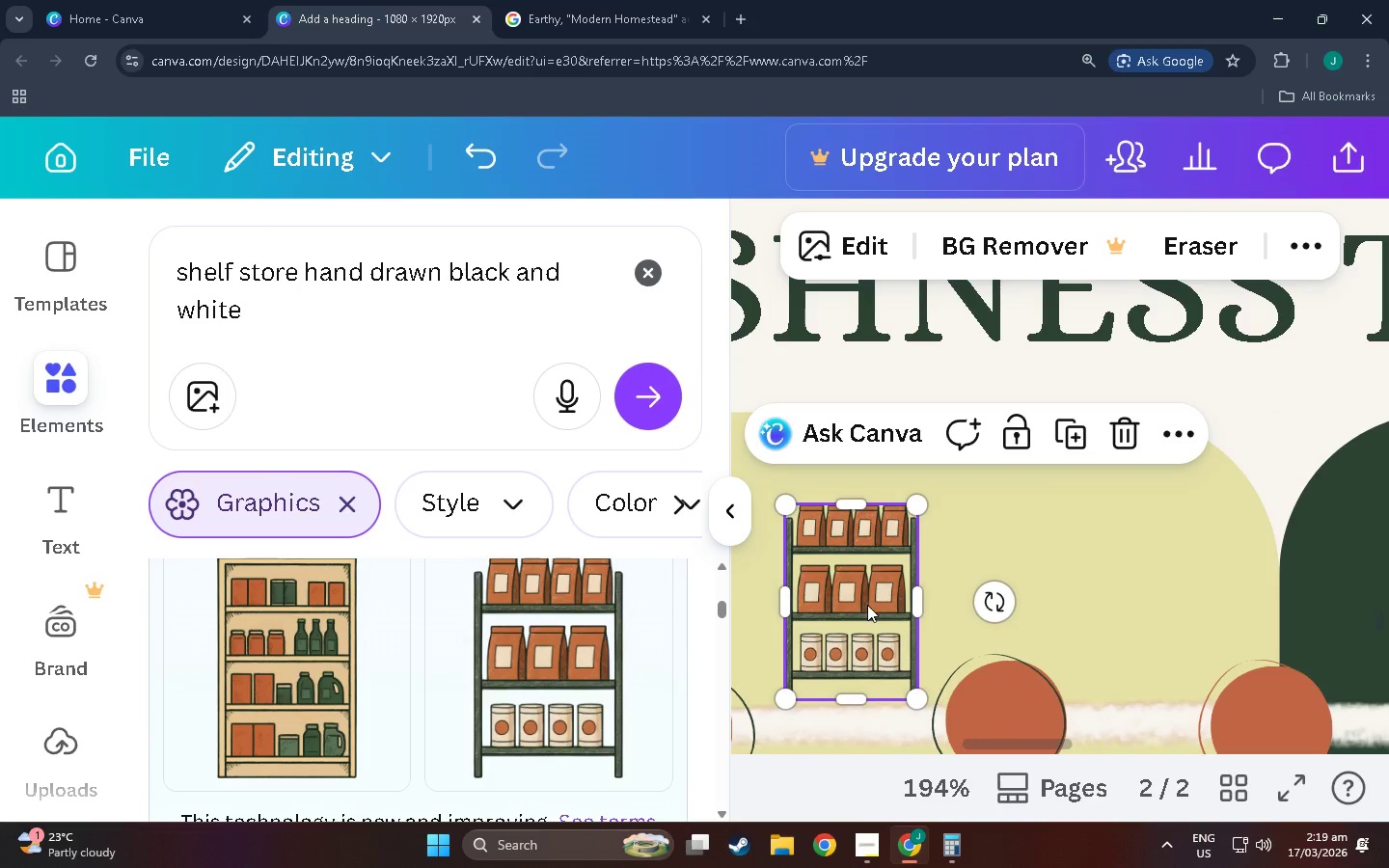 
left_click_drag(start_coordinate=[867, 605], to_coordinate=[874, 589])
 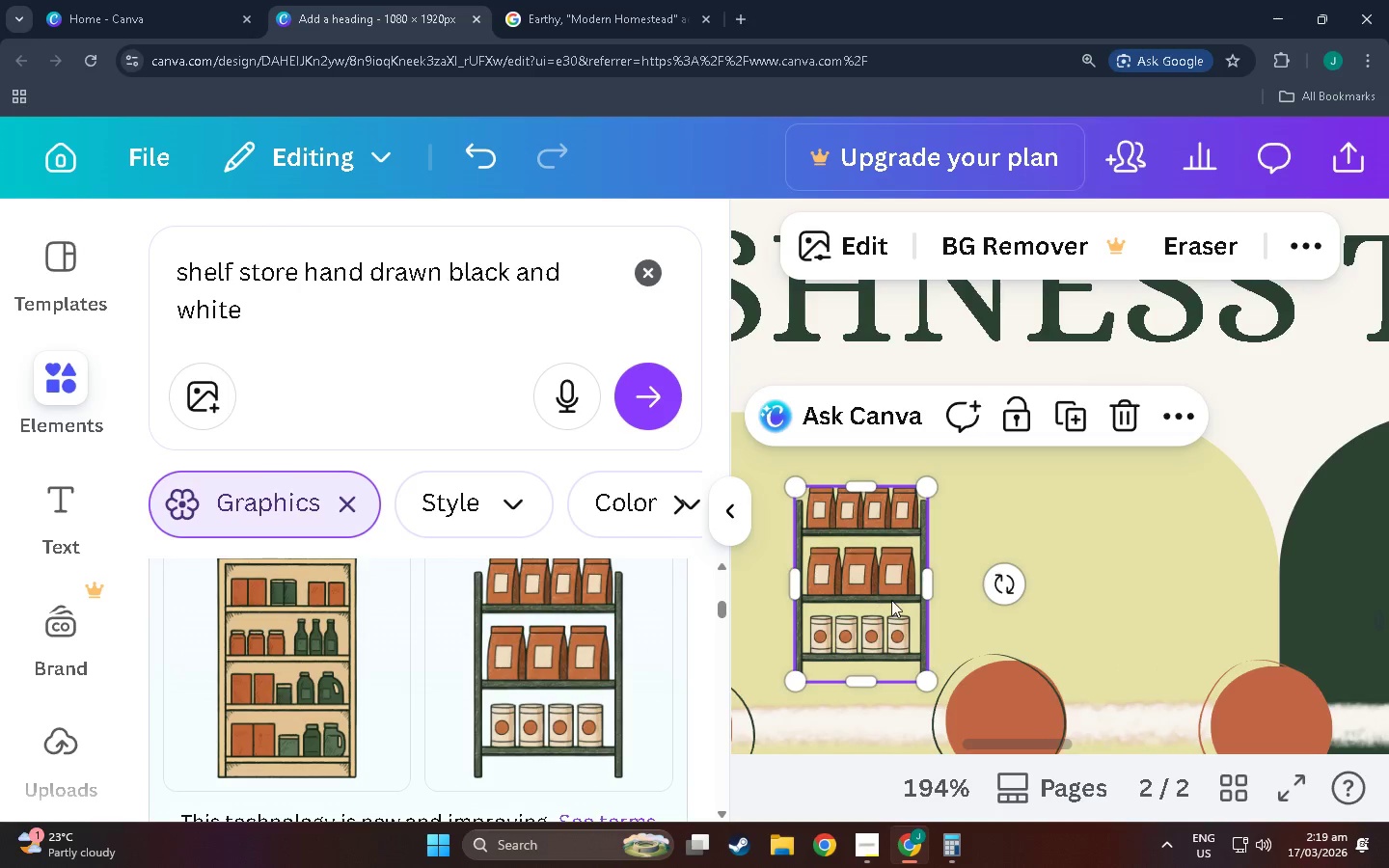 
hold_key(key=ControlLeft, duration=1.53)
 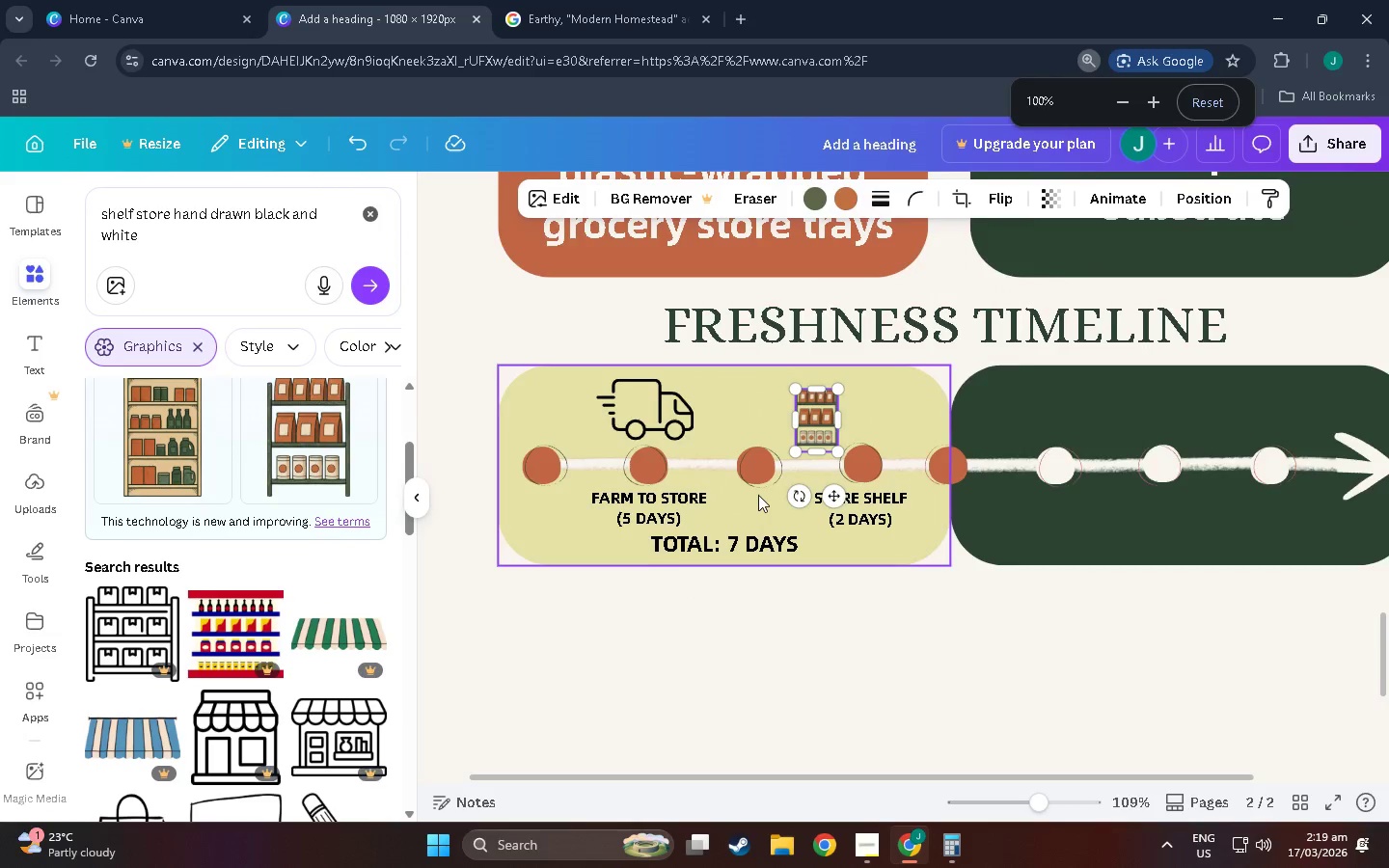 
hold_key(key=ControlLeft, duration=1.02)
 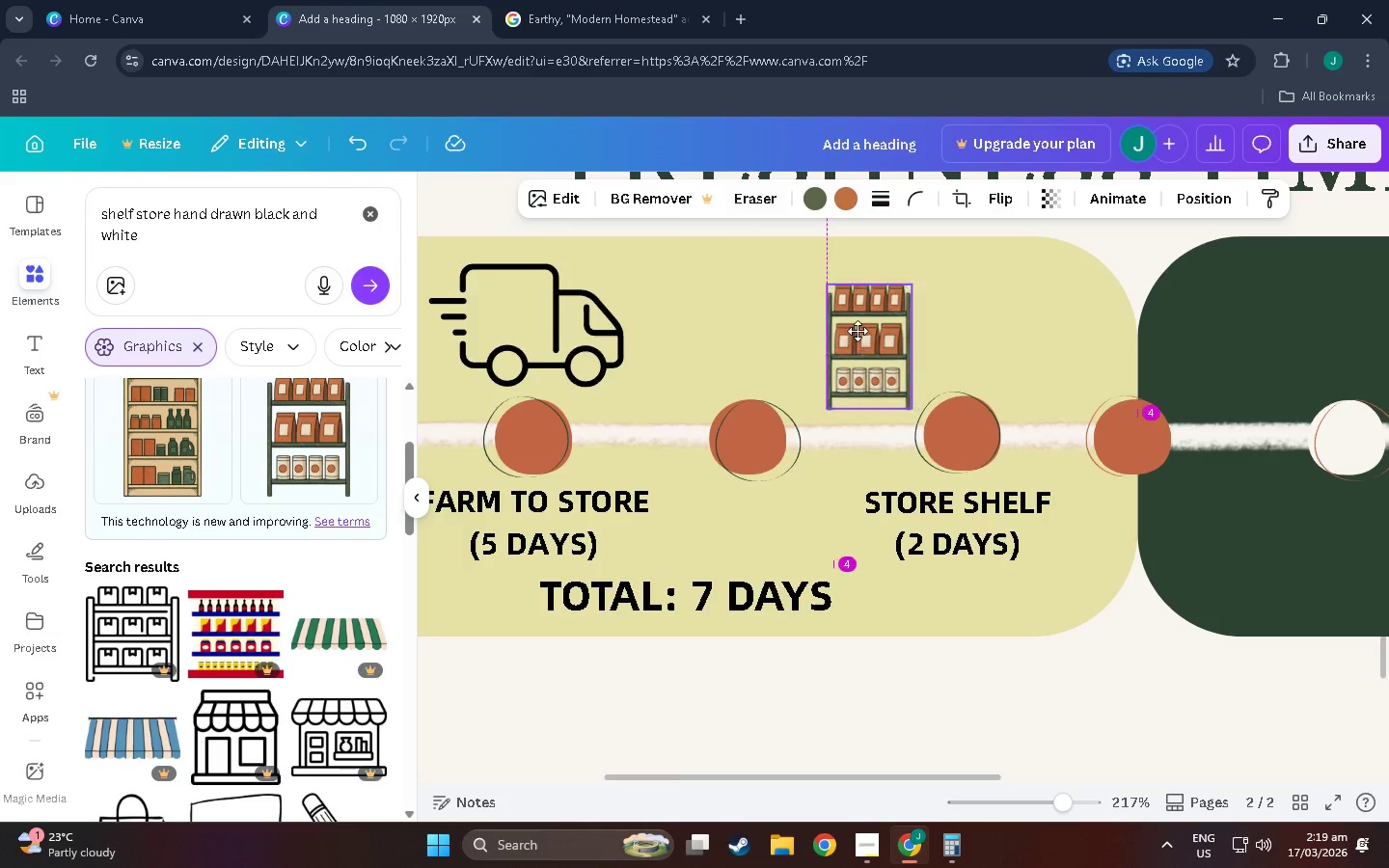 
scroll: coordinate [711, 622], scroll_direction: down, amount: 15.0
 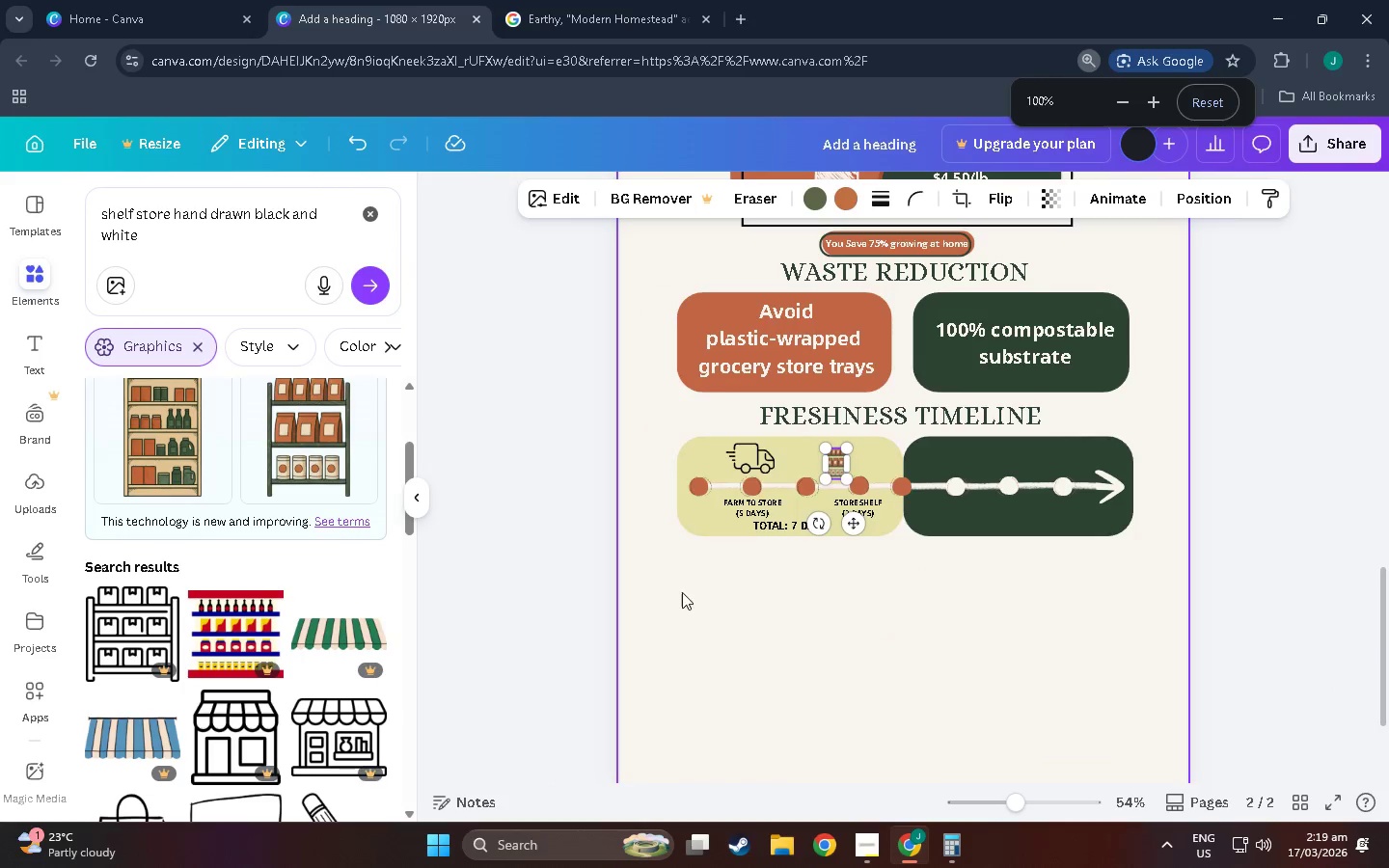 
scroll: coordinate [764, 494], scroll_direction: up, amount: 8.0
 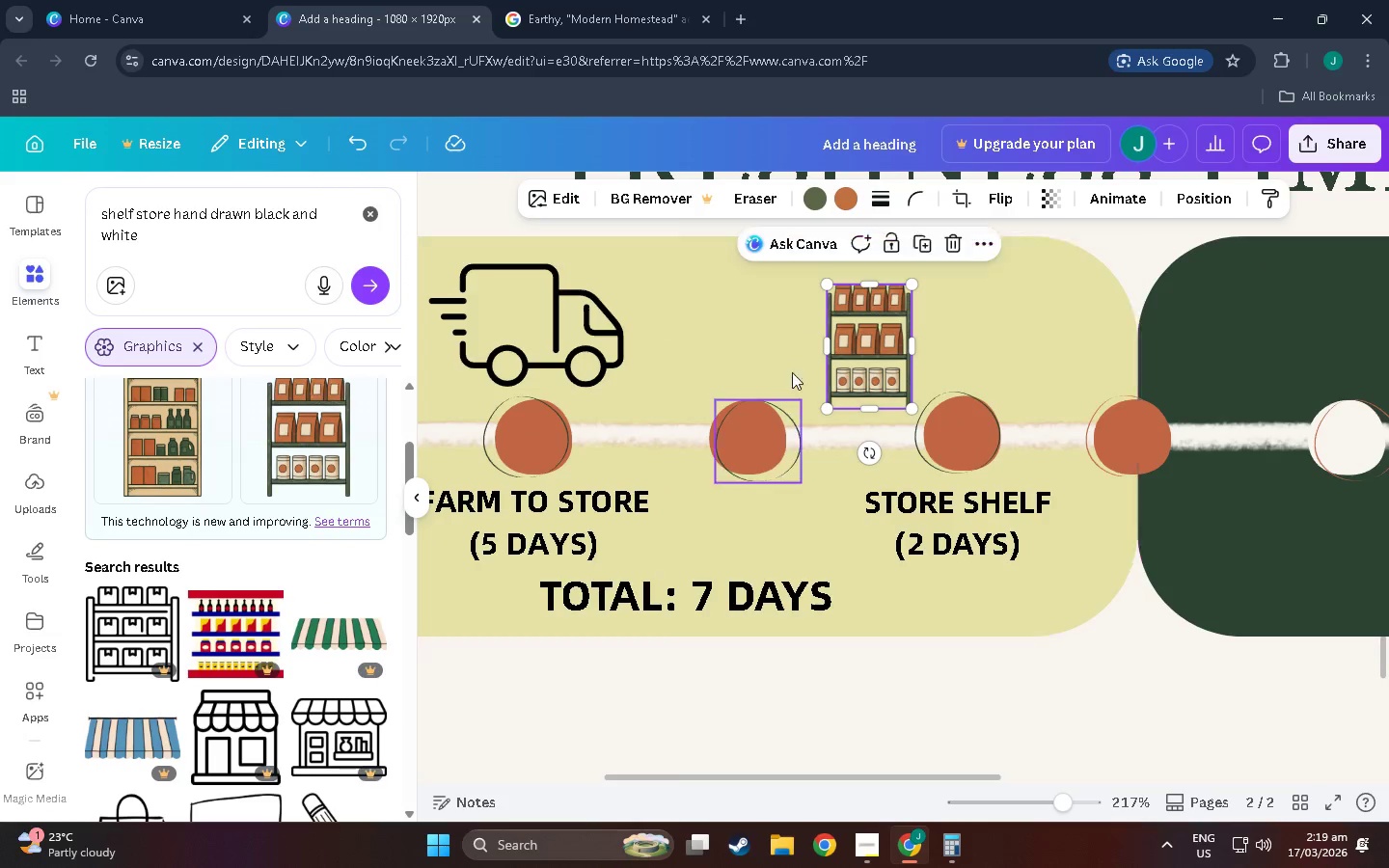 
left_click_drag(start_coordinate=[858, 339], to_coordinate=[858, 325])
 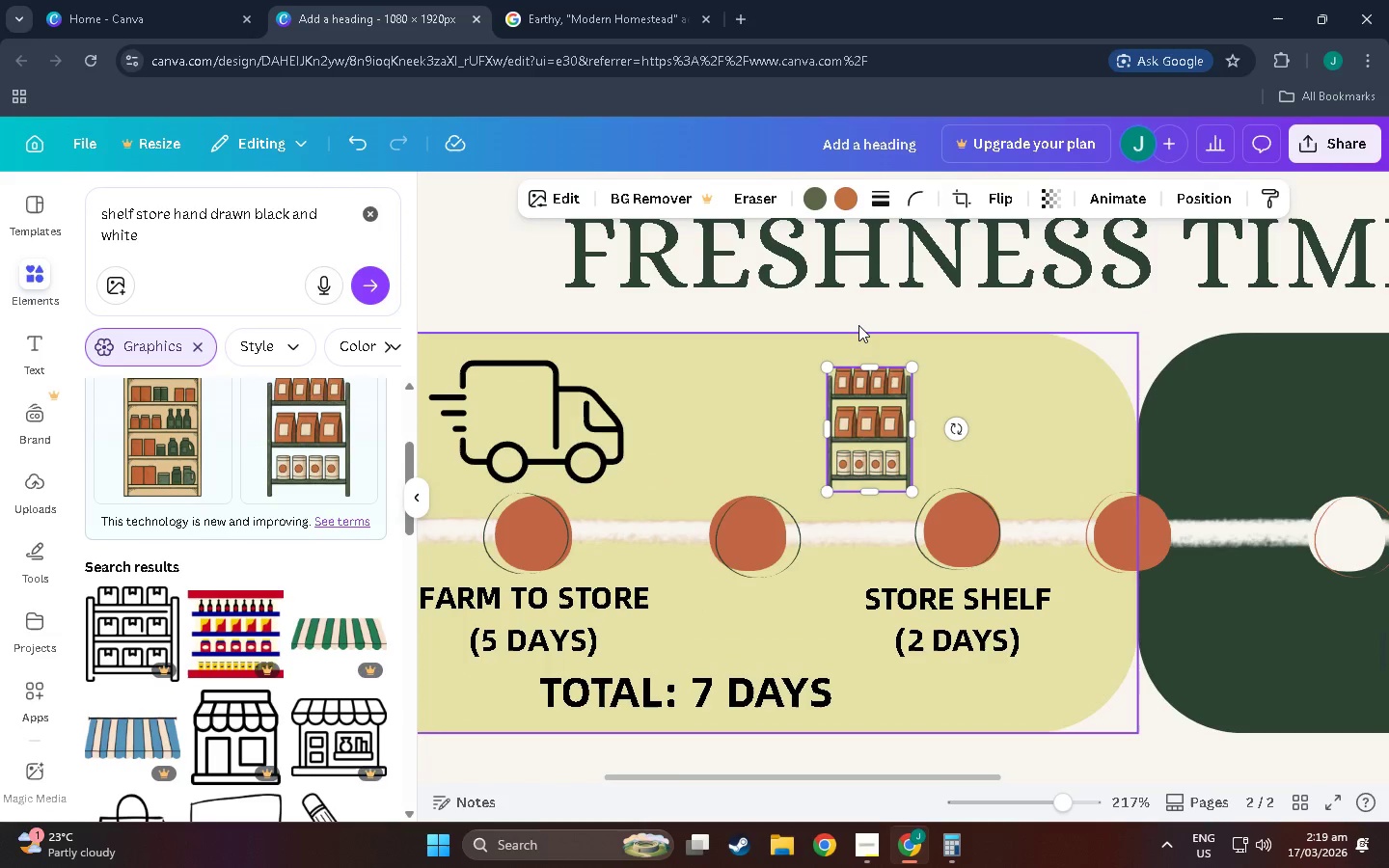 
scroll: coordinate [858, 325], scroll_direction: up, amount: 3.0
 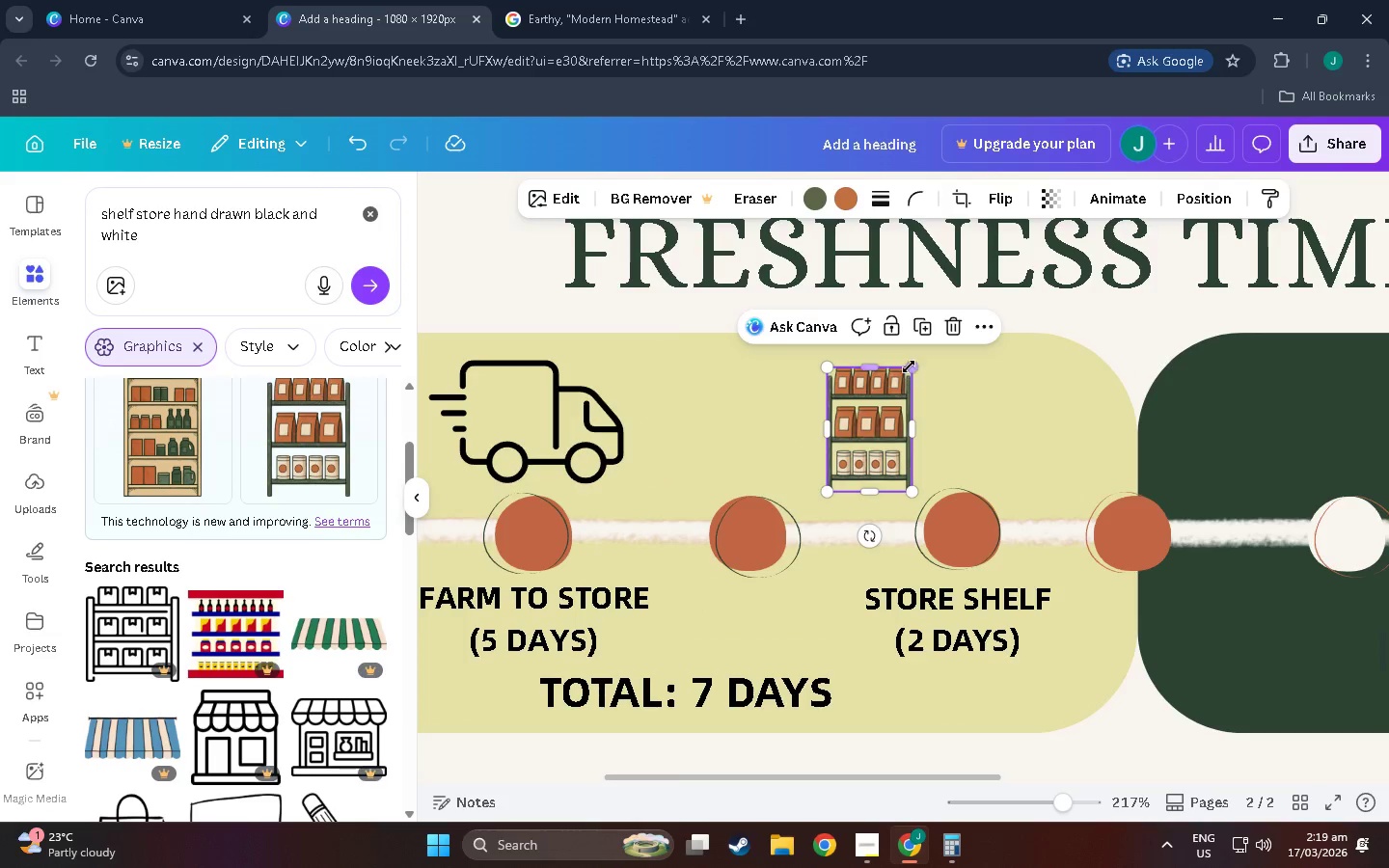 
left_click_drag(start_coordinate=[911, 366], to_coordinate=[935, 352])
 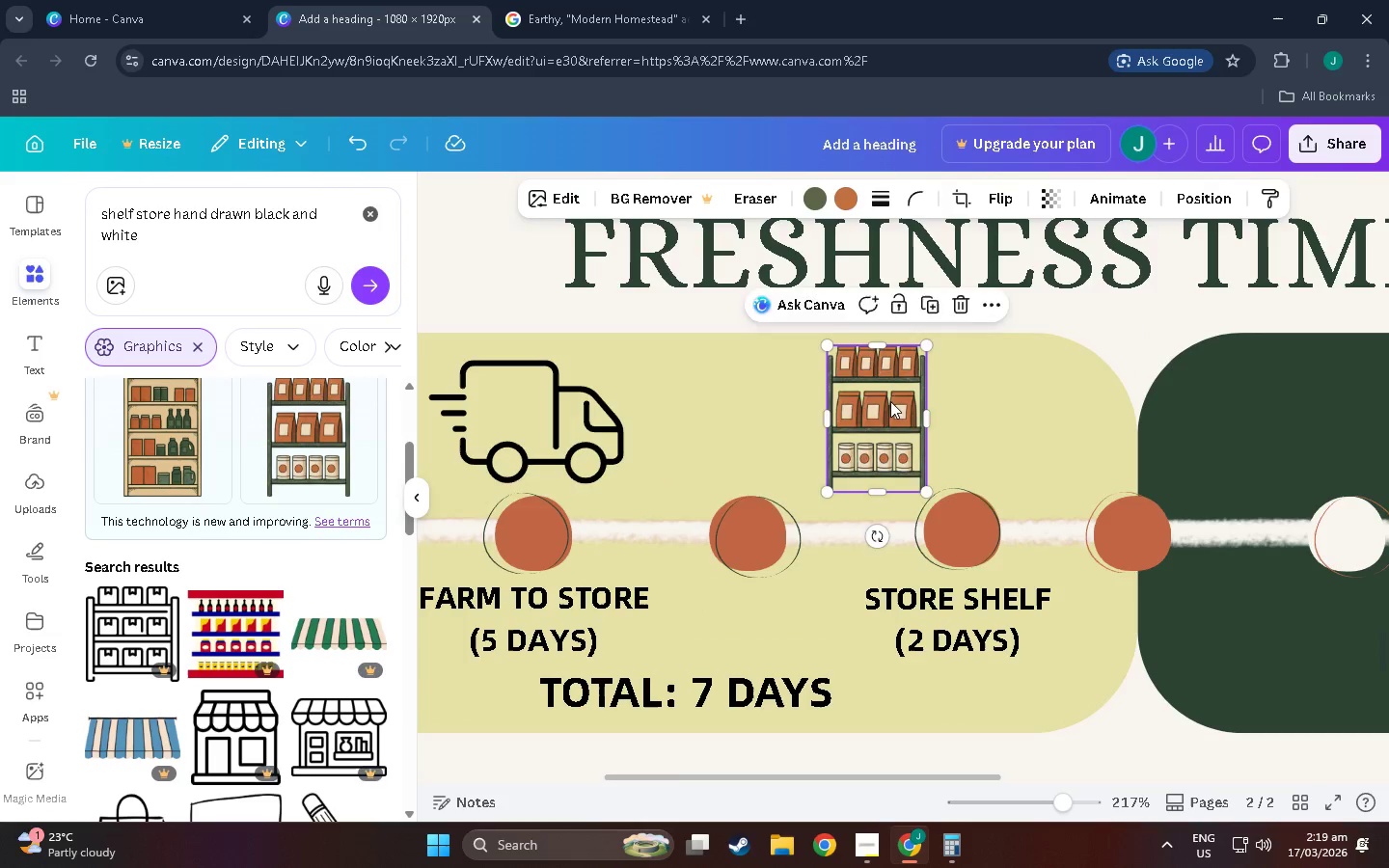 
left_click_drag(start_coordinate=[891, 400], to_coordinate=[871, 419])
 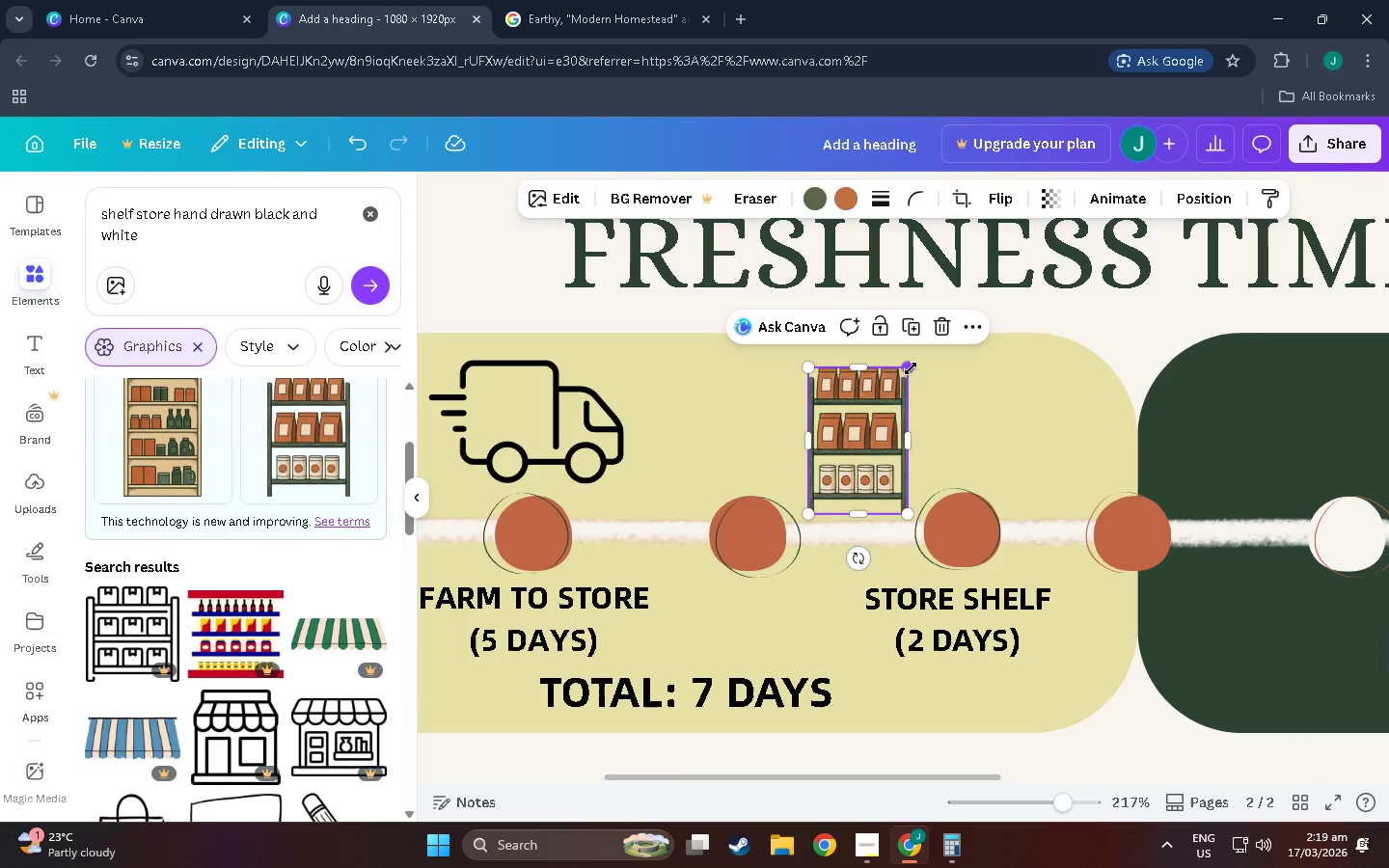 
left_click_drag(start_coordinate=[911, 368], to_coordinate=[928, 345])
 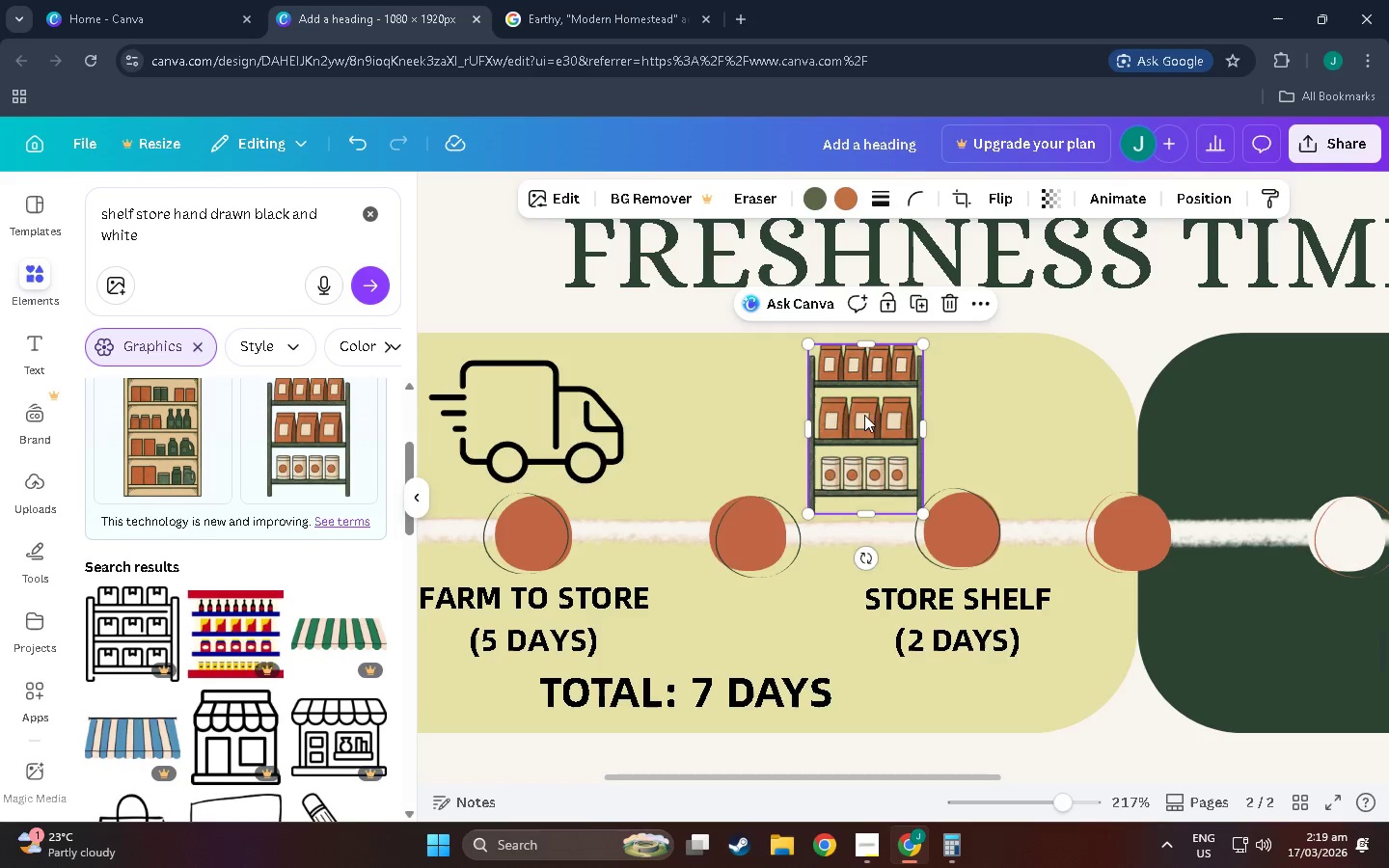 
left_click_drag(start_coordinate=[864, 415], to_coordinate=[854, 414])
 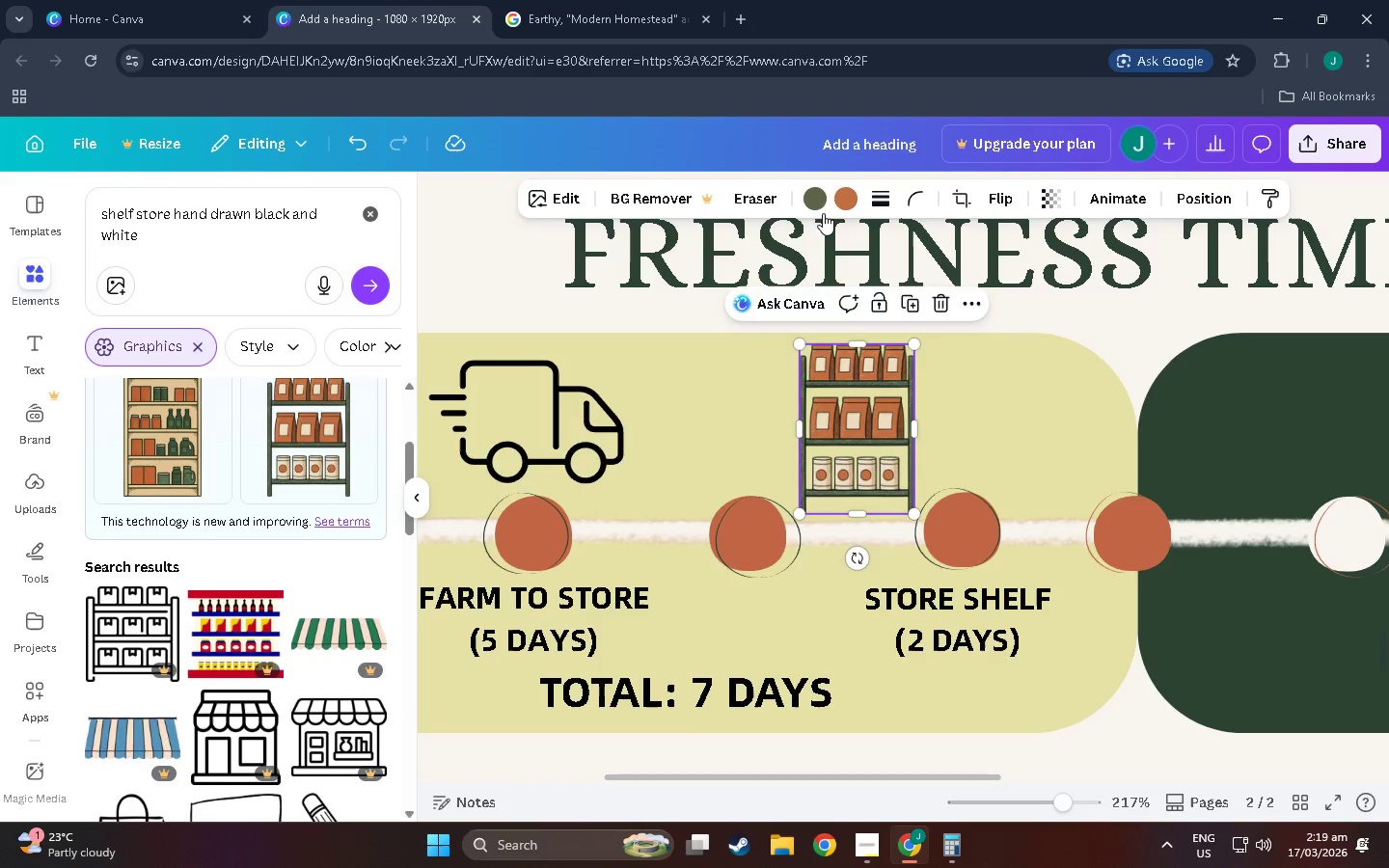 
left_click([819, 206])
 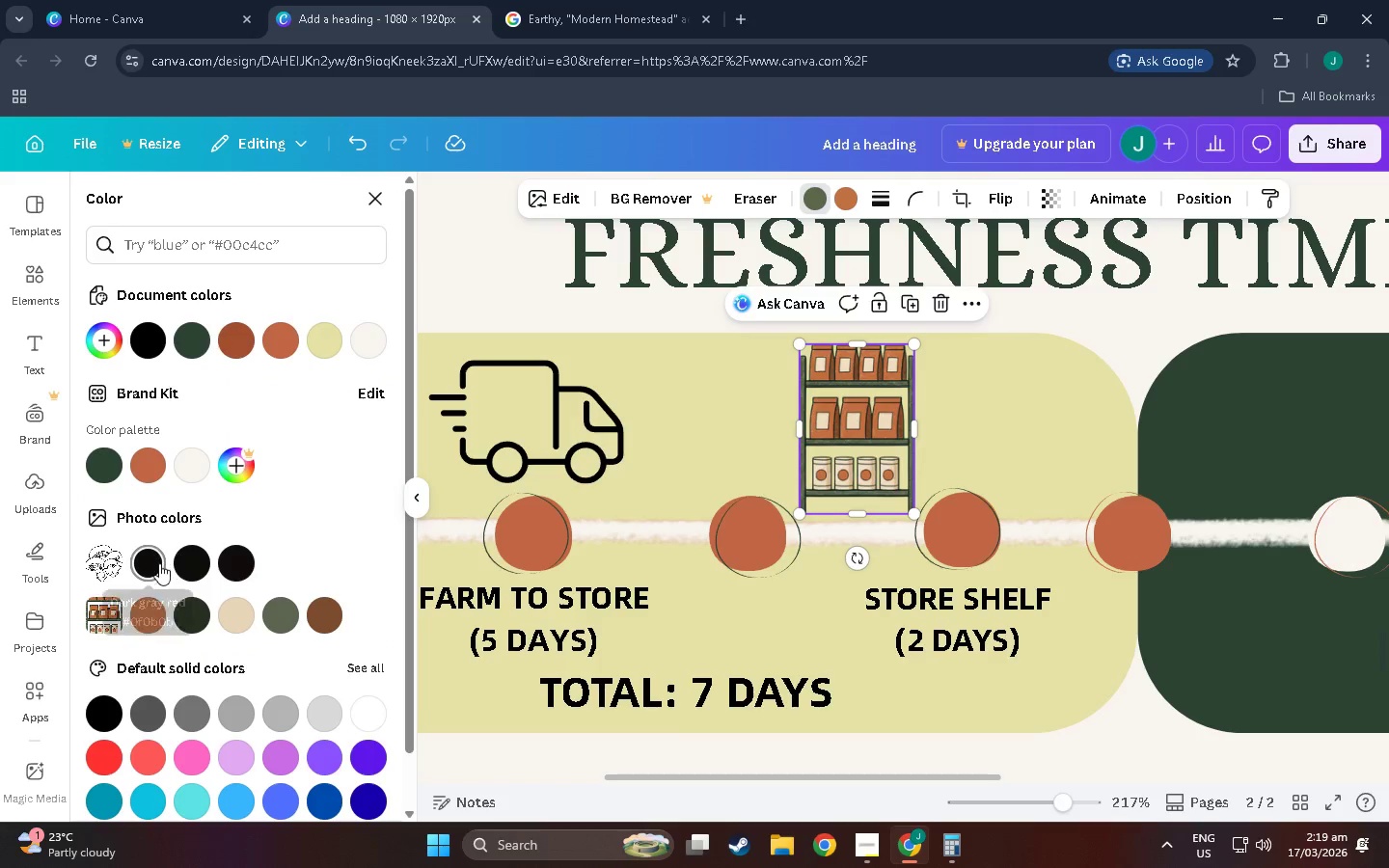 
left_click([159, 565])
 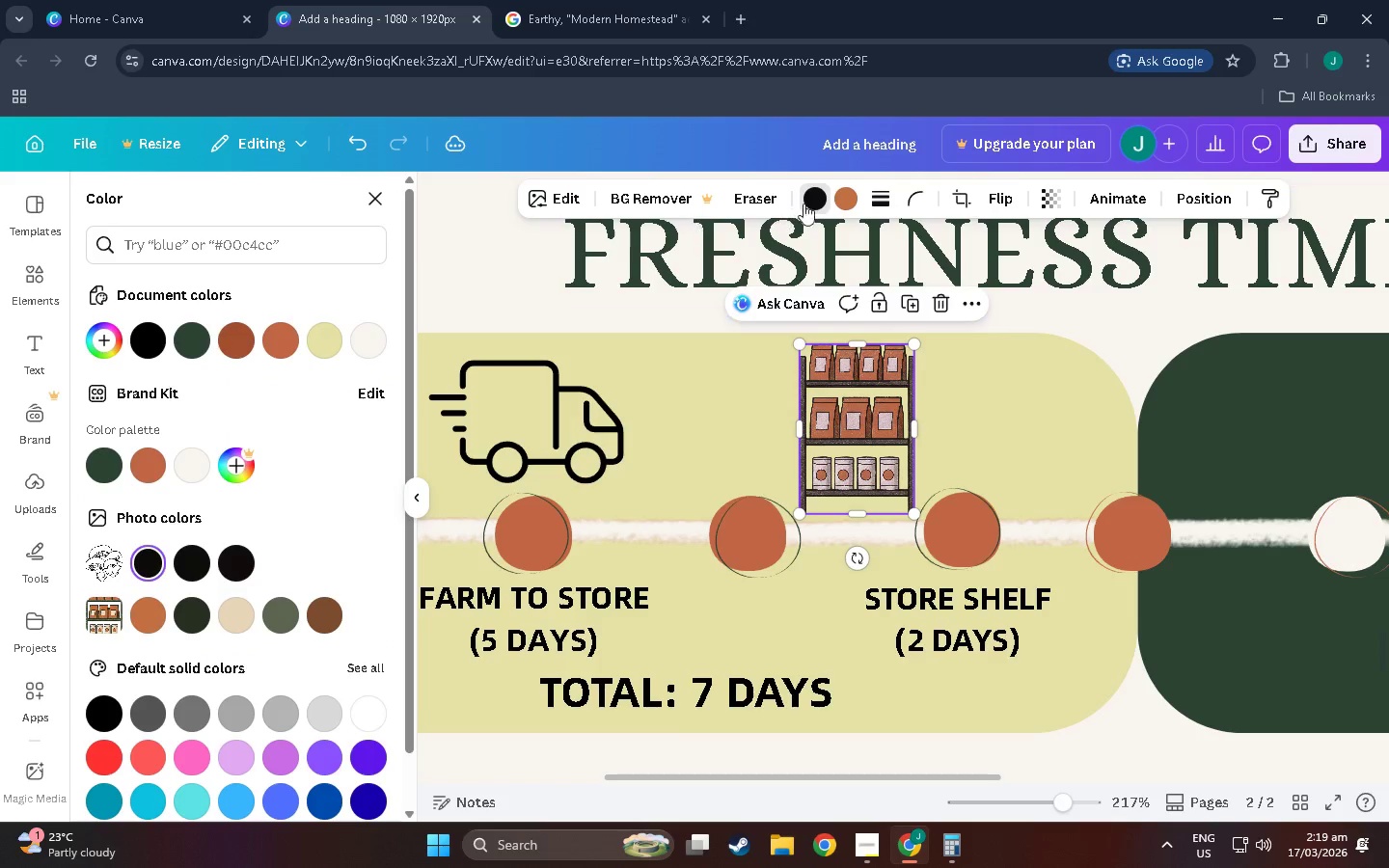 
left_click([841, 194])
 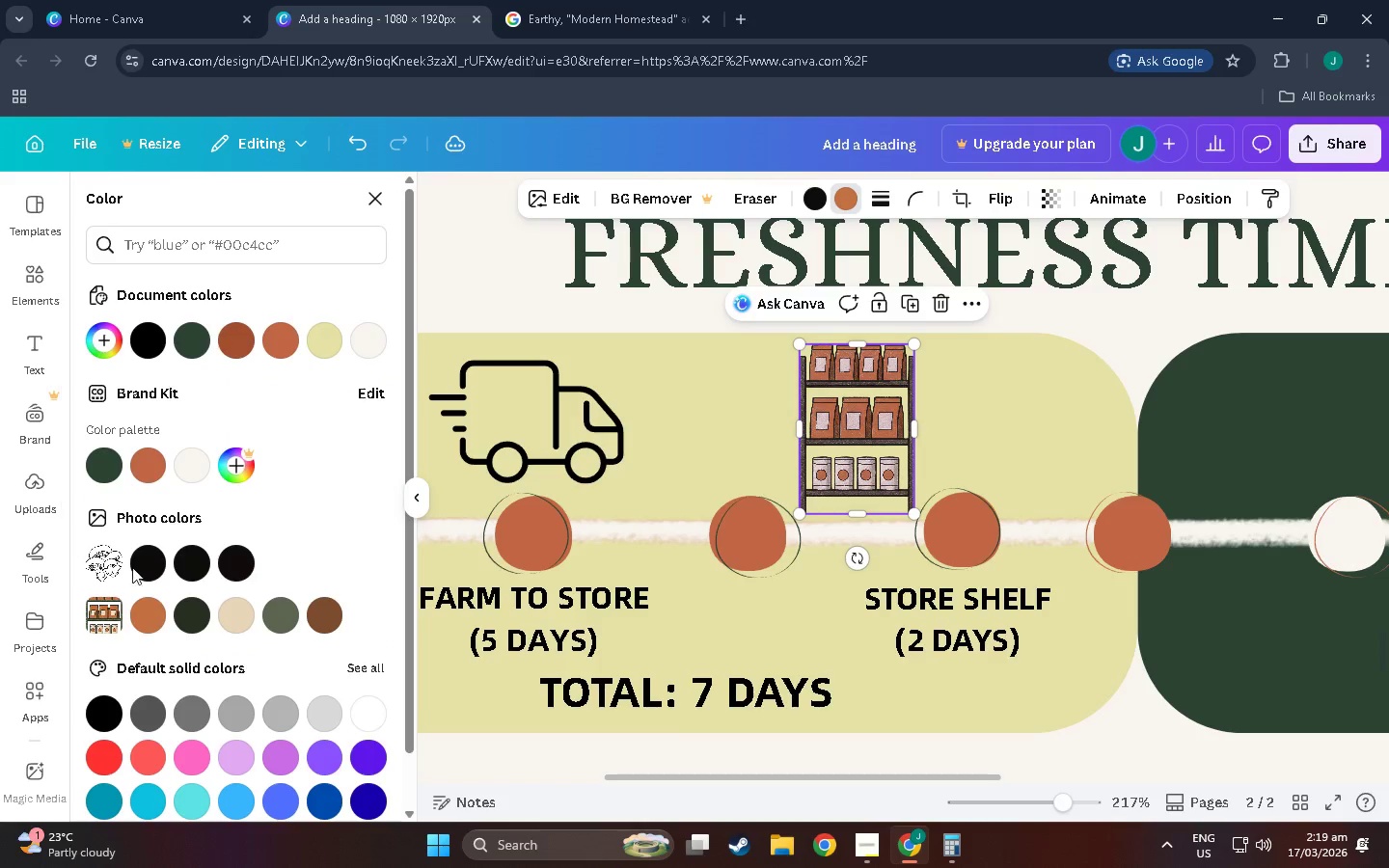 
left_click([147, 569])
 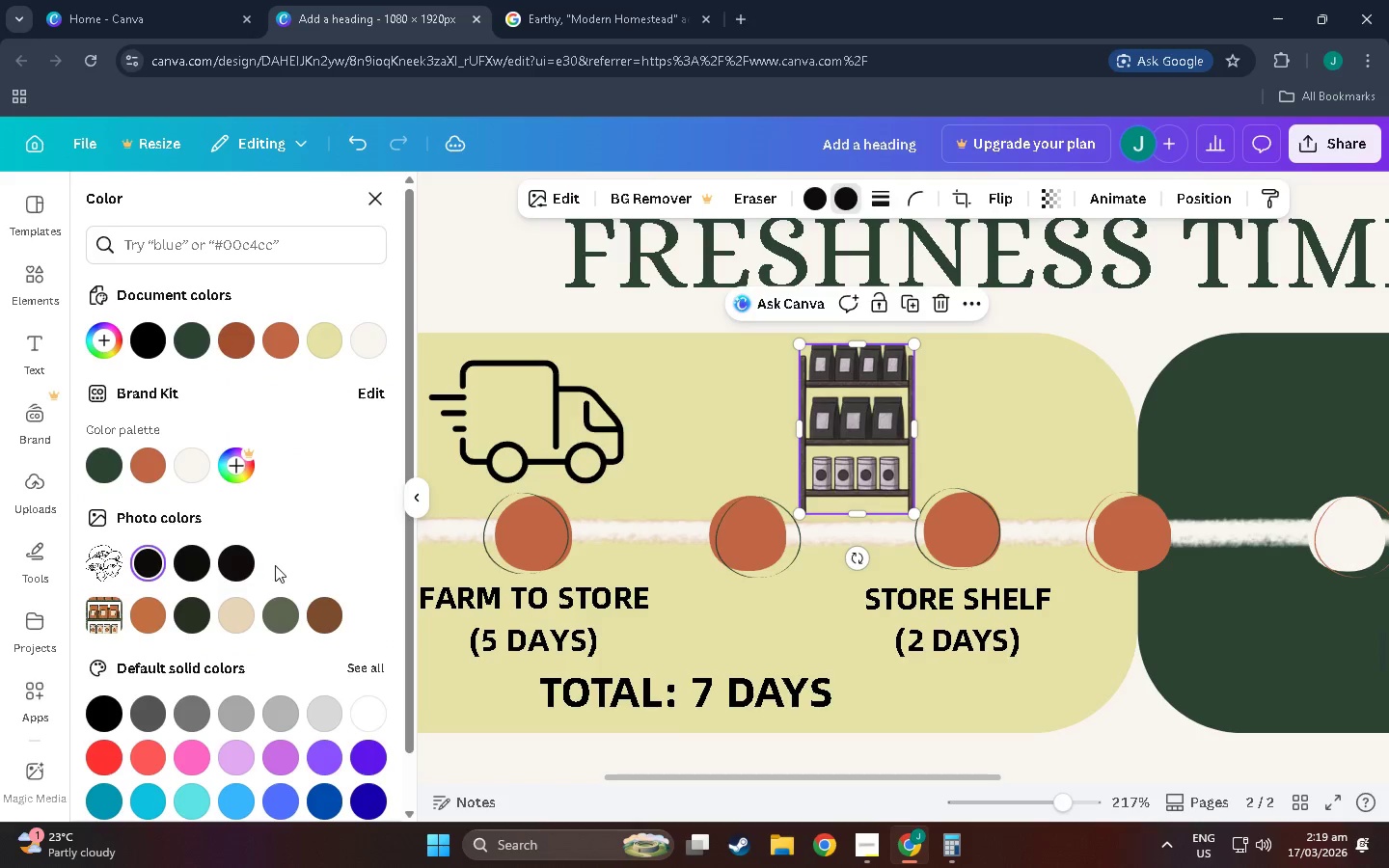 
left_click([234, 614])
 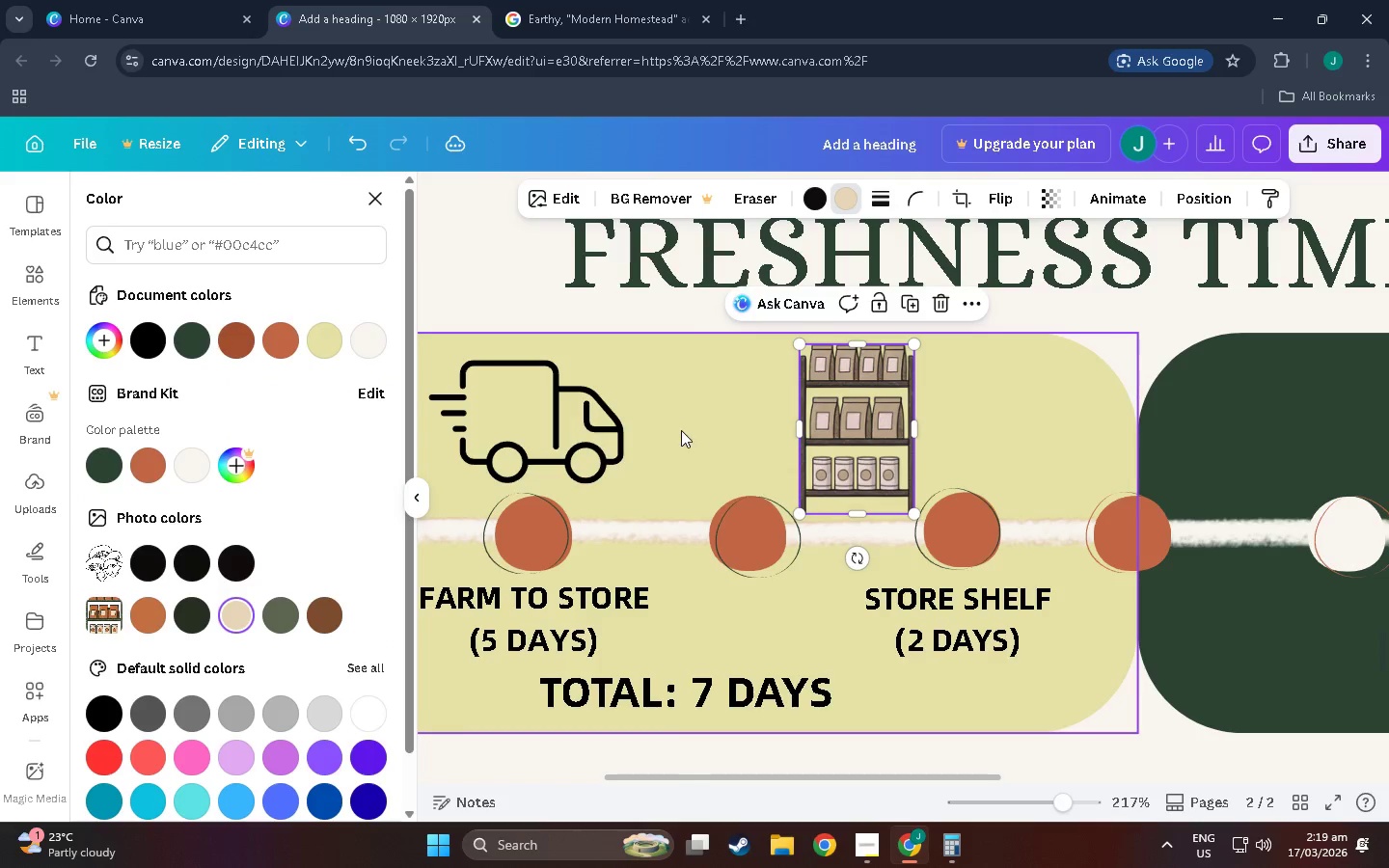 
double_click([681, 430])
 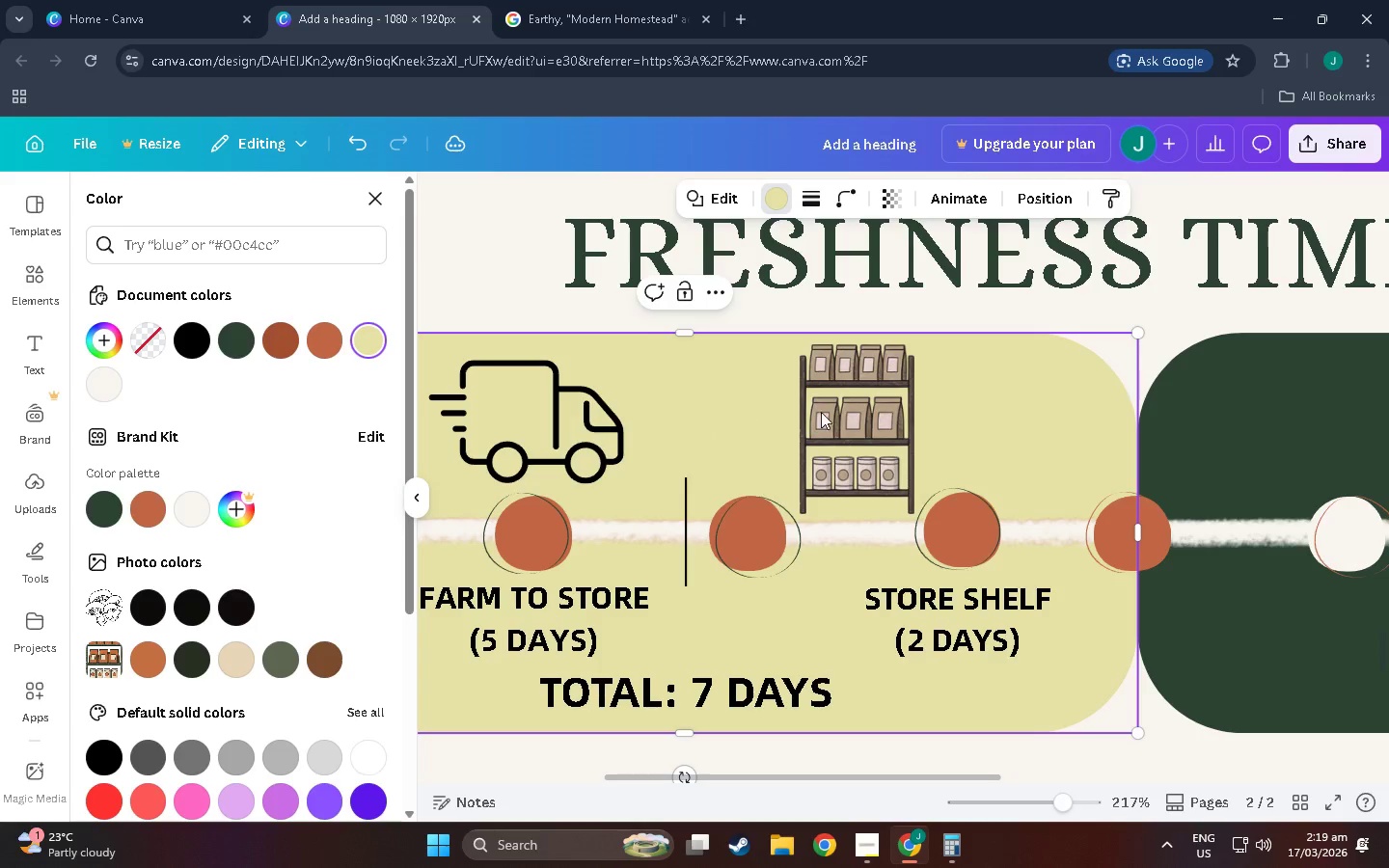 
left_click([844, 405])
 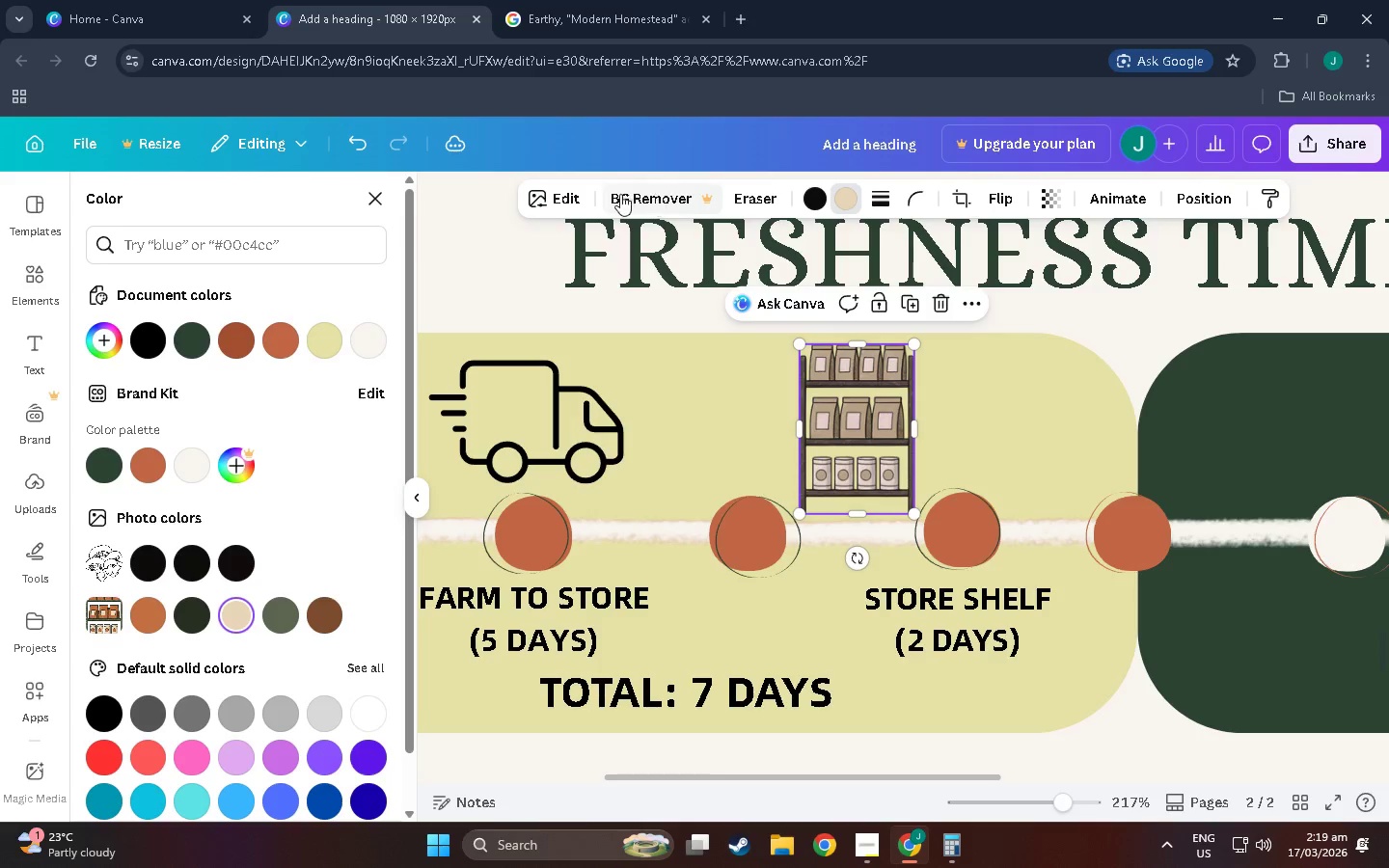 
left_click([565, 188])
 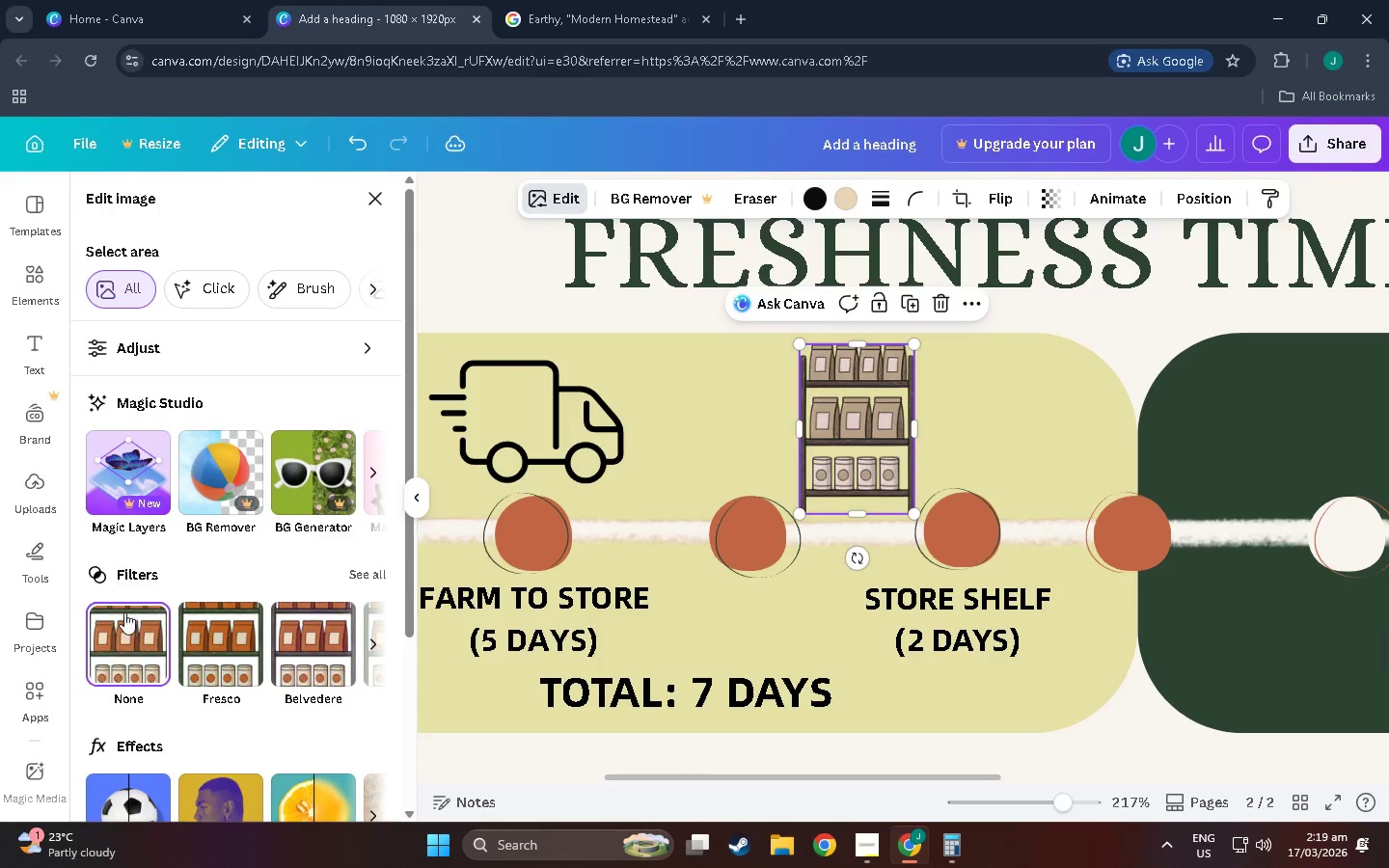 
scroll: coordinate [134, 615], scroll_direction: down, amount: 8.0
 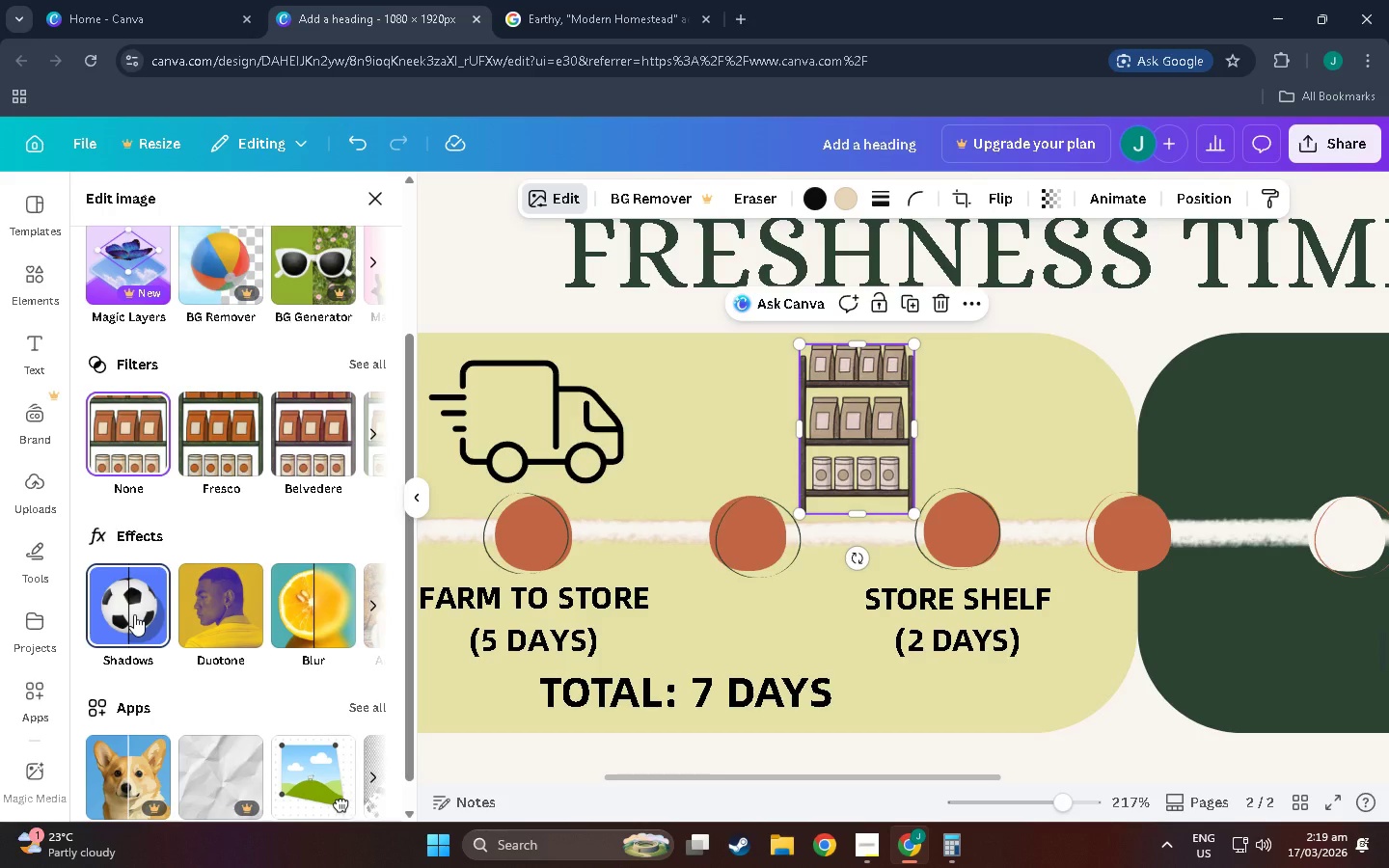 
left_click([134, 614])
 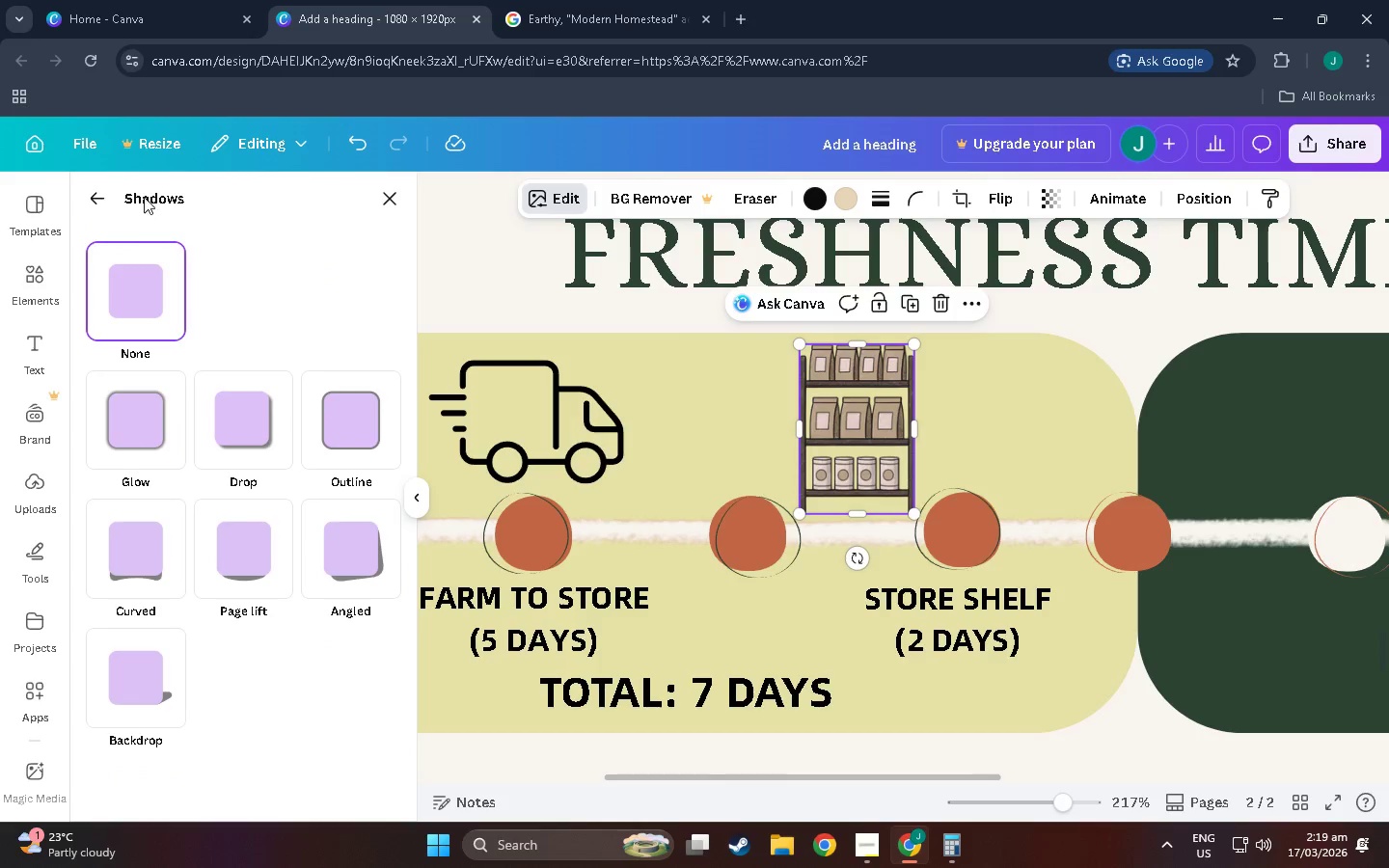 
left_click([105, 203])
 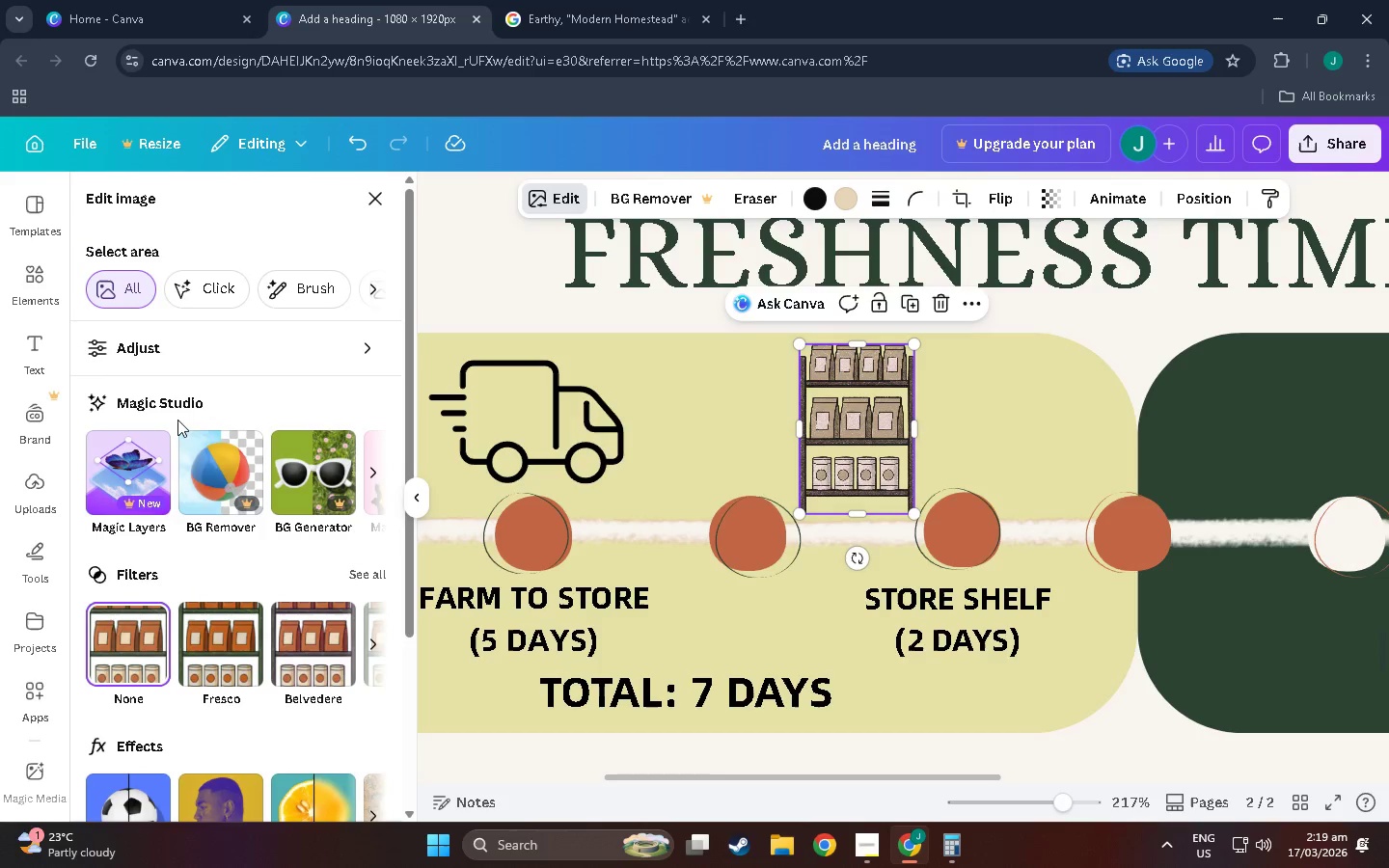 
scroll: coordinate [128, 602], scroll_direction: down, amount: 12.0
 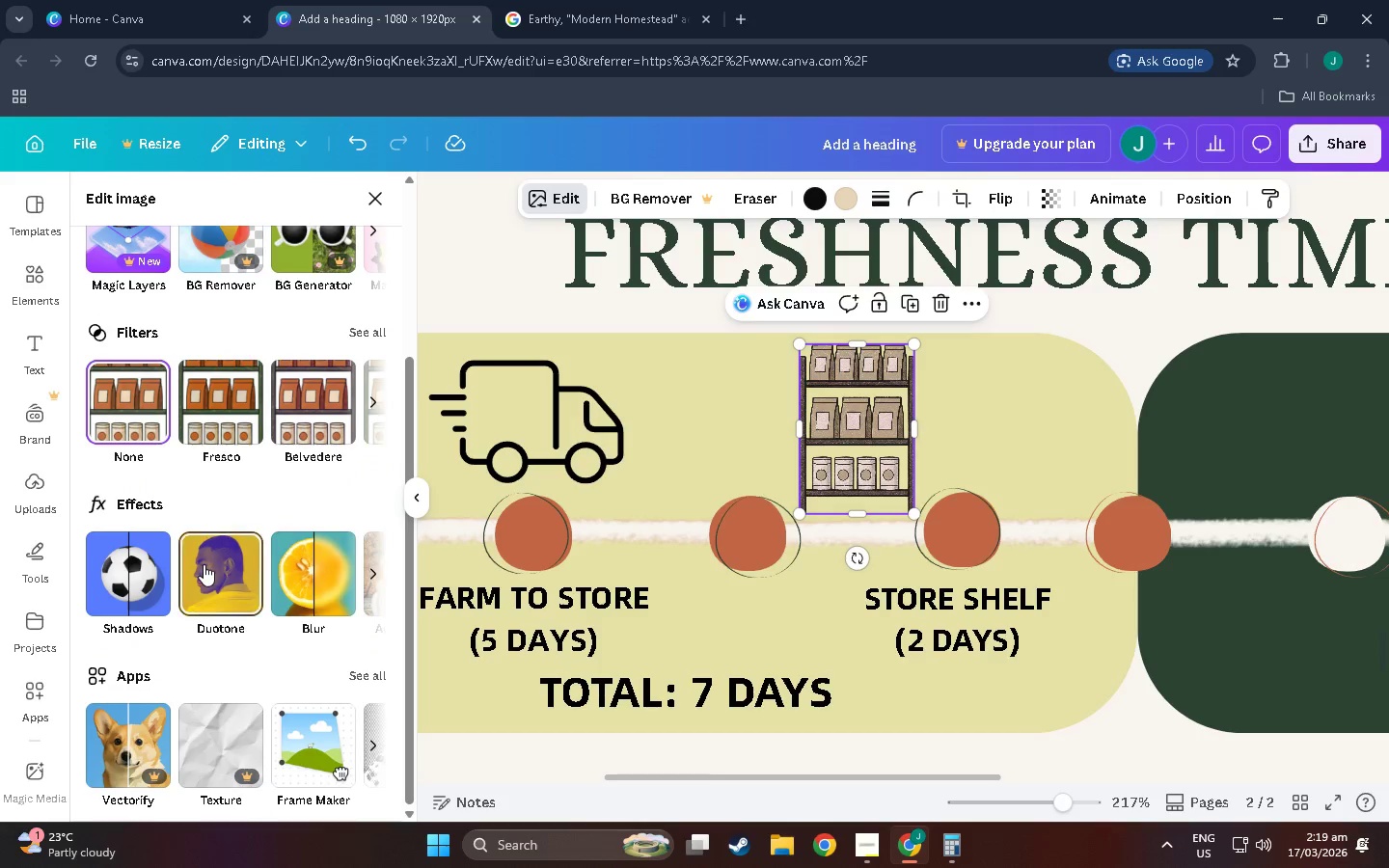 
left_click([204, 564])
 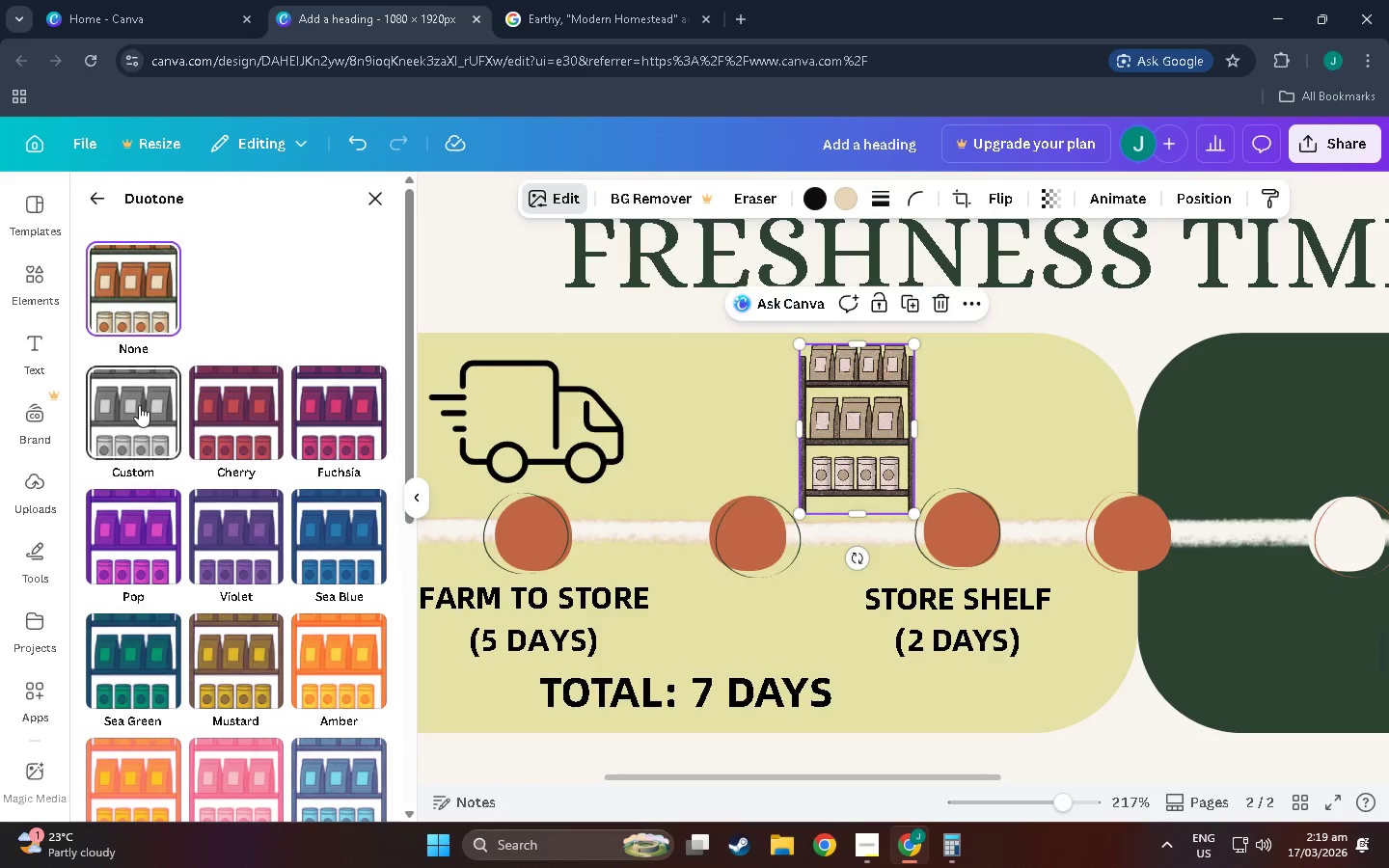 
left_click([132, 400])
 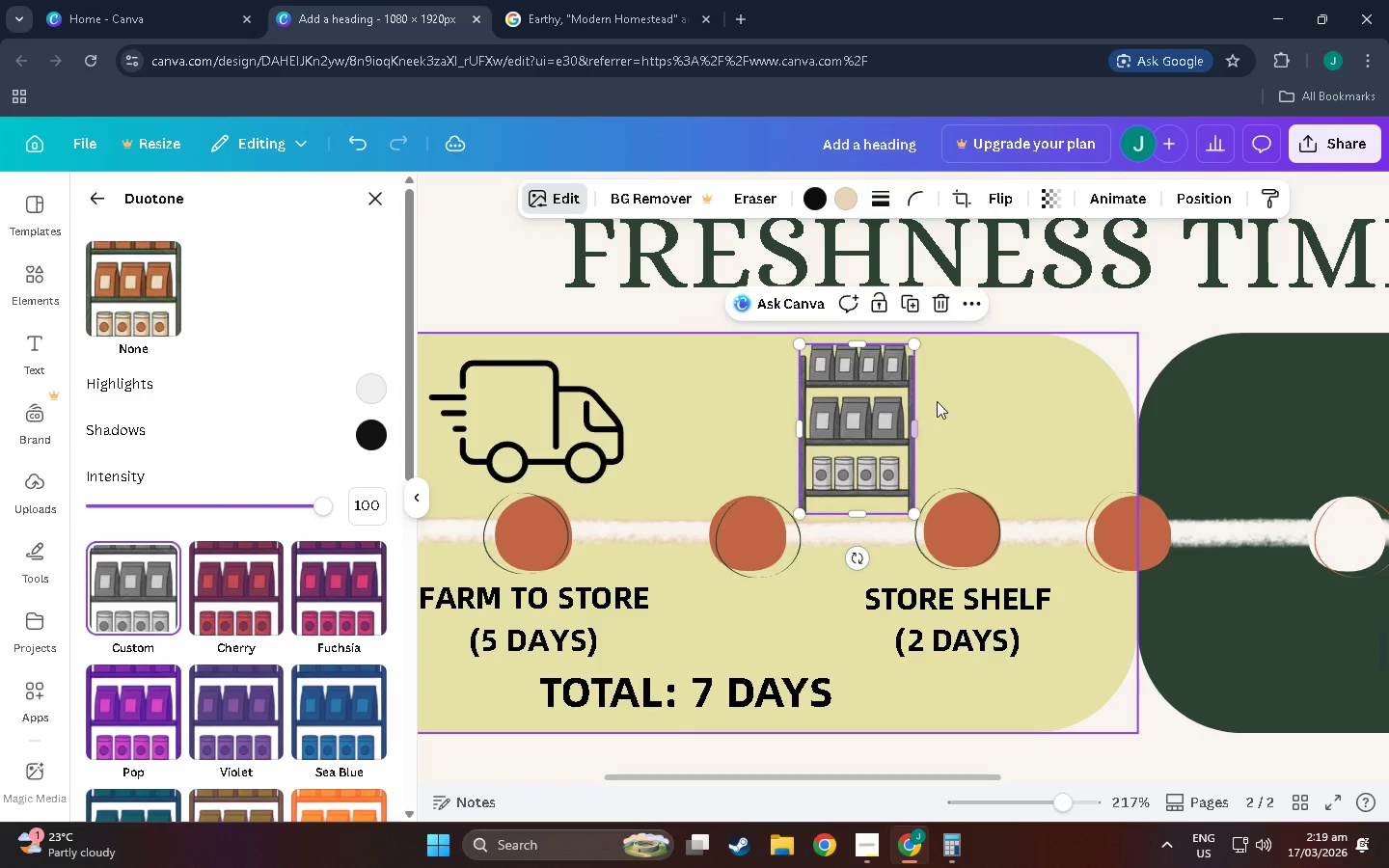 
left_click([940, 401])
 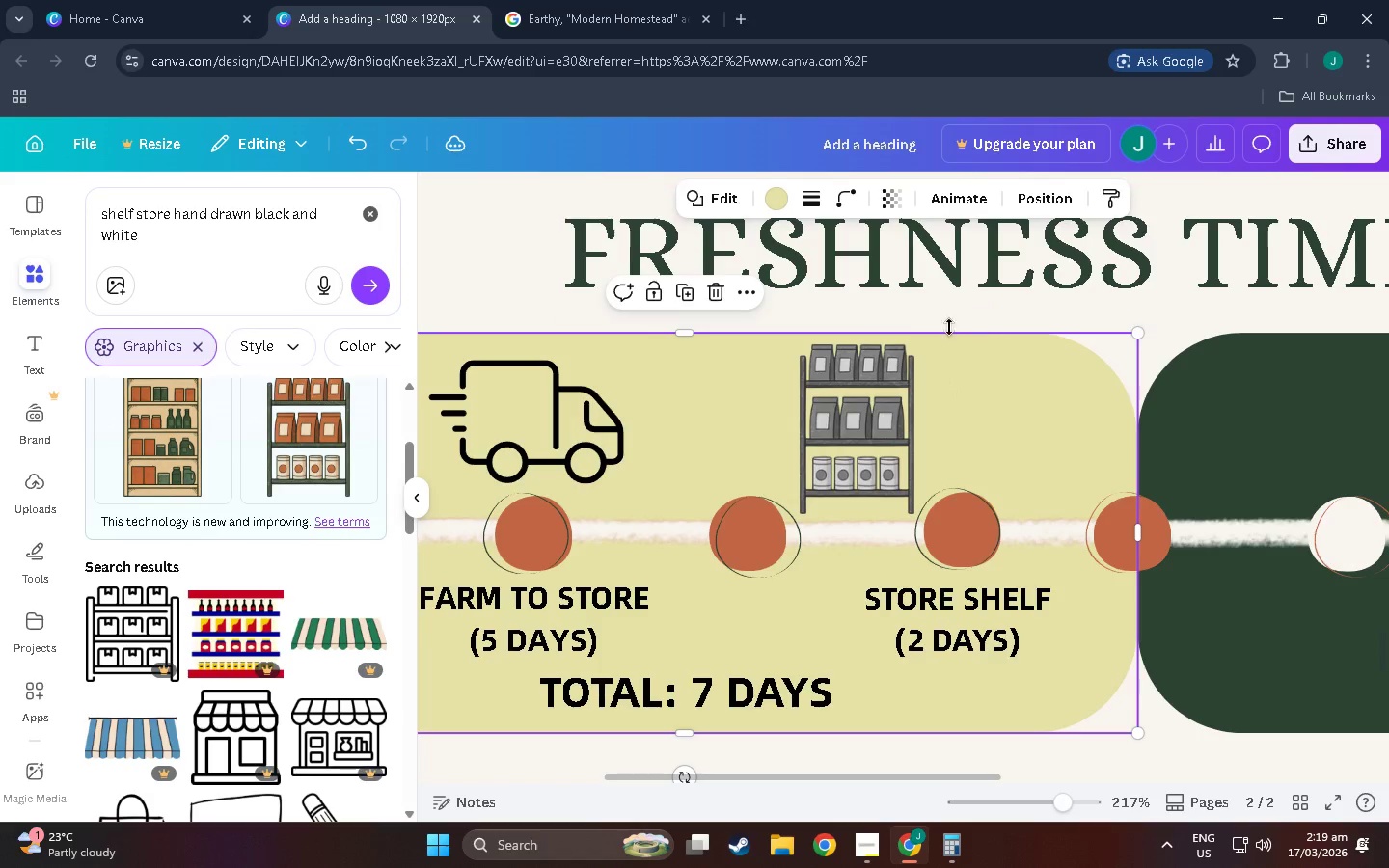 
left_click([844, 400])
 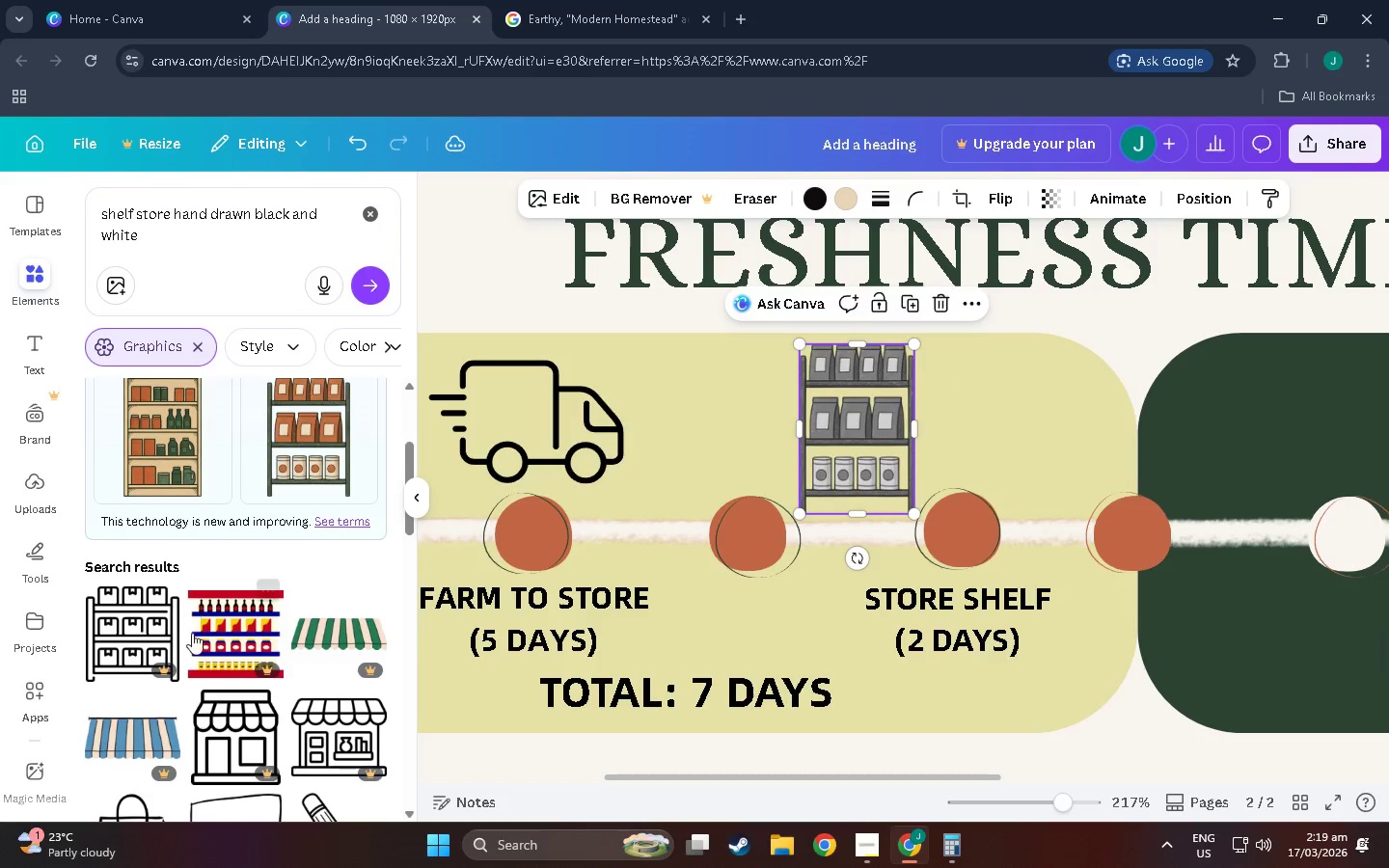 
left_click([1018, 338])
 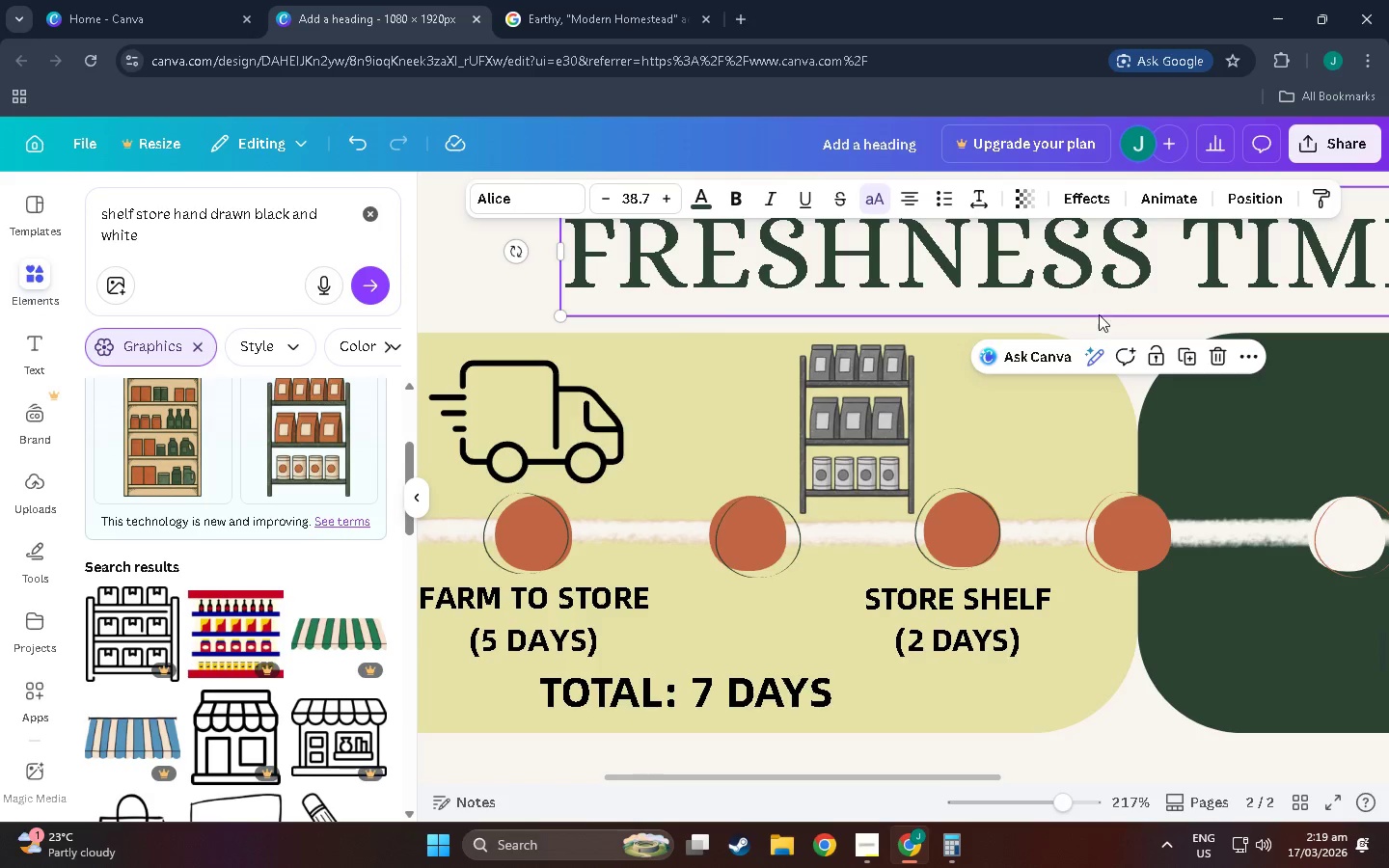 
hold_key(key=ControlLeft, duration=1.44)
scroll: coordinate [1061, 384], scroll_direction: down, amount: 7.0
 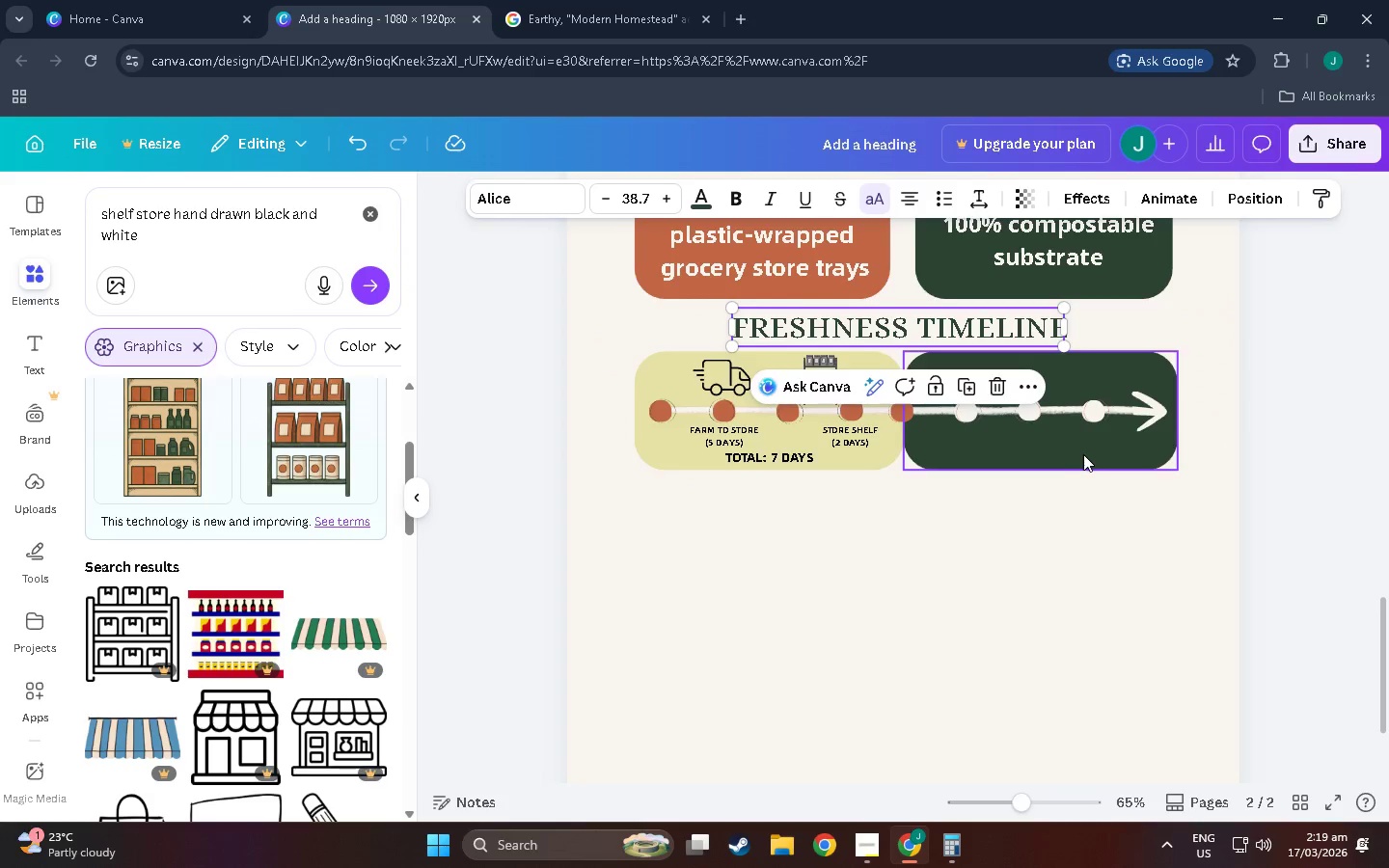 
left_click([756, 475])
 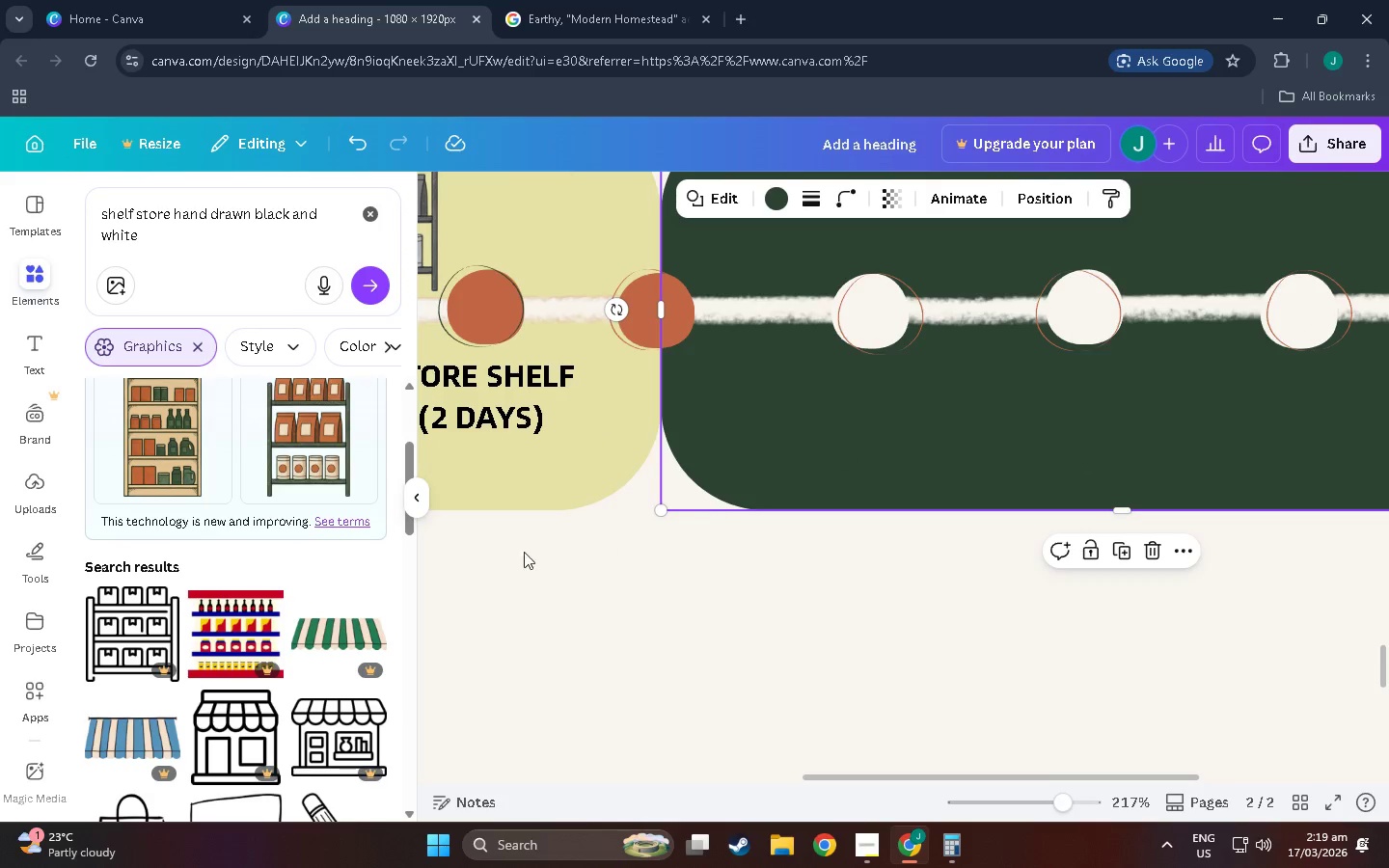 
scroll: coordinate [971, 449], scroll_direction: up, amount: 8.0
 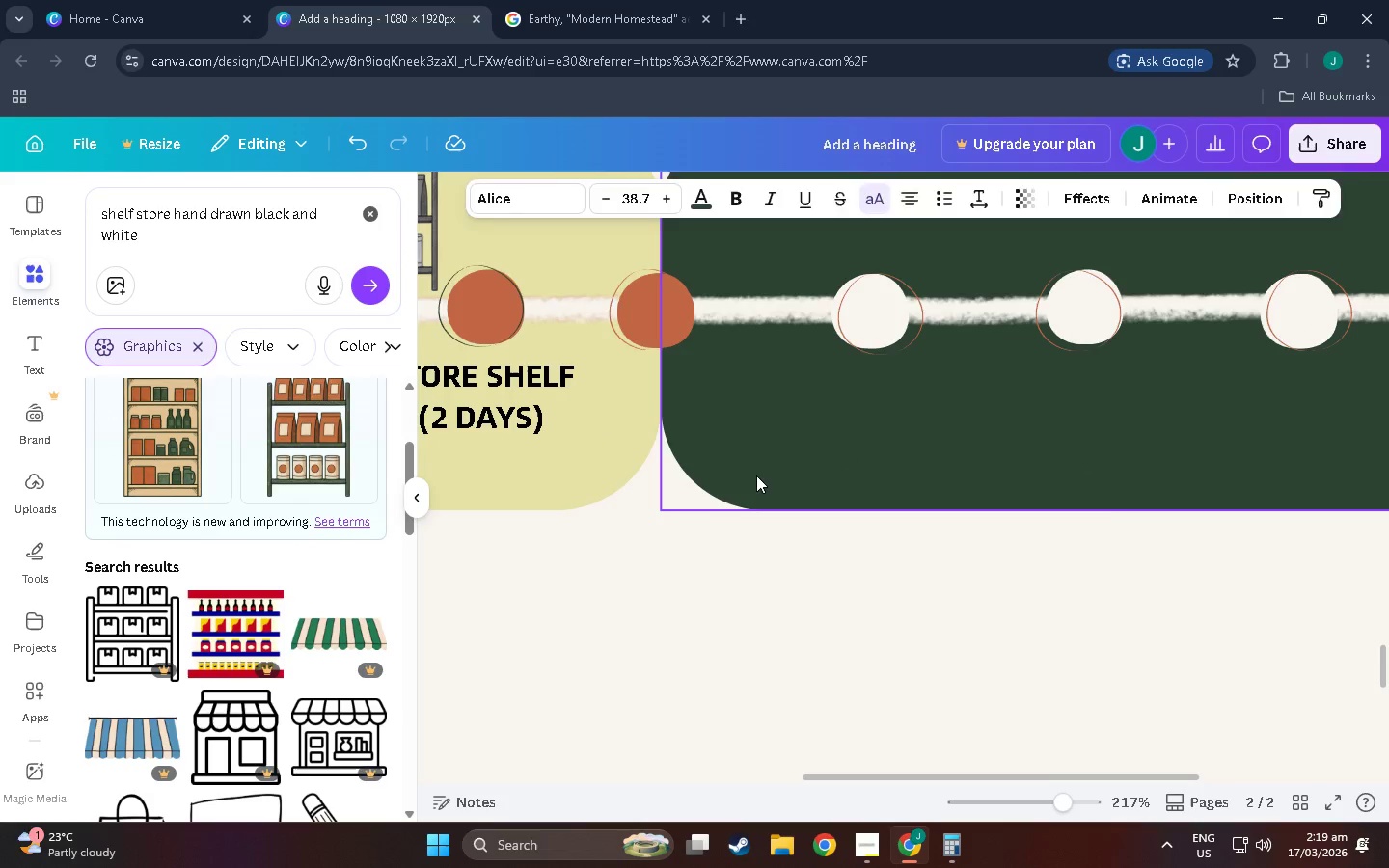 
hold_key(key=ControlLeft, duration=1.53)
scroll: coordinate [434, 475], scroll_direction: down, amount: 12.0
 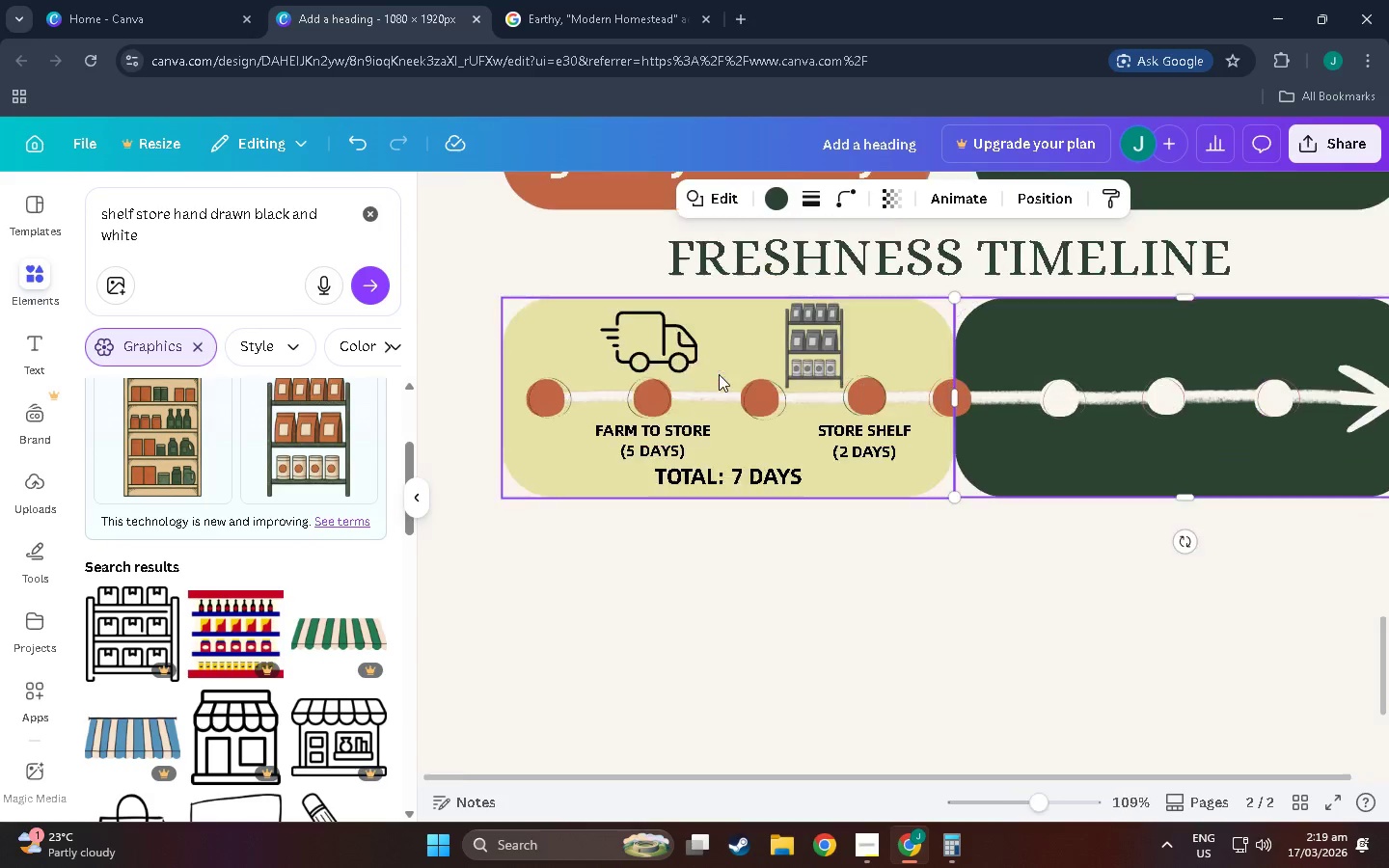 
hold_key(key=ControlLeft, duration=0.56)
 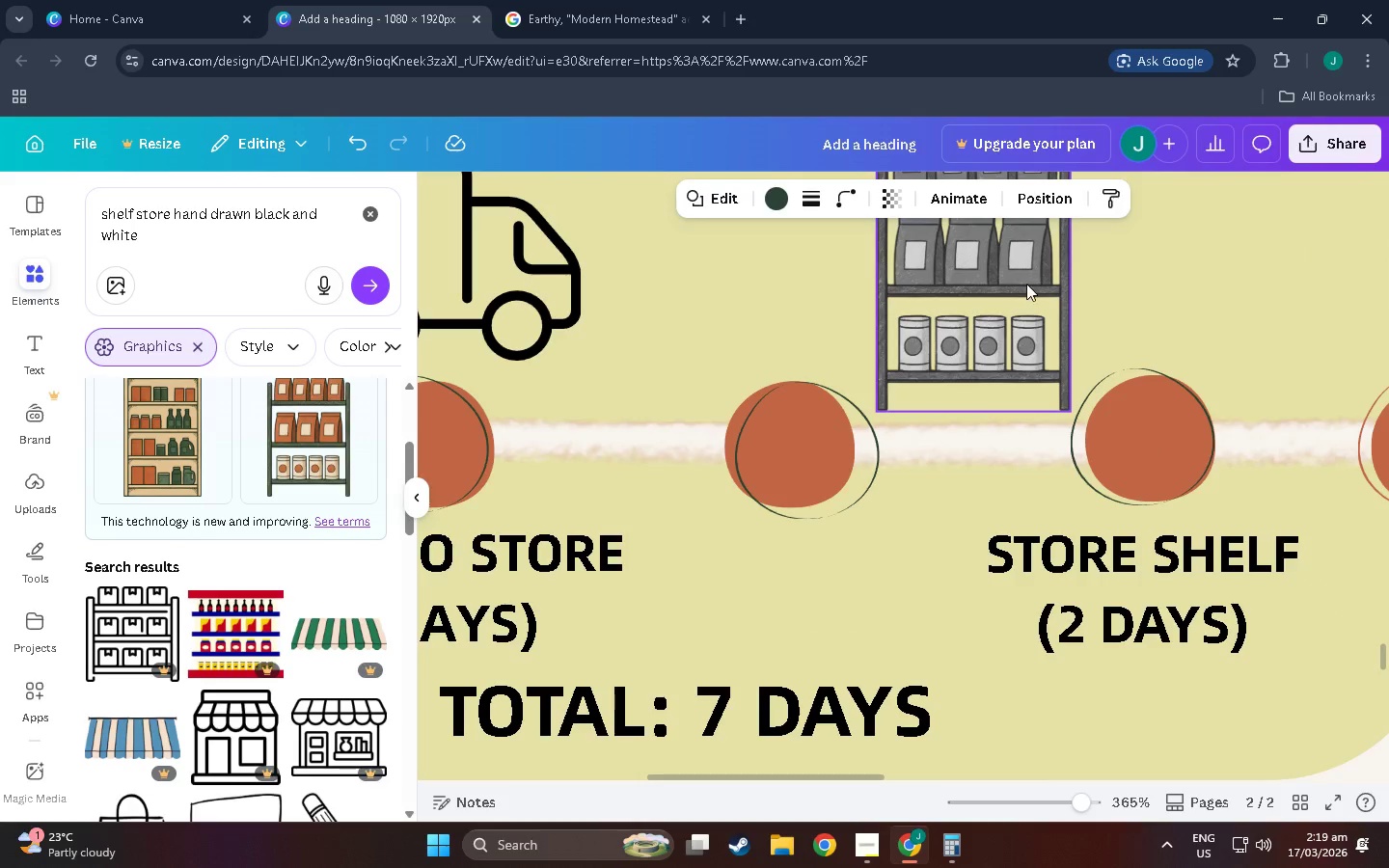 
left_click([1026, 284])
 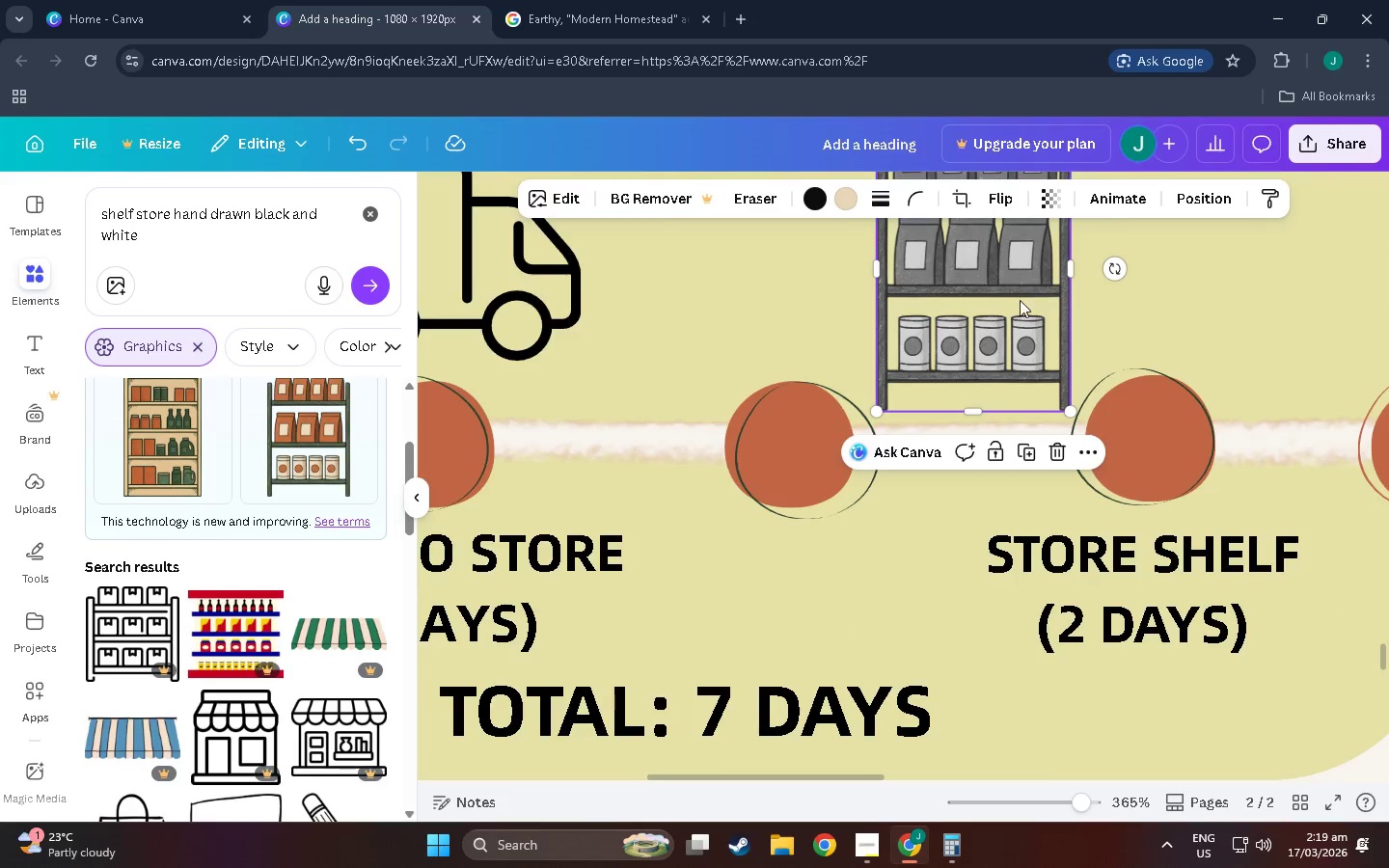 
scroll: coordinate [753, 393], scroll_direction: up, amount: 10.0
 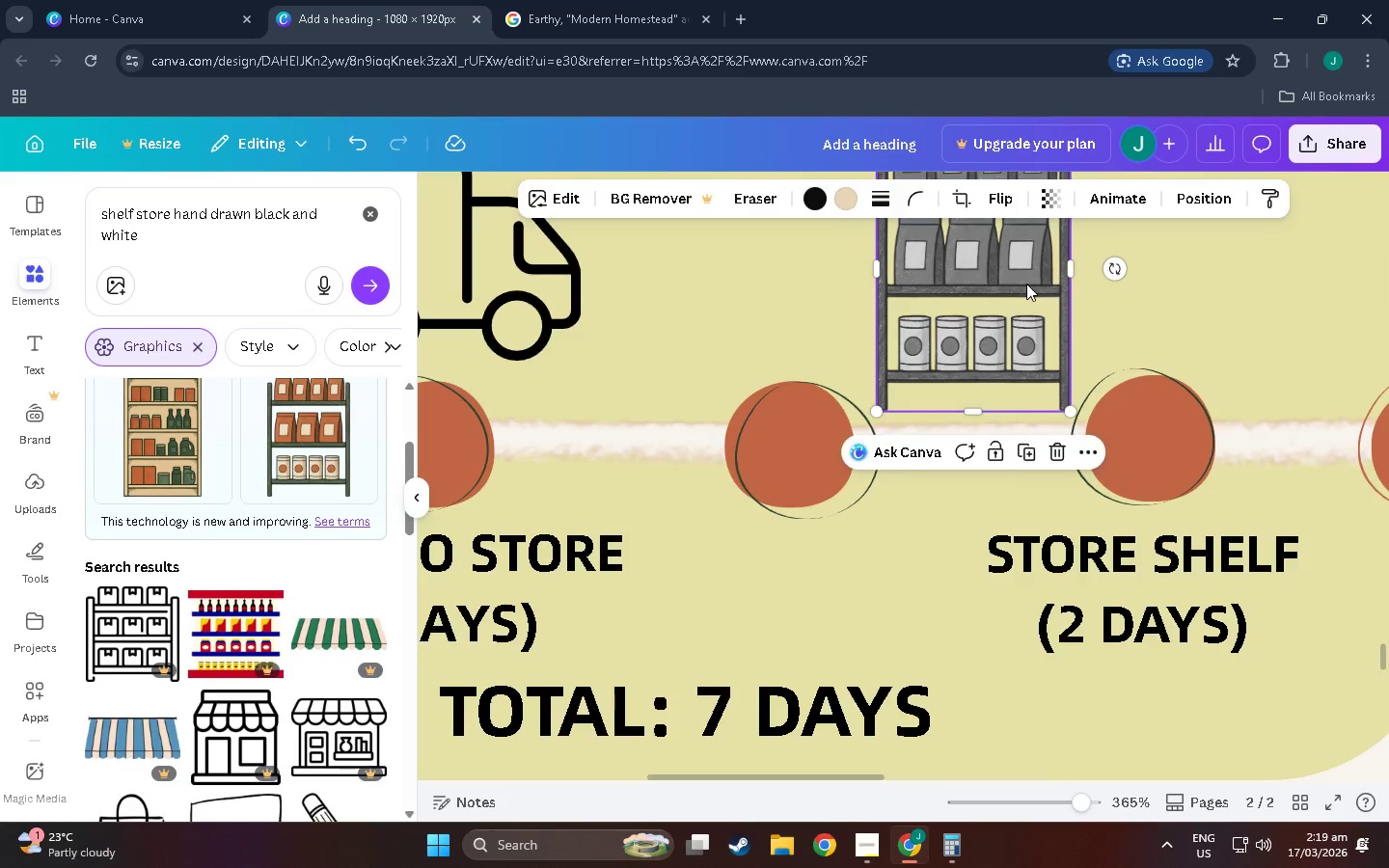 
hold_key(key=ControlLeft, duration=1.5)
scroll: coordinate [1016, 343], scroll_direction: up, amount: 7.0
 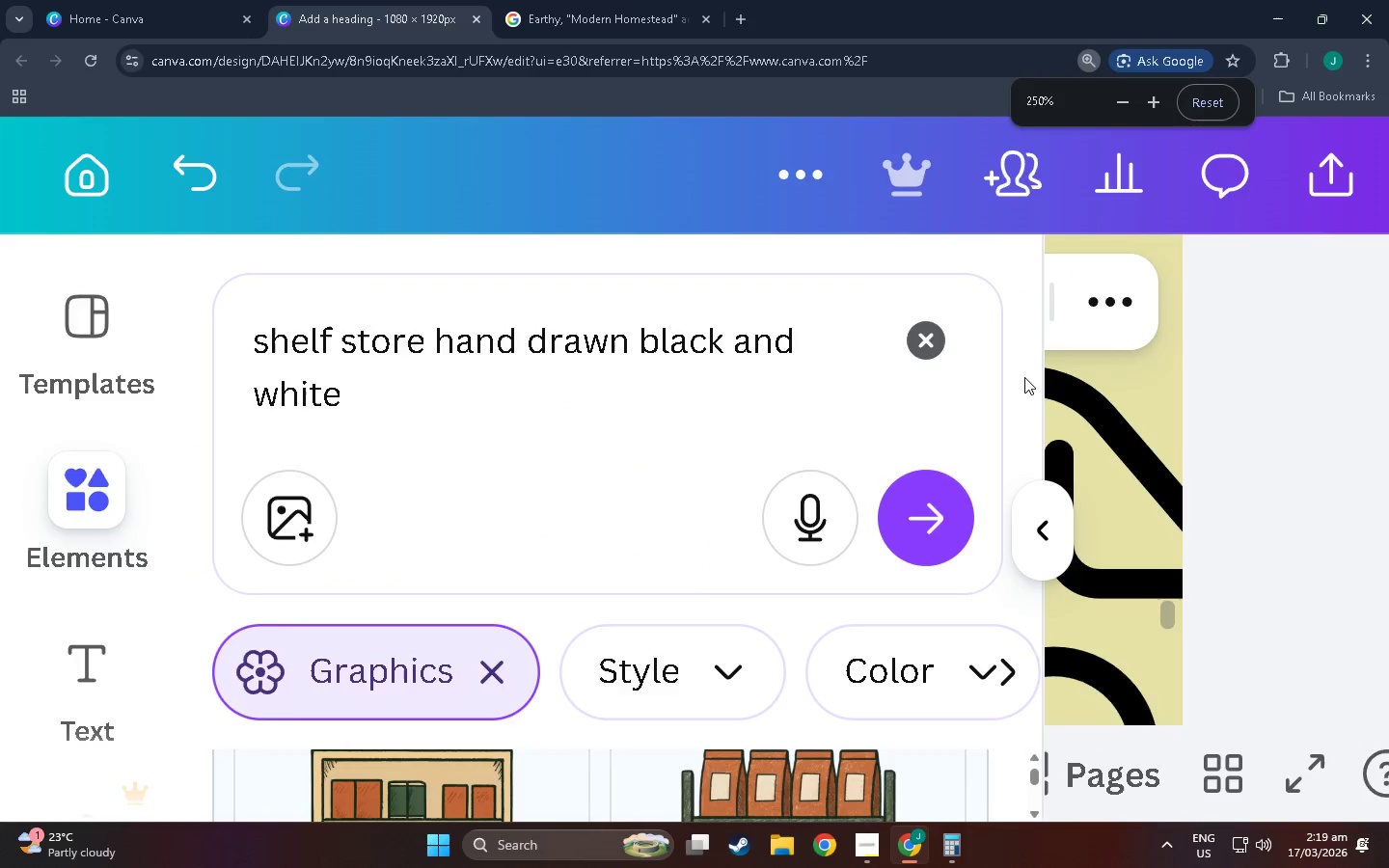 
hold_key(key=ControlLeft, duration=0.52)
scroll: coordinate [1022, 384], scroll_direction: down, amount: 10.0
 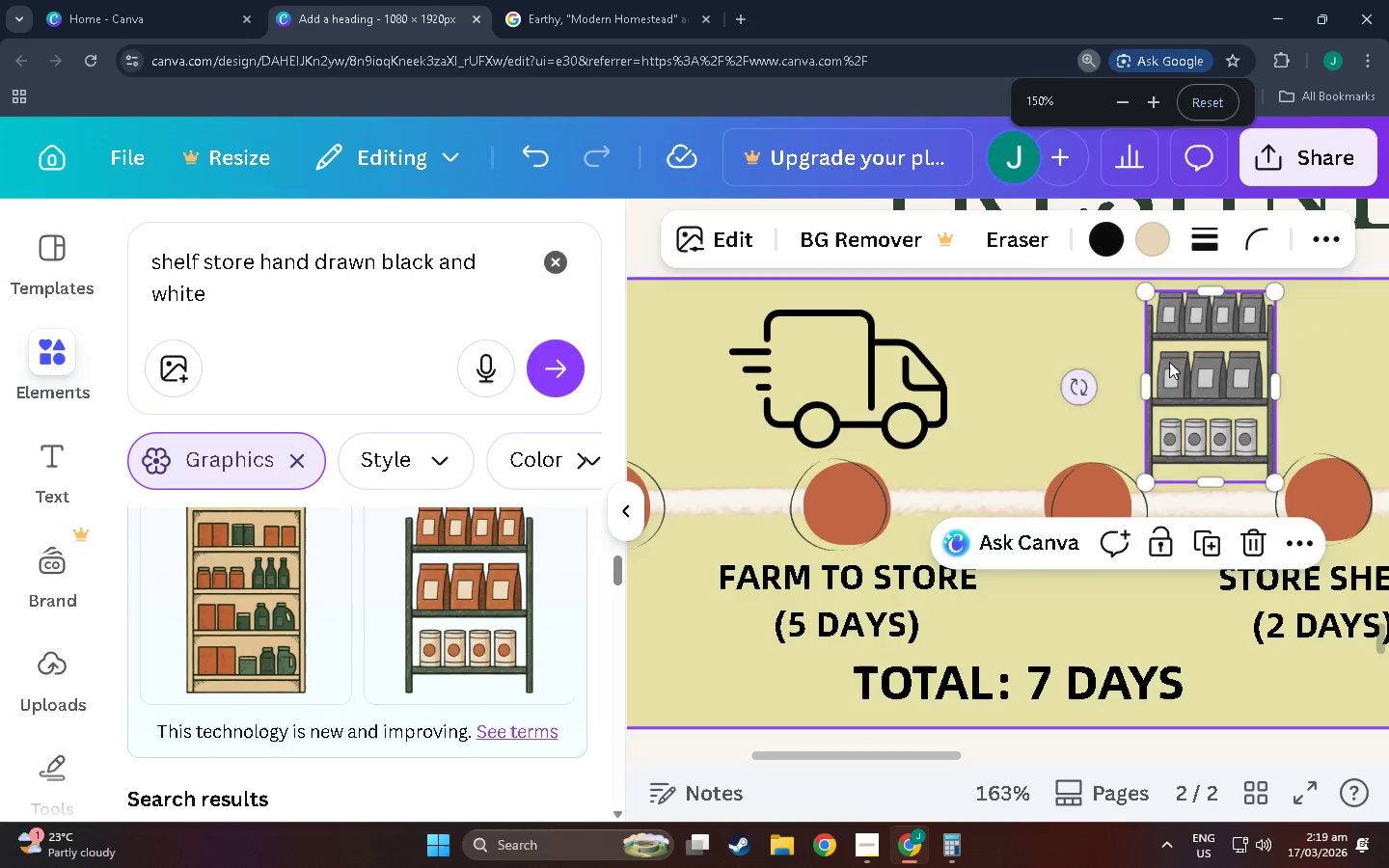 
left_click([1174, 362])
 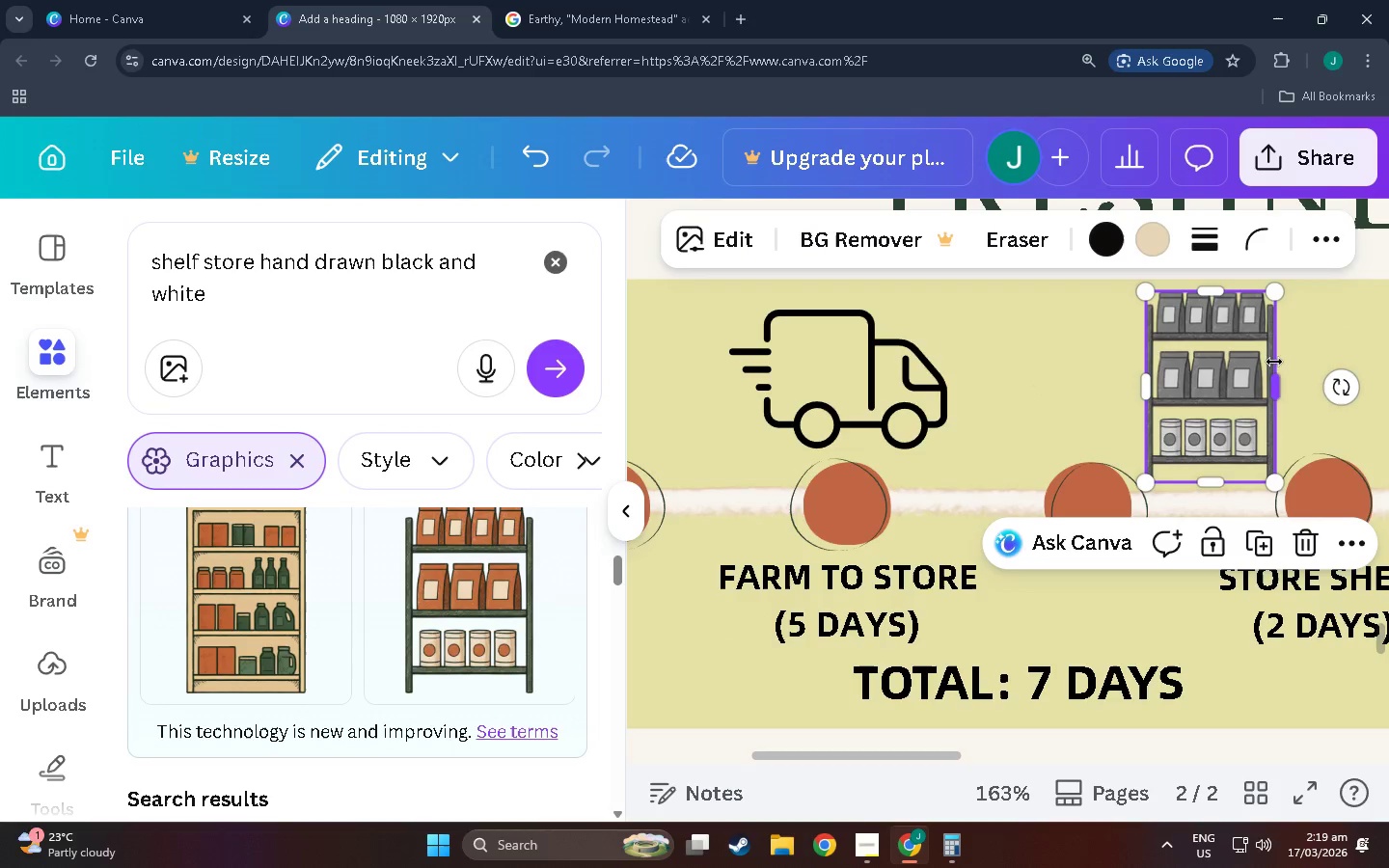 
hold_key(key=ControlLeft, duration=1.48)
 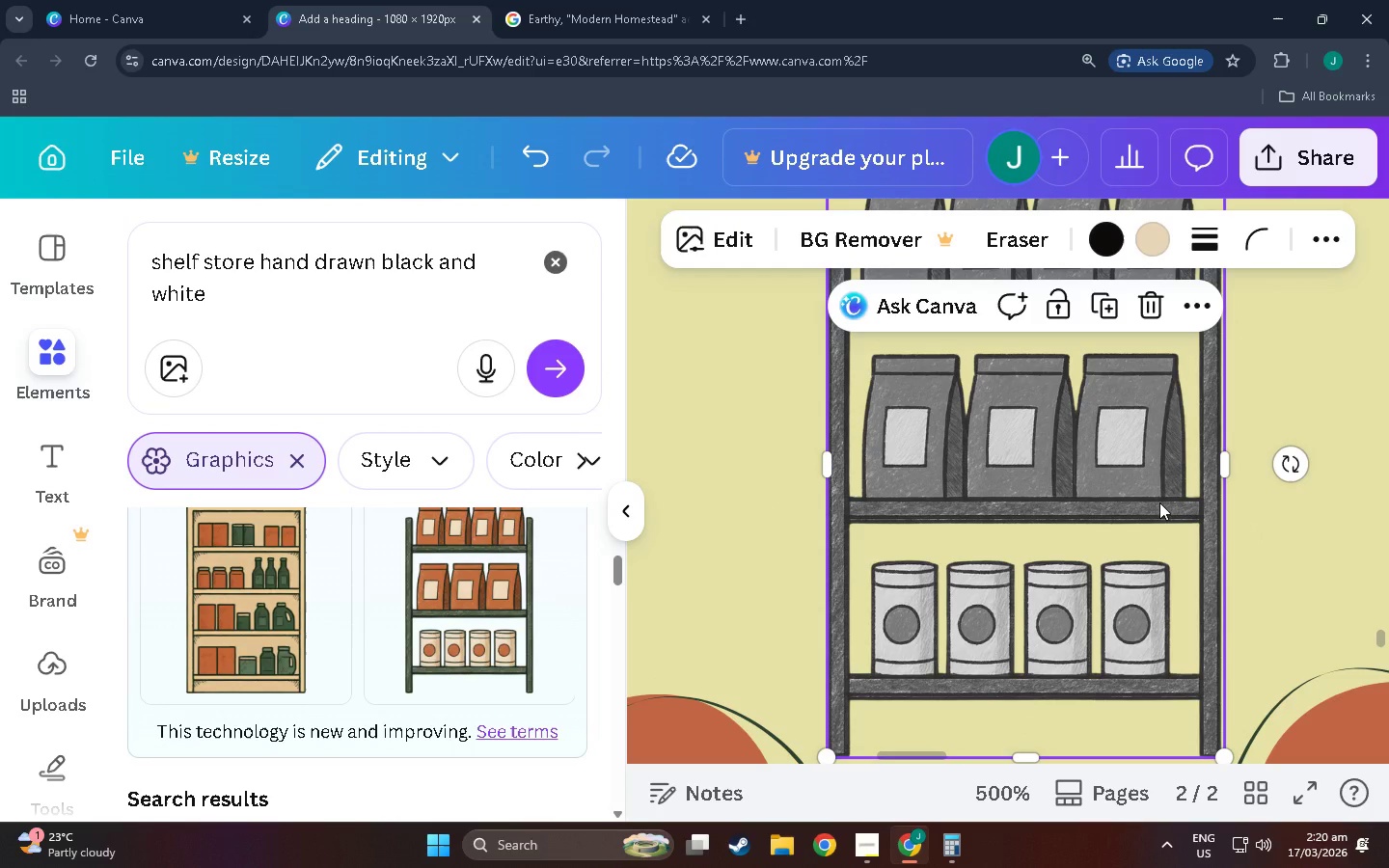 
scroll: coordinate [1169, 507], scroll_direction: up, amount: 17.0
 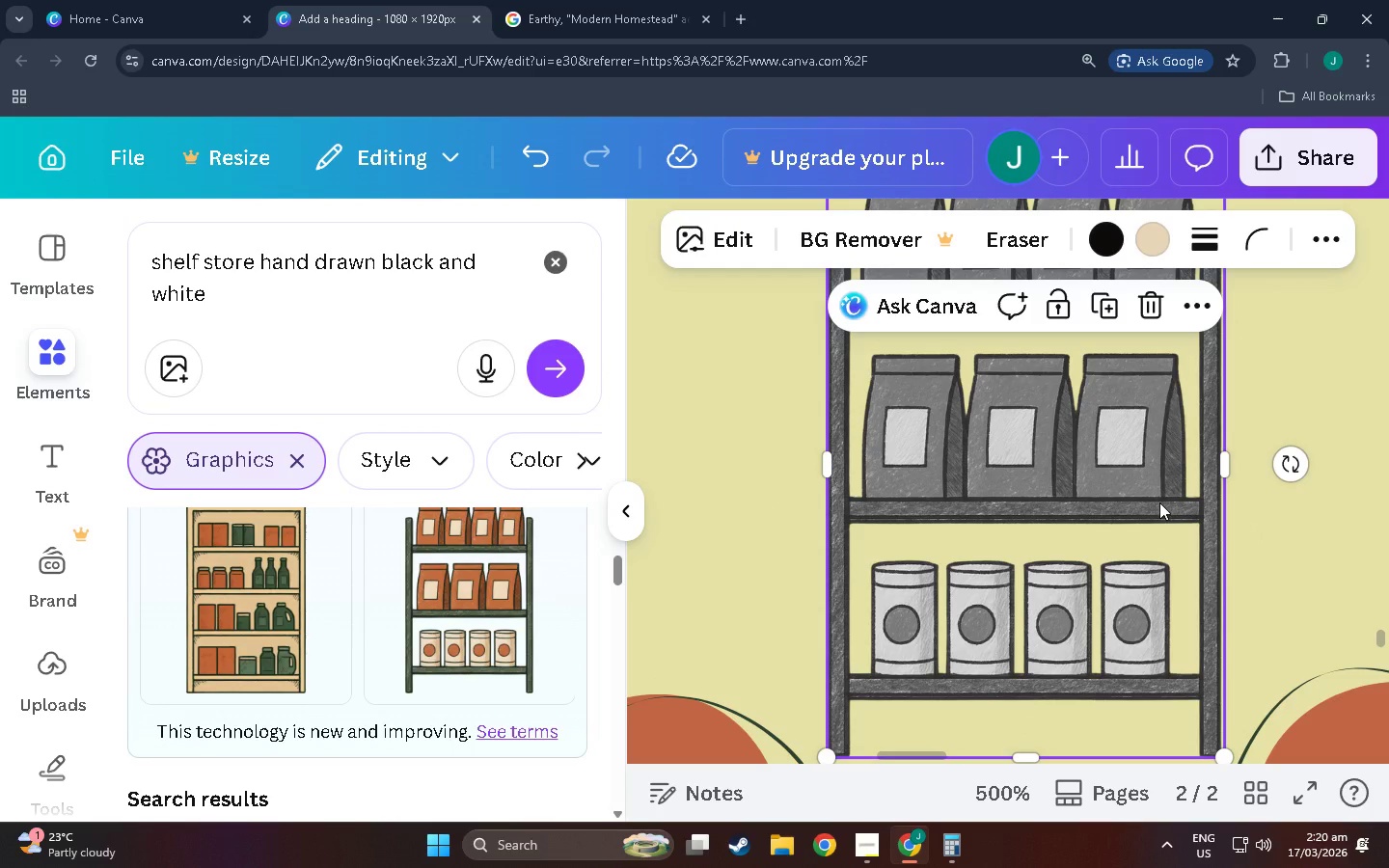 
wait(5.45)
 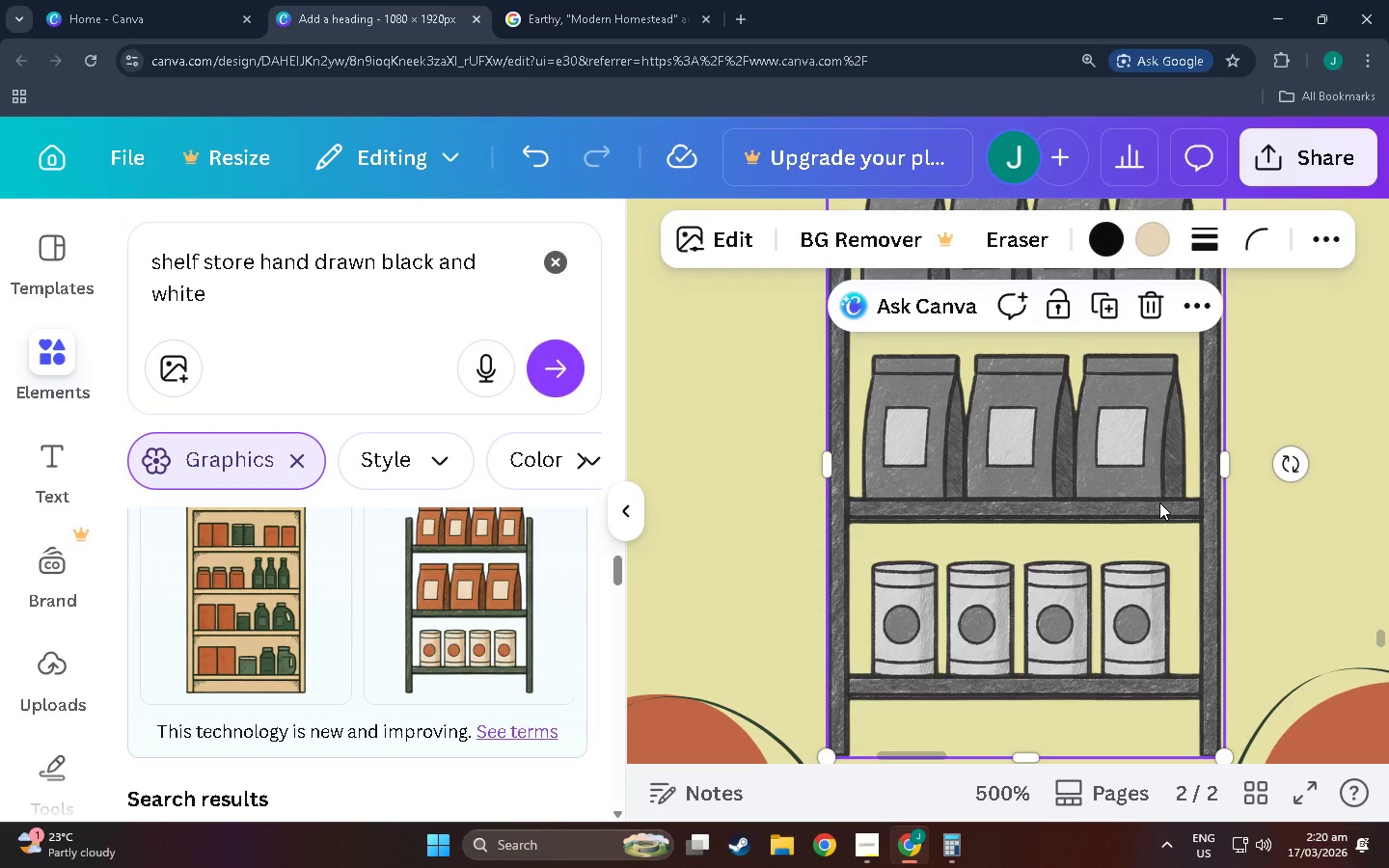 
scroll: coordinate [1088, 512], scroll_direction: up, amount: 8.0
 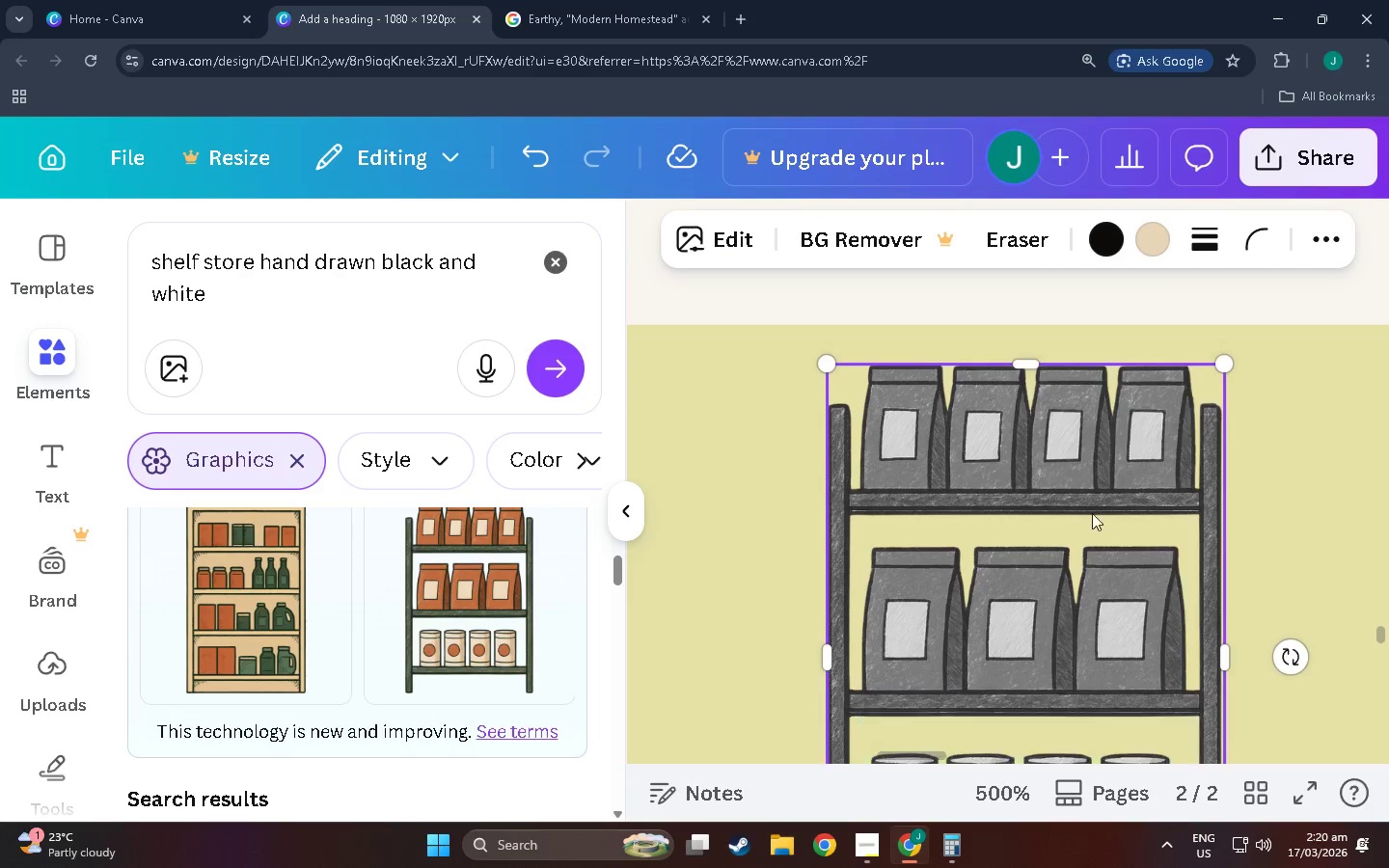 
left_click([1102, 431])
 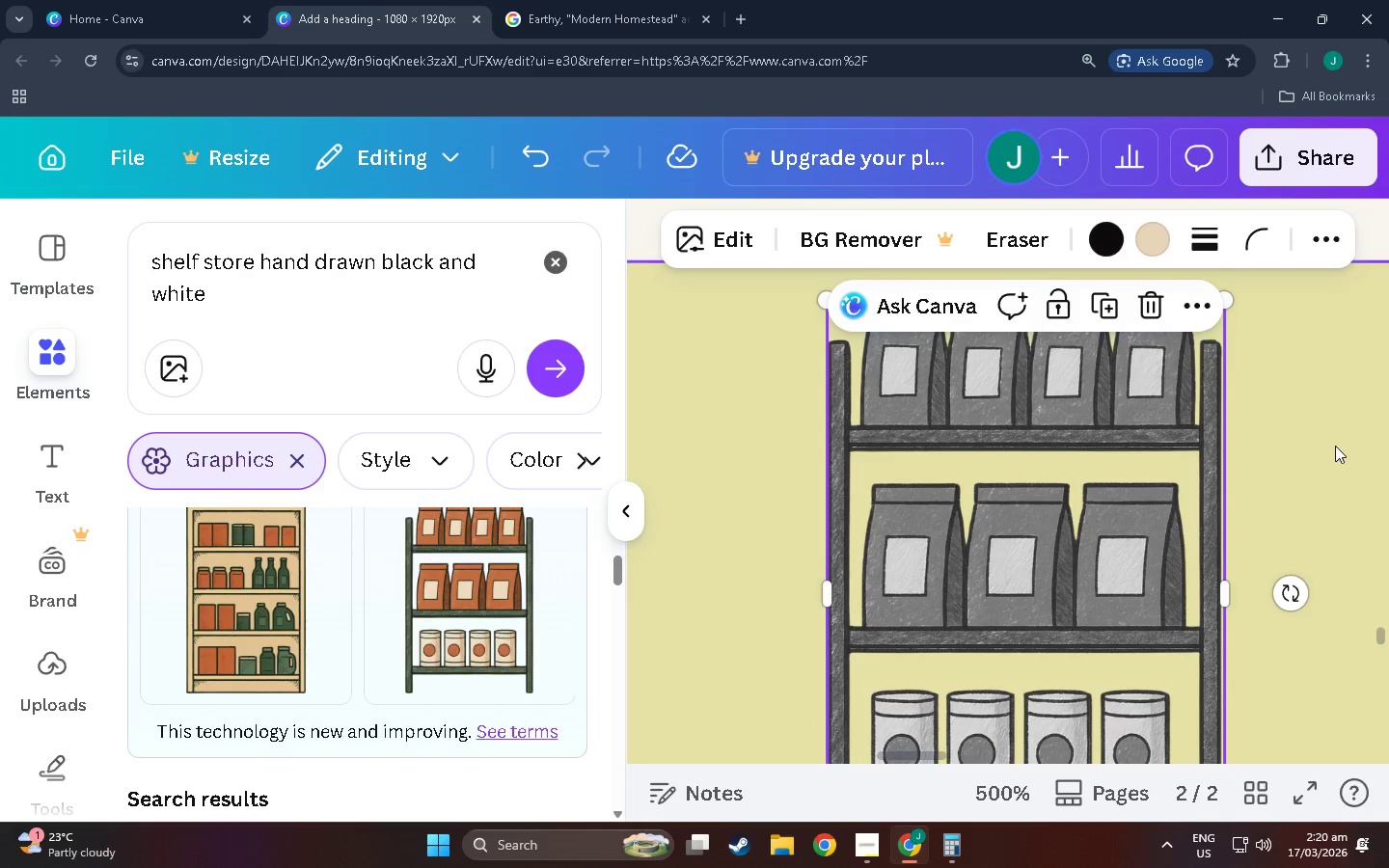 
scroll: coordinate [1092, 513], scroll_direction: down, amount: 4.0
 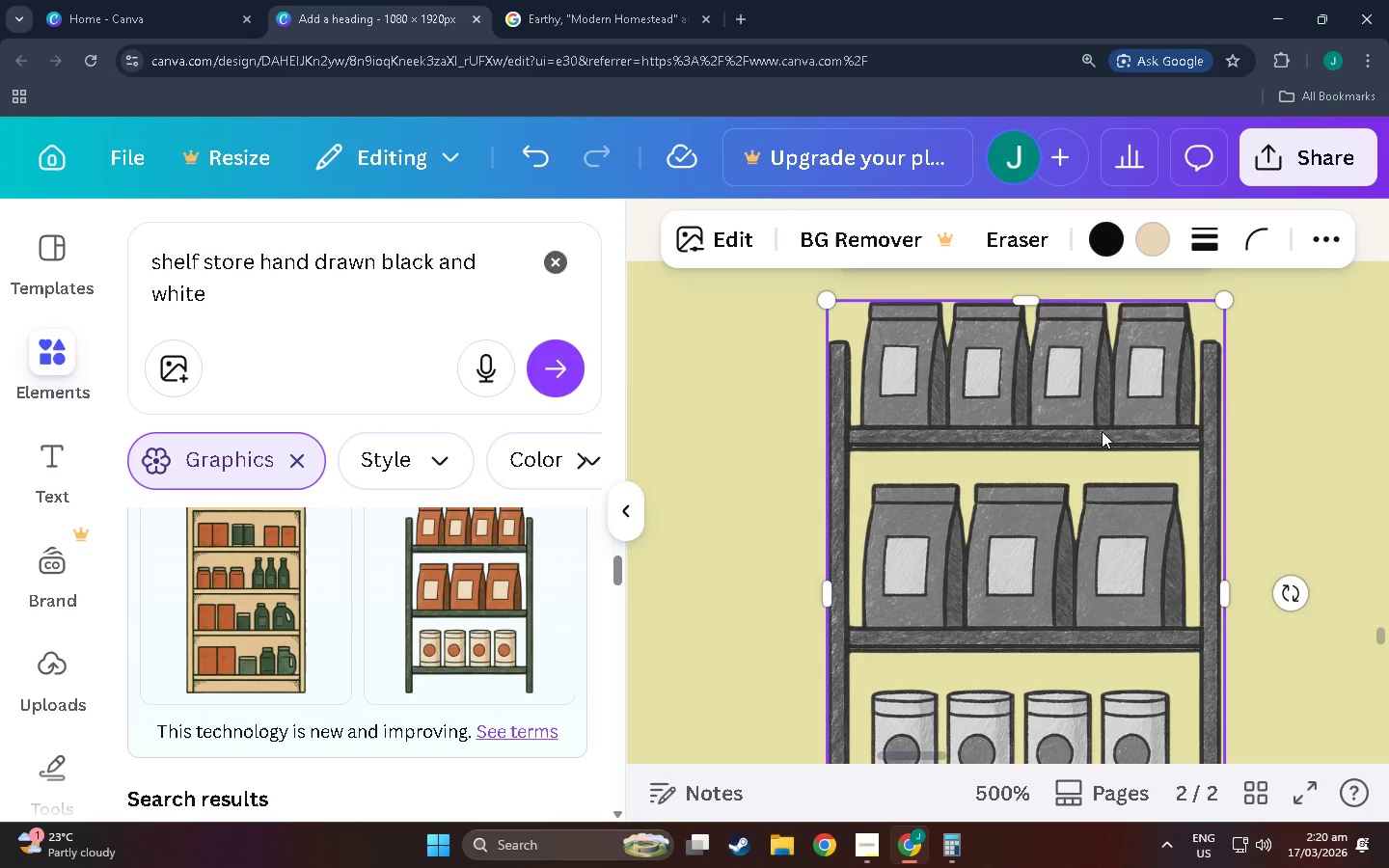 
double_click([1338, 446])
 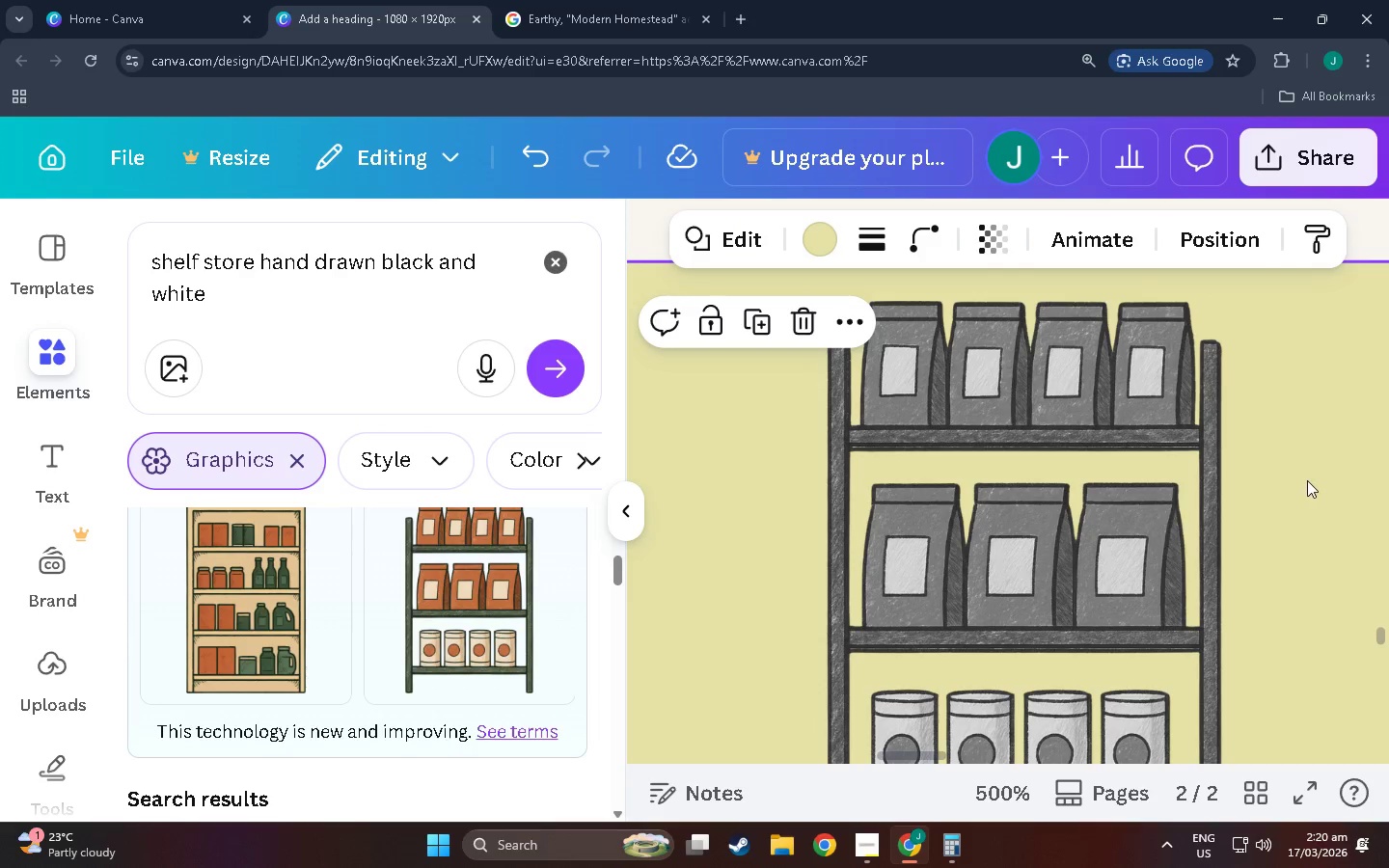 
scroll: coordinate [1305, 491], scroll_direction: up, amount: 2.0
 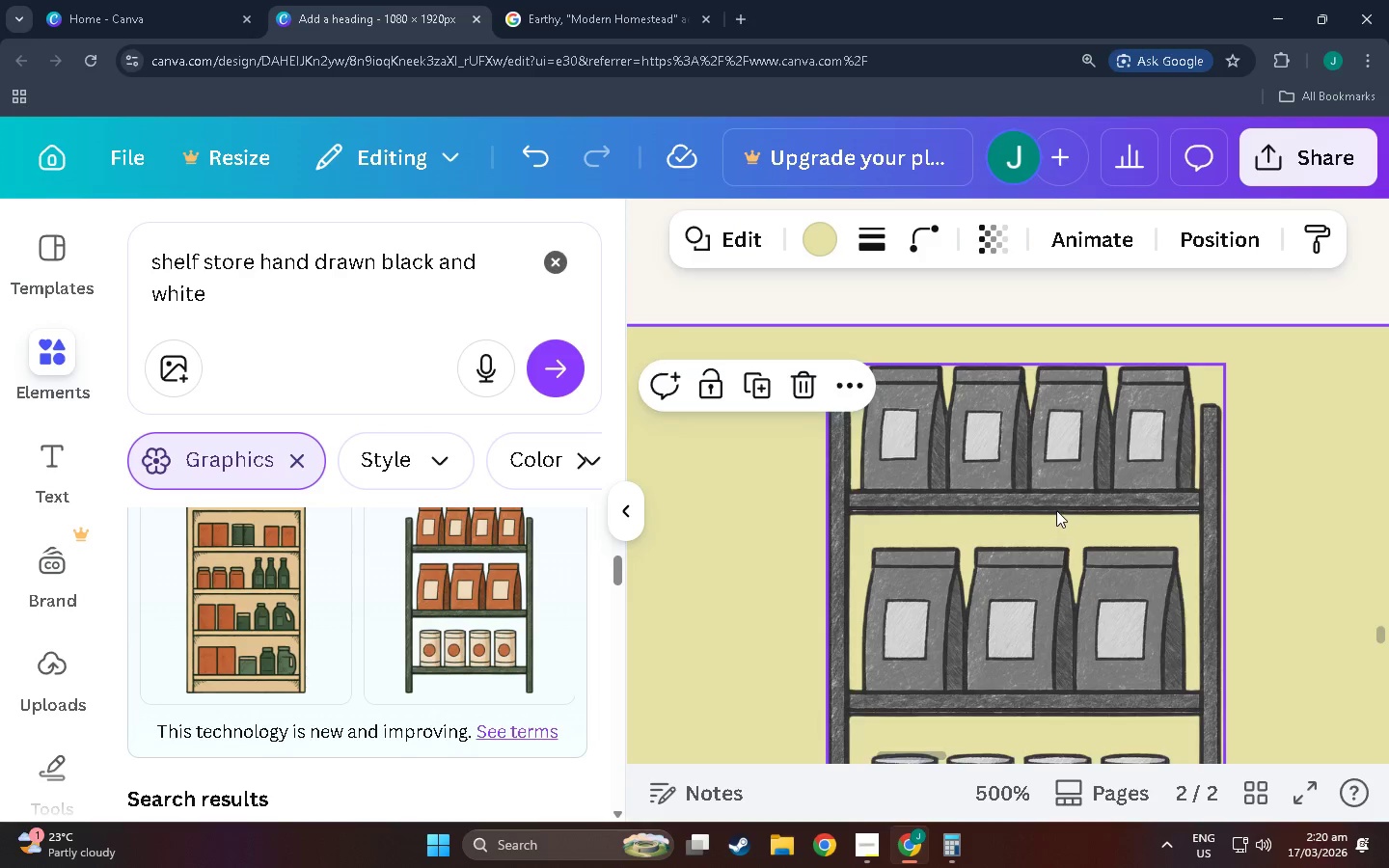 
hold_key(key=ControlLeft, duration=1.52)
 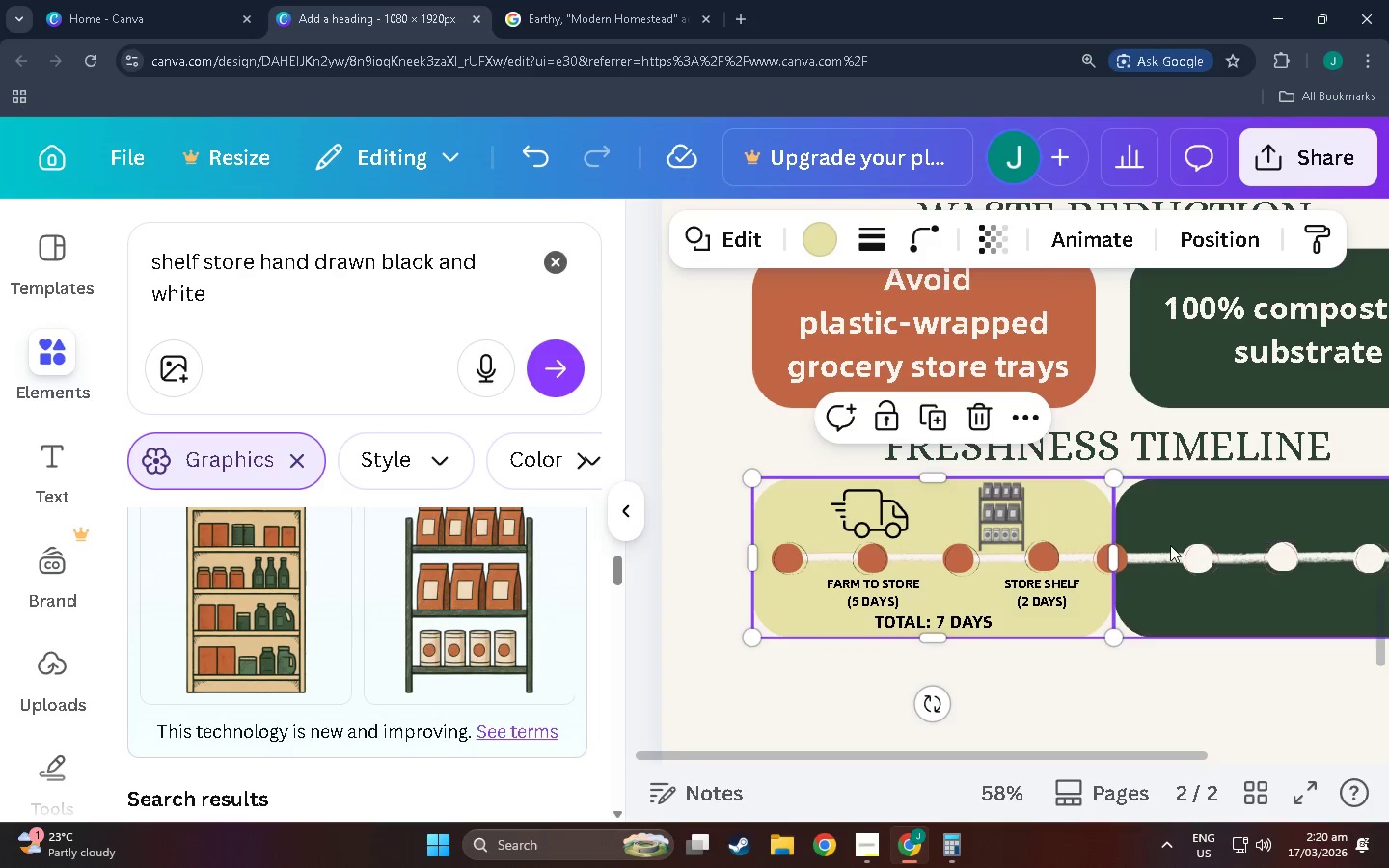 
scroll: coordinate [1056, 510], scroll_direction: down, amount: 5.0
 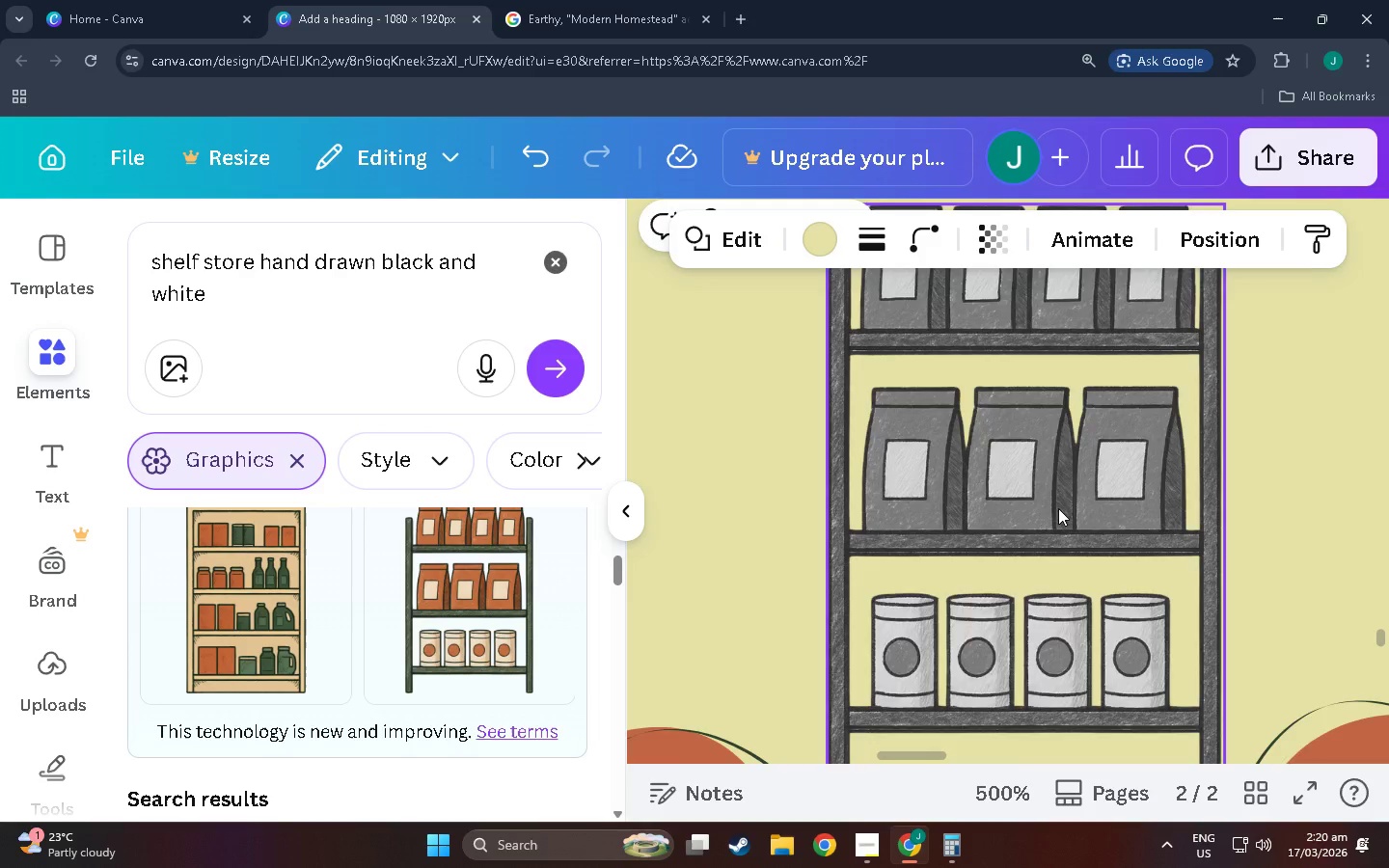 
key(Control+ControlLeft)
 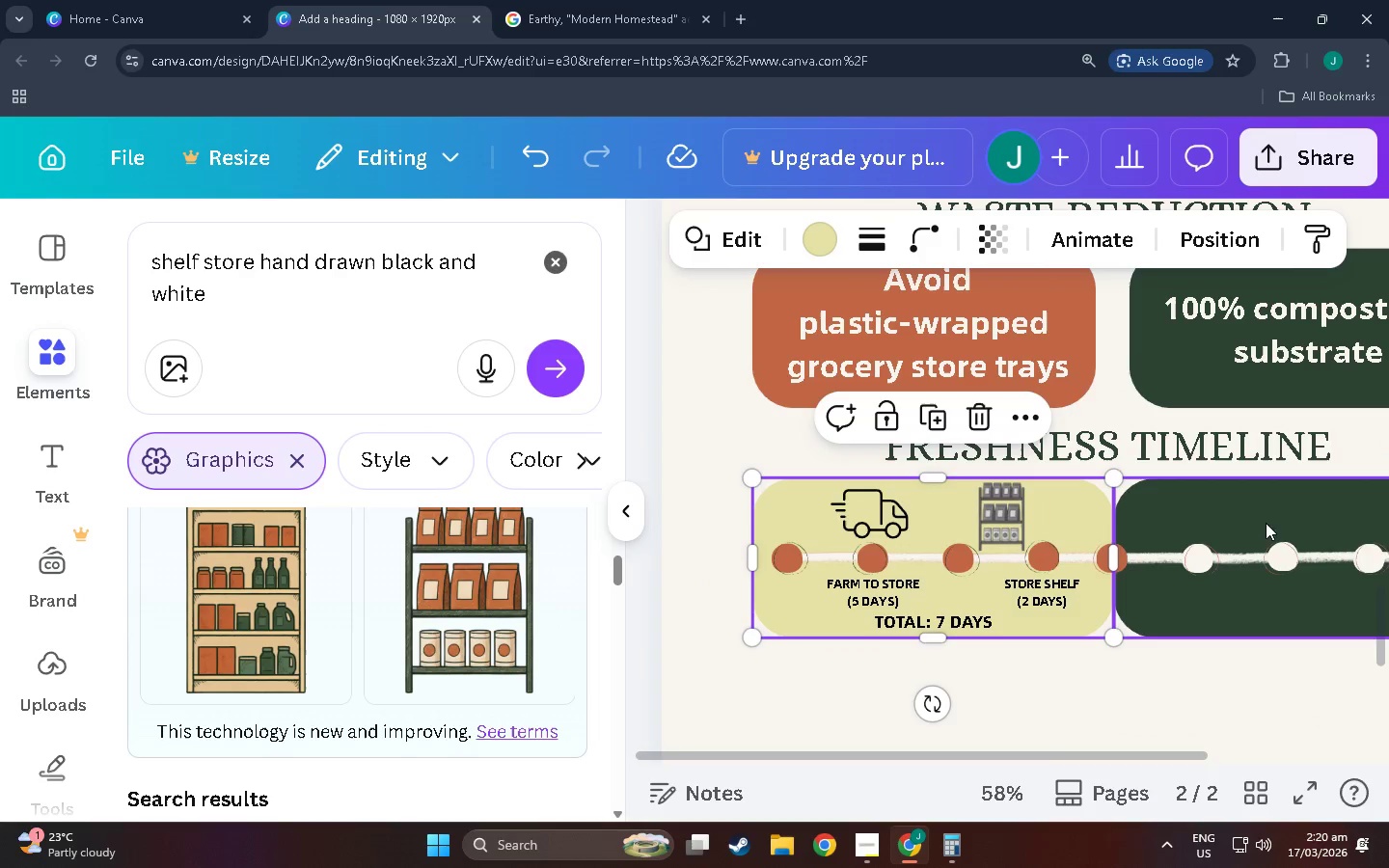 
scroll: coordinate [1266, 528], scroll_direction: down, amount: 14.0
 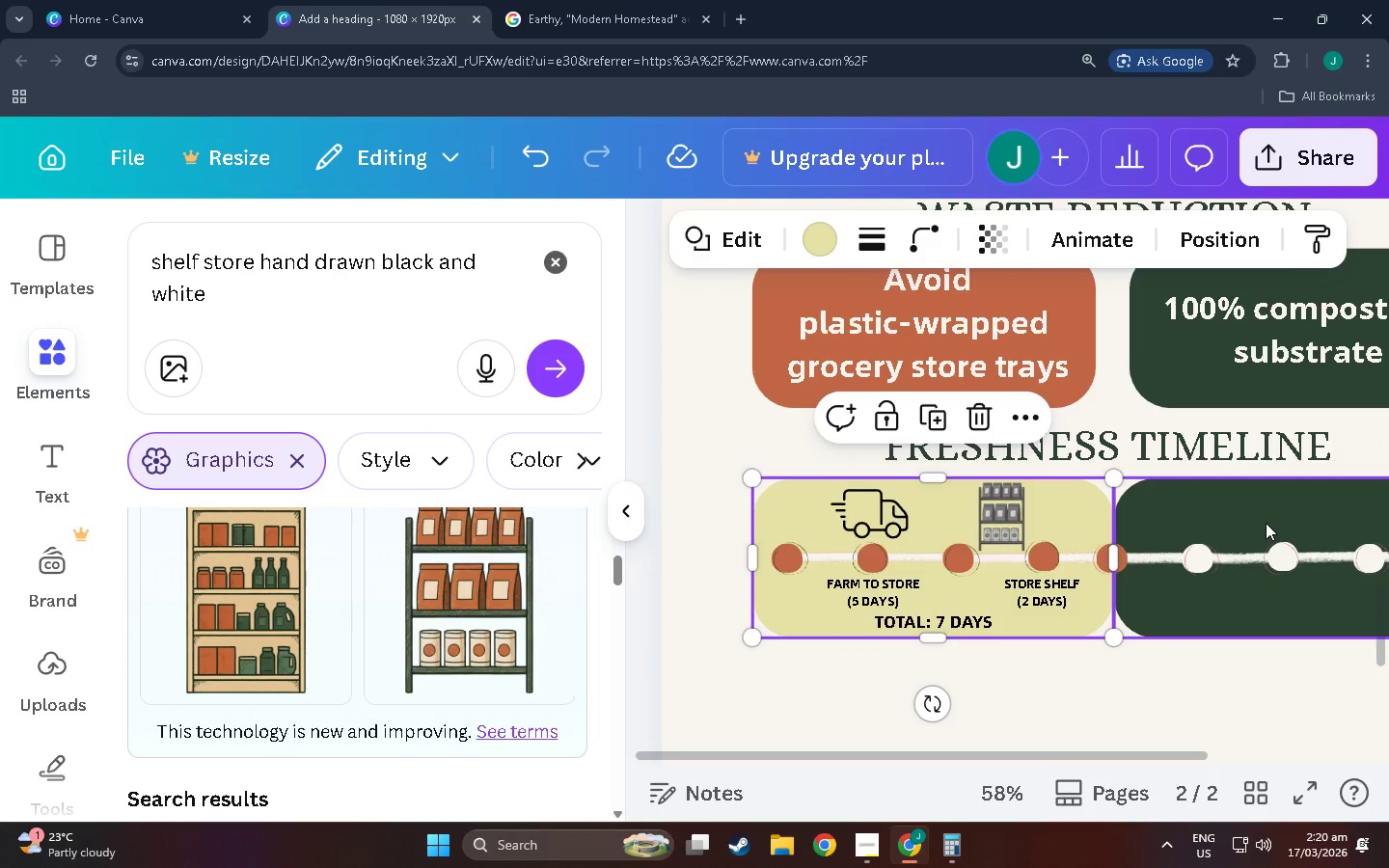 
key(Control+ControlLeft)
 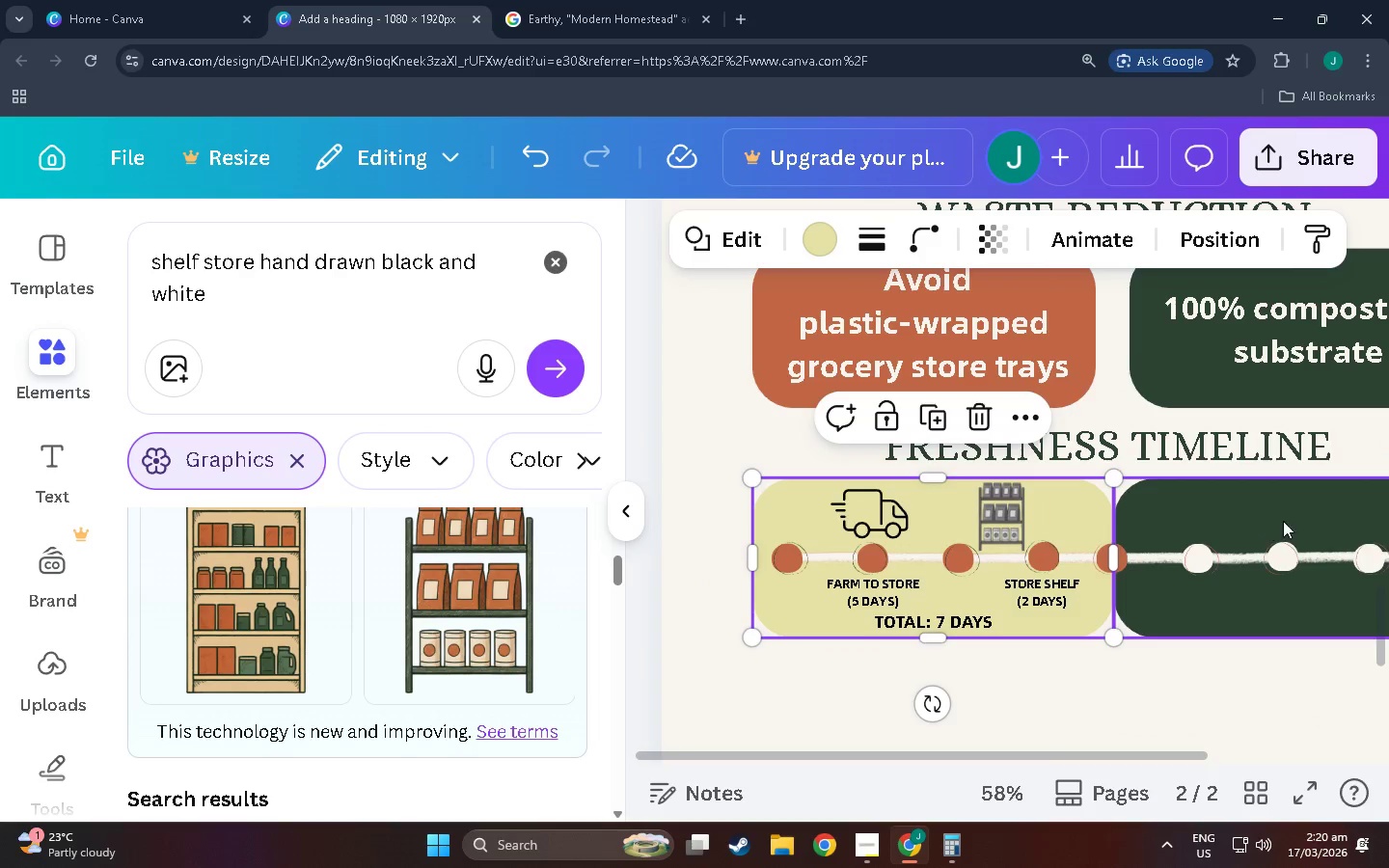 
key(Control+ControlLeft)
 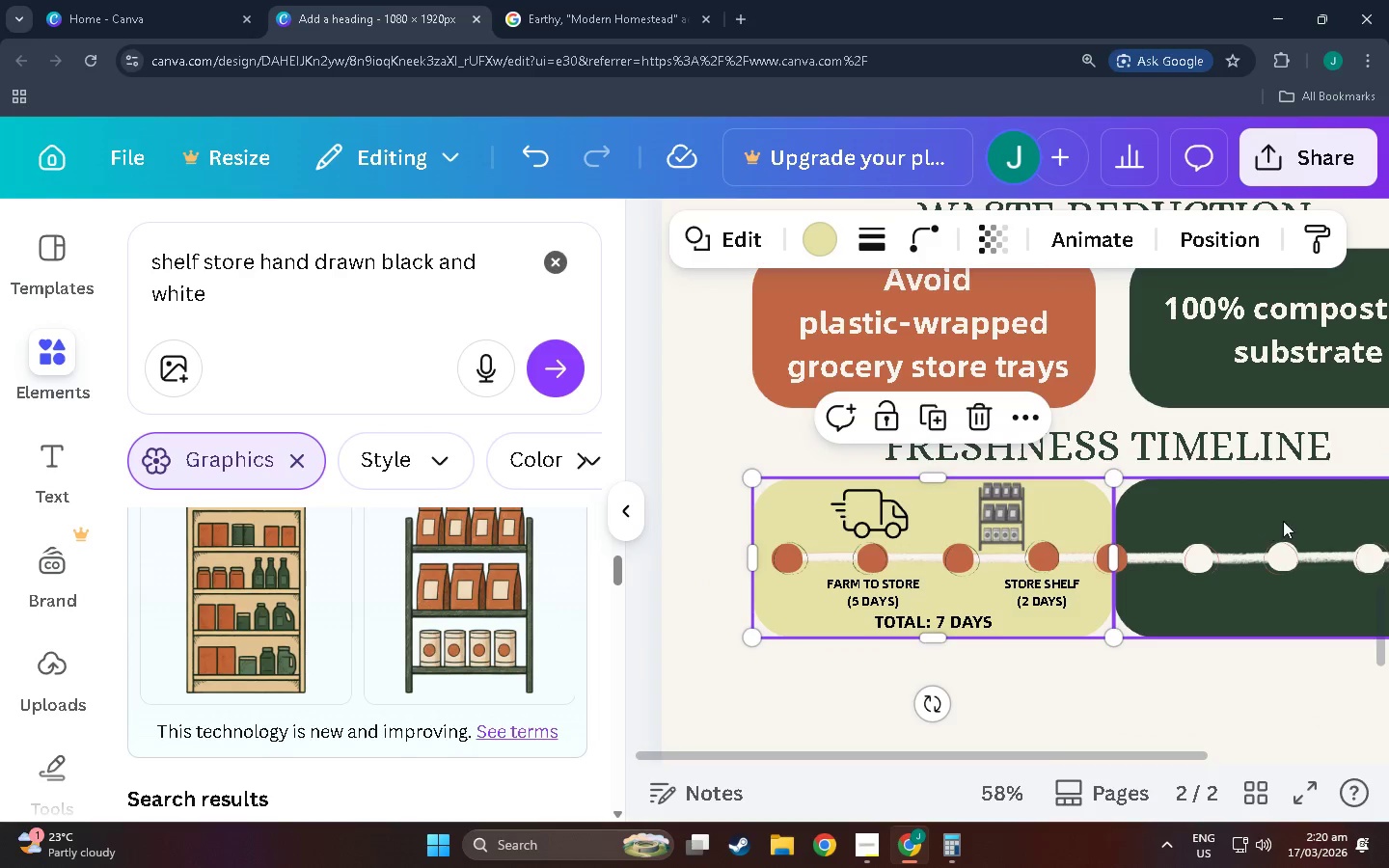 
key(Control+ControlLeft)
 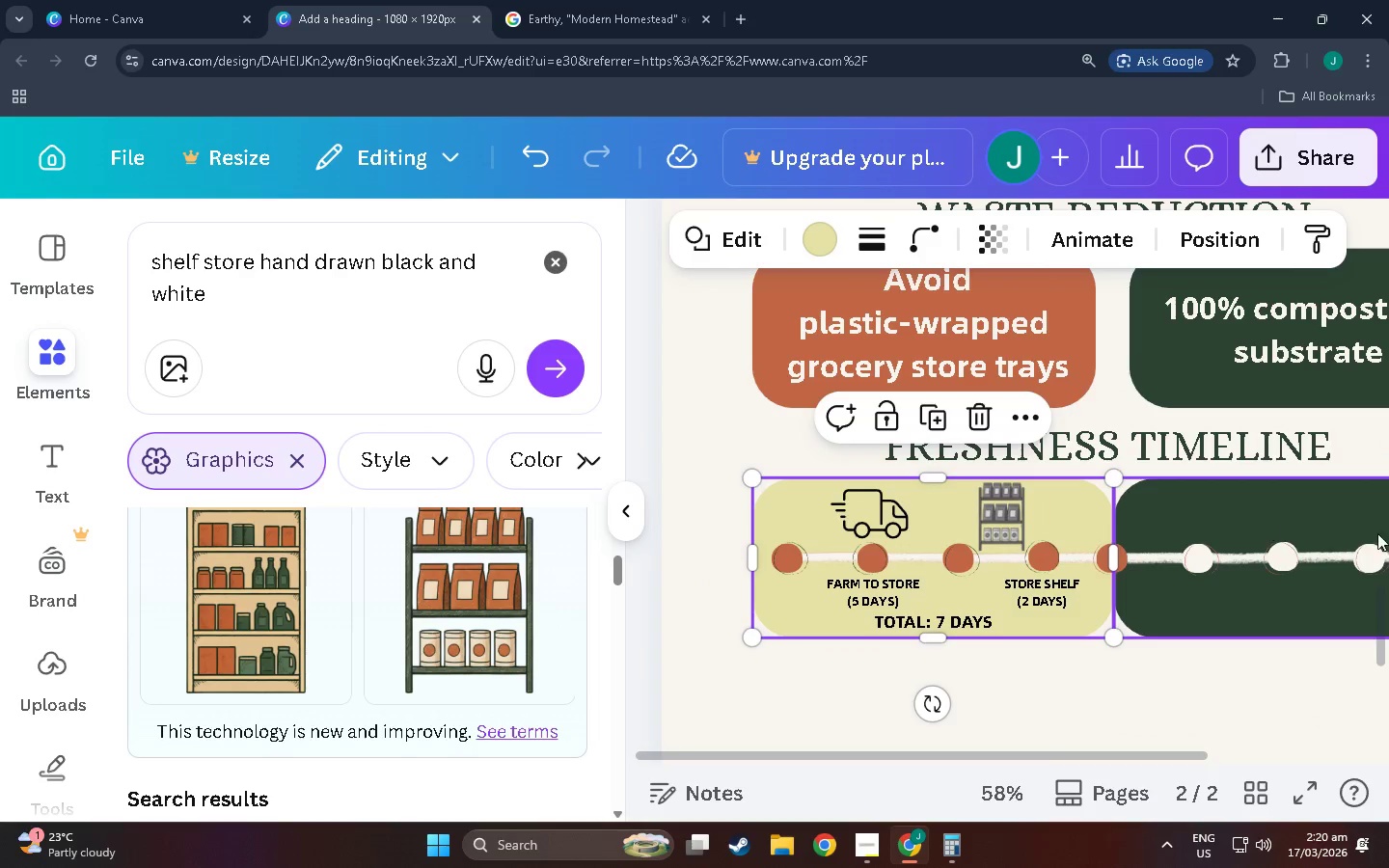 
key(Control+ControlLeft)
 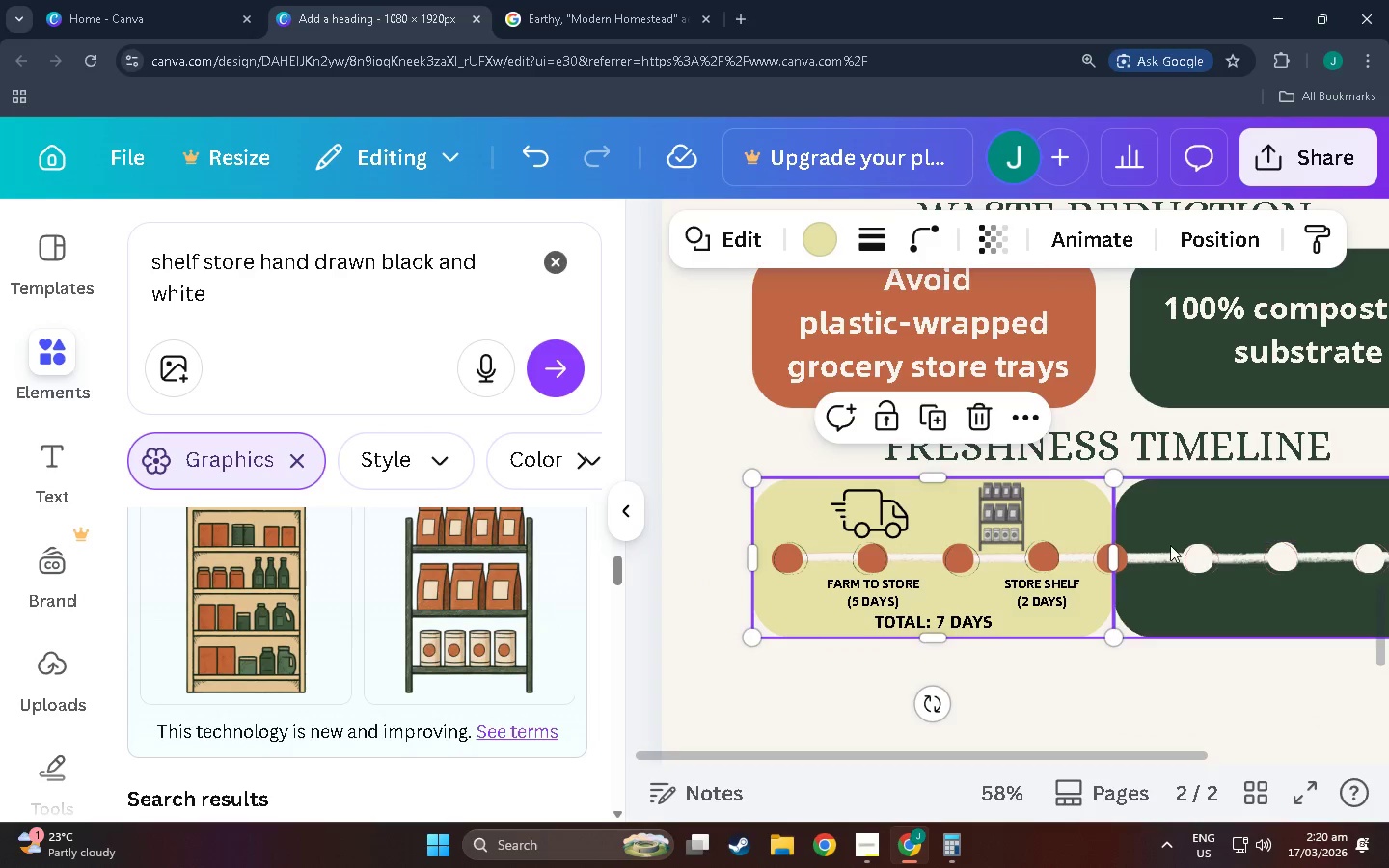 
hold_key(key=ControlLeft, duration=1.47)
 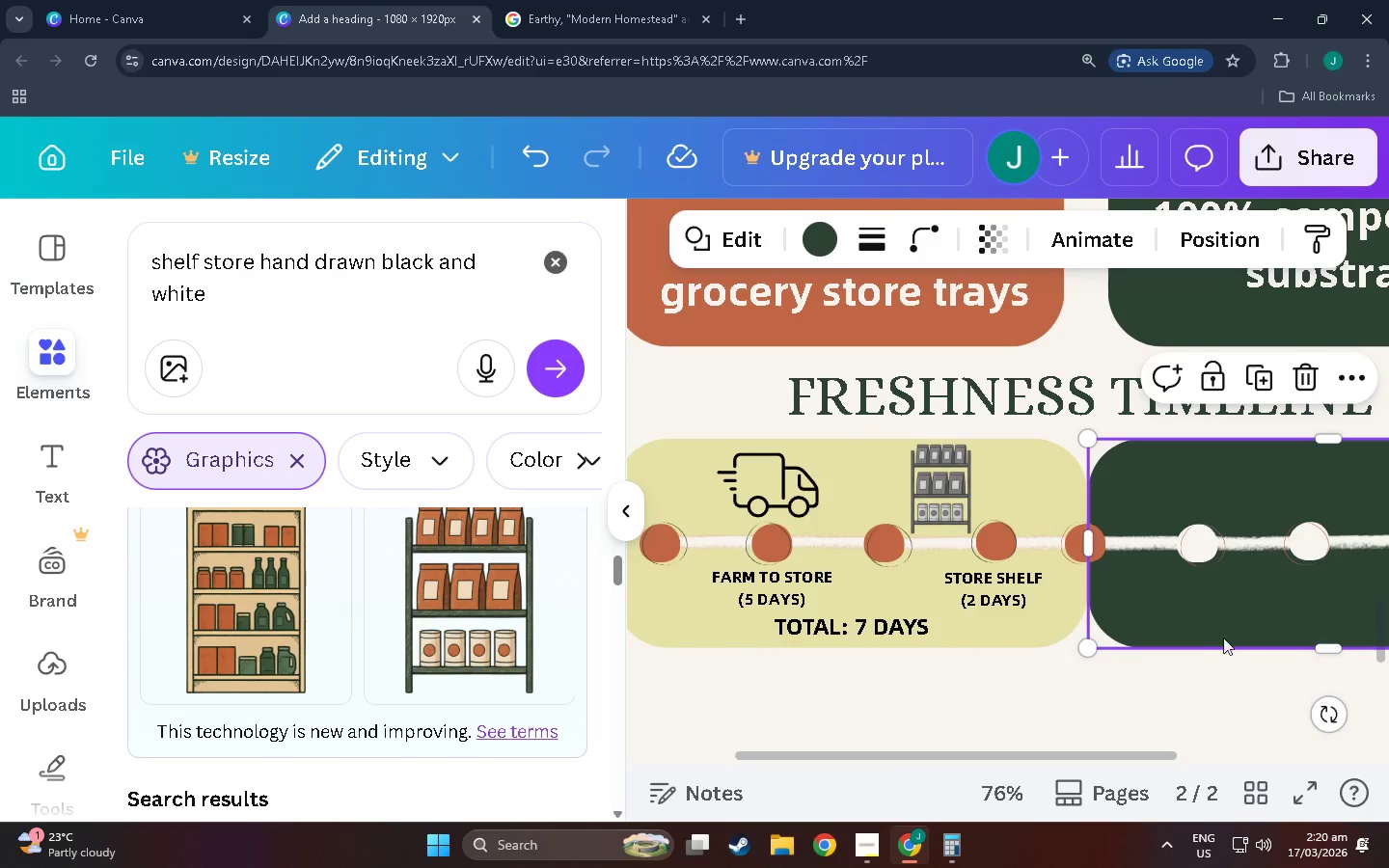 
left_click([1315, 591])
 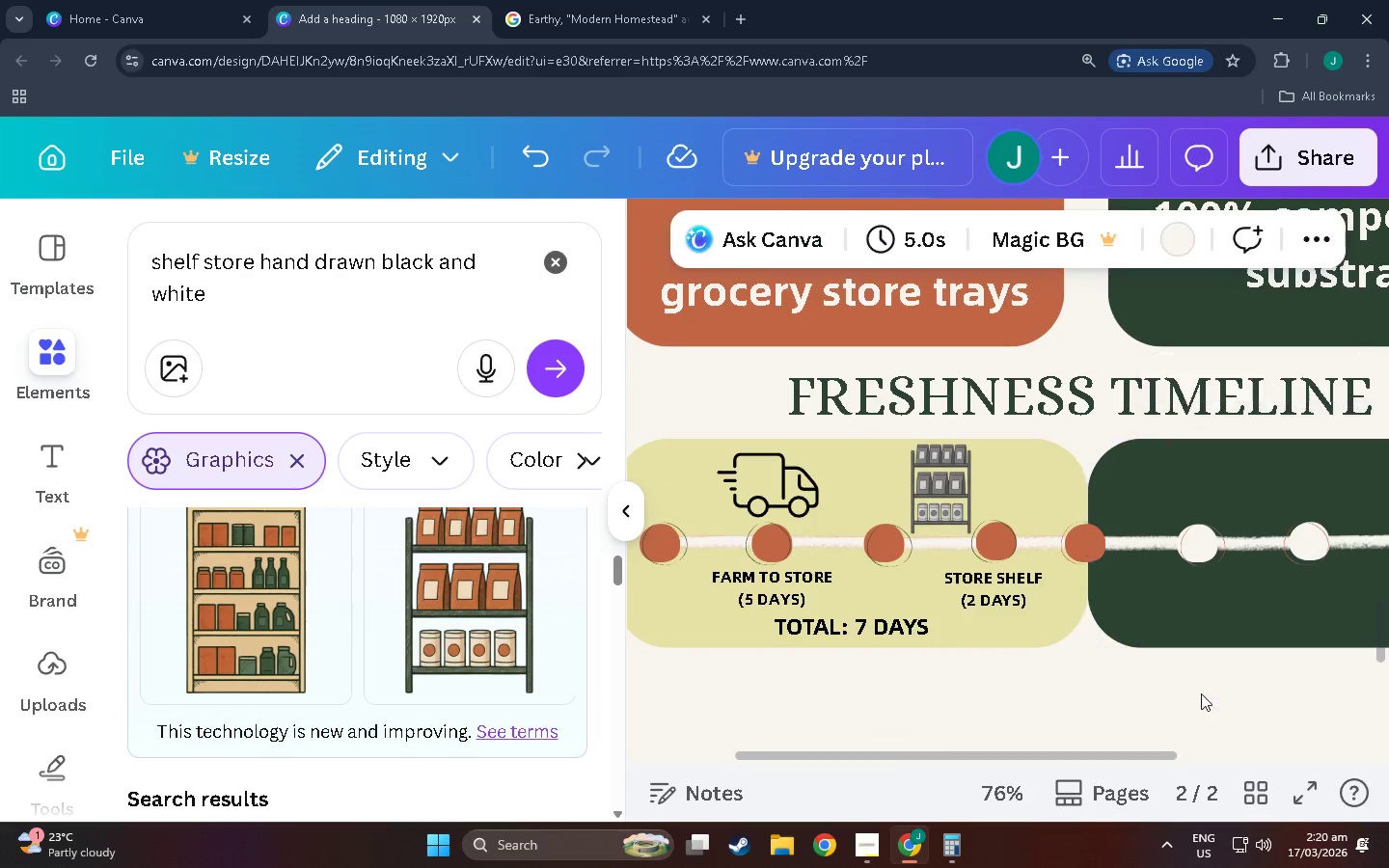 
scroll: coordinate [1315, 593], scroll_direction: none, amount: 0.0
 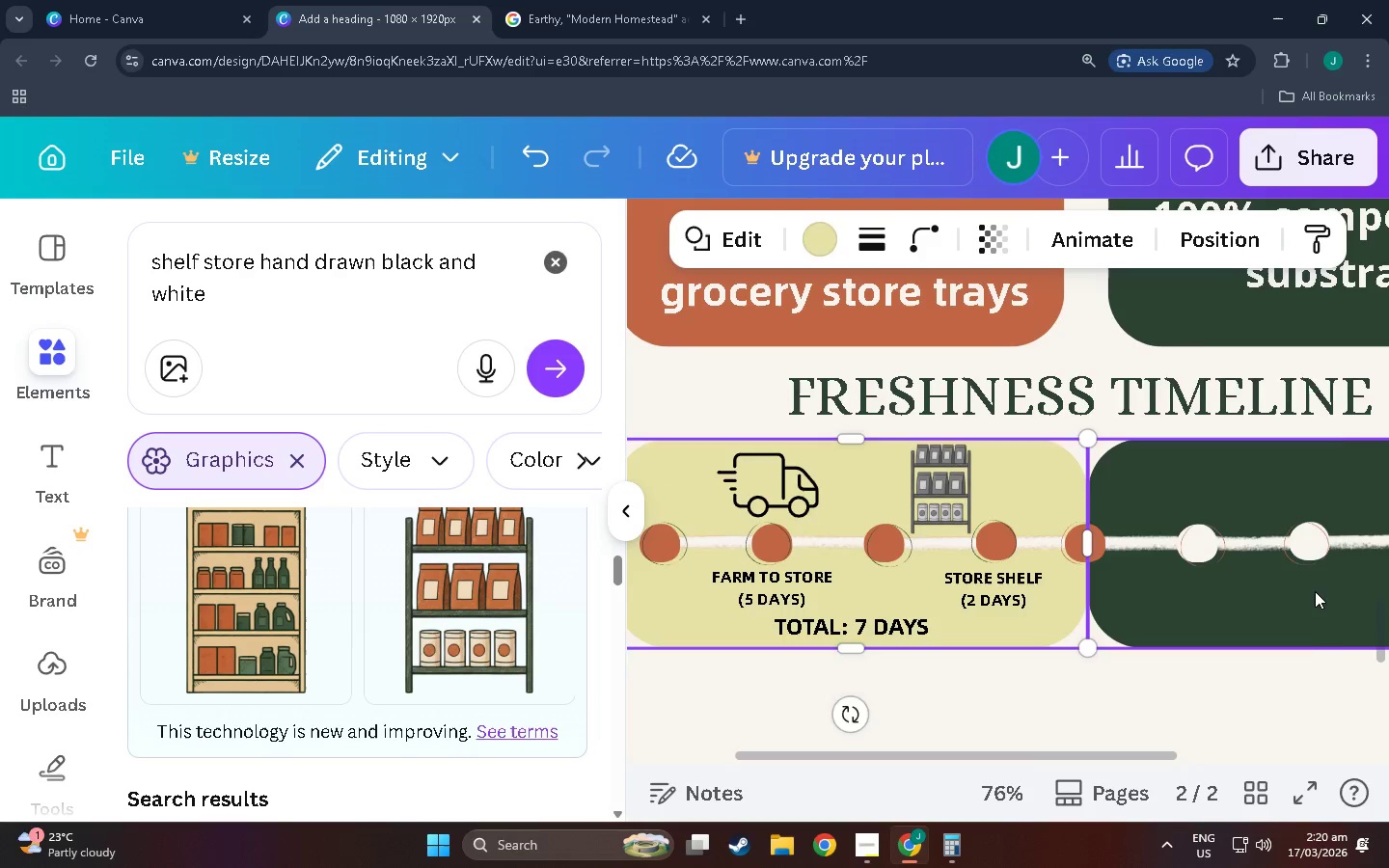 
hold_key(key=ControlLeft, duration=1.5)
 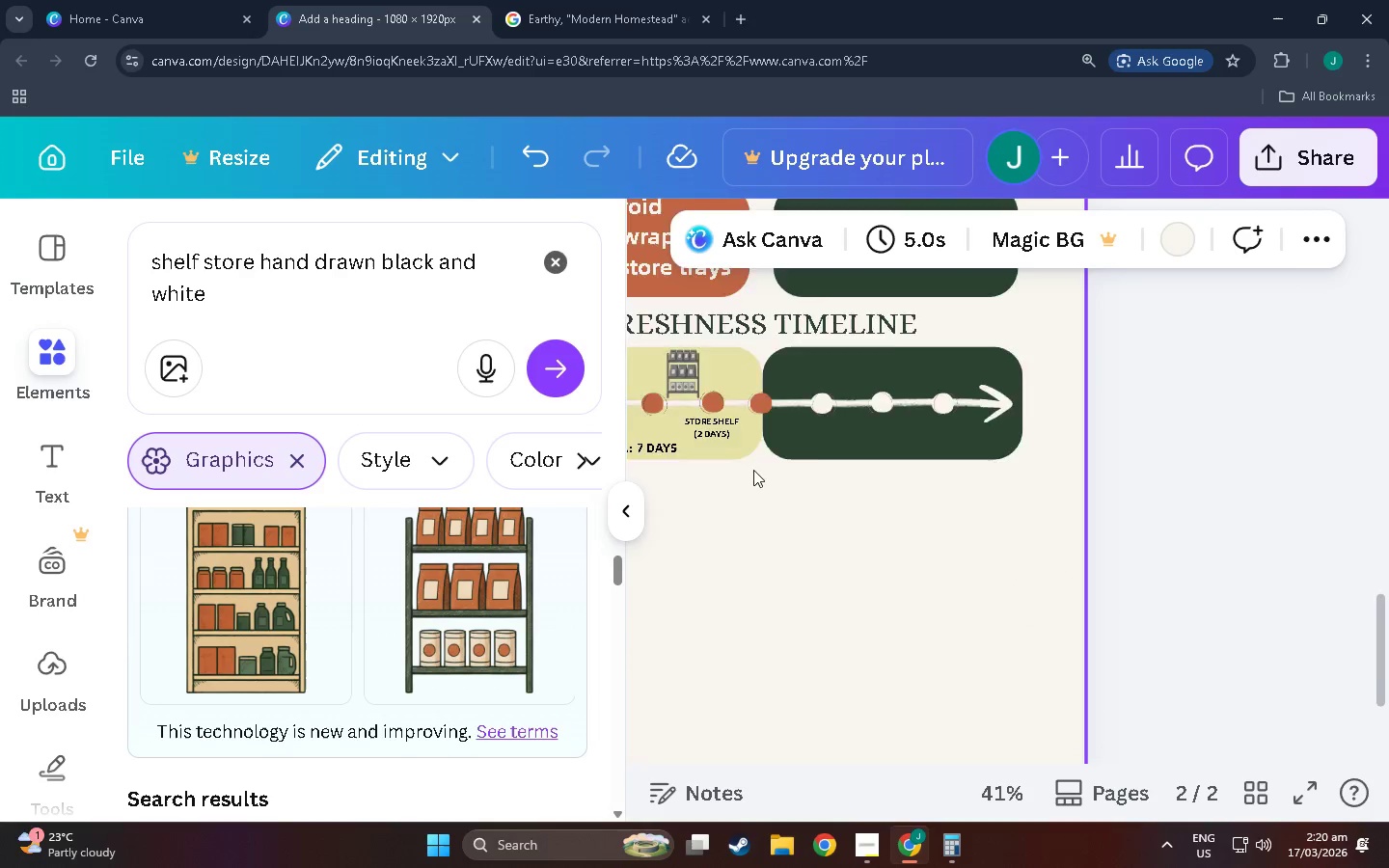 
key(Control+ControlLeft)
 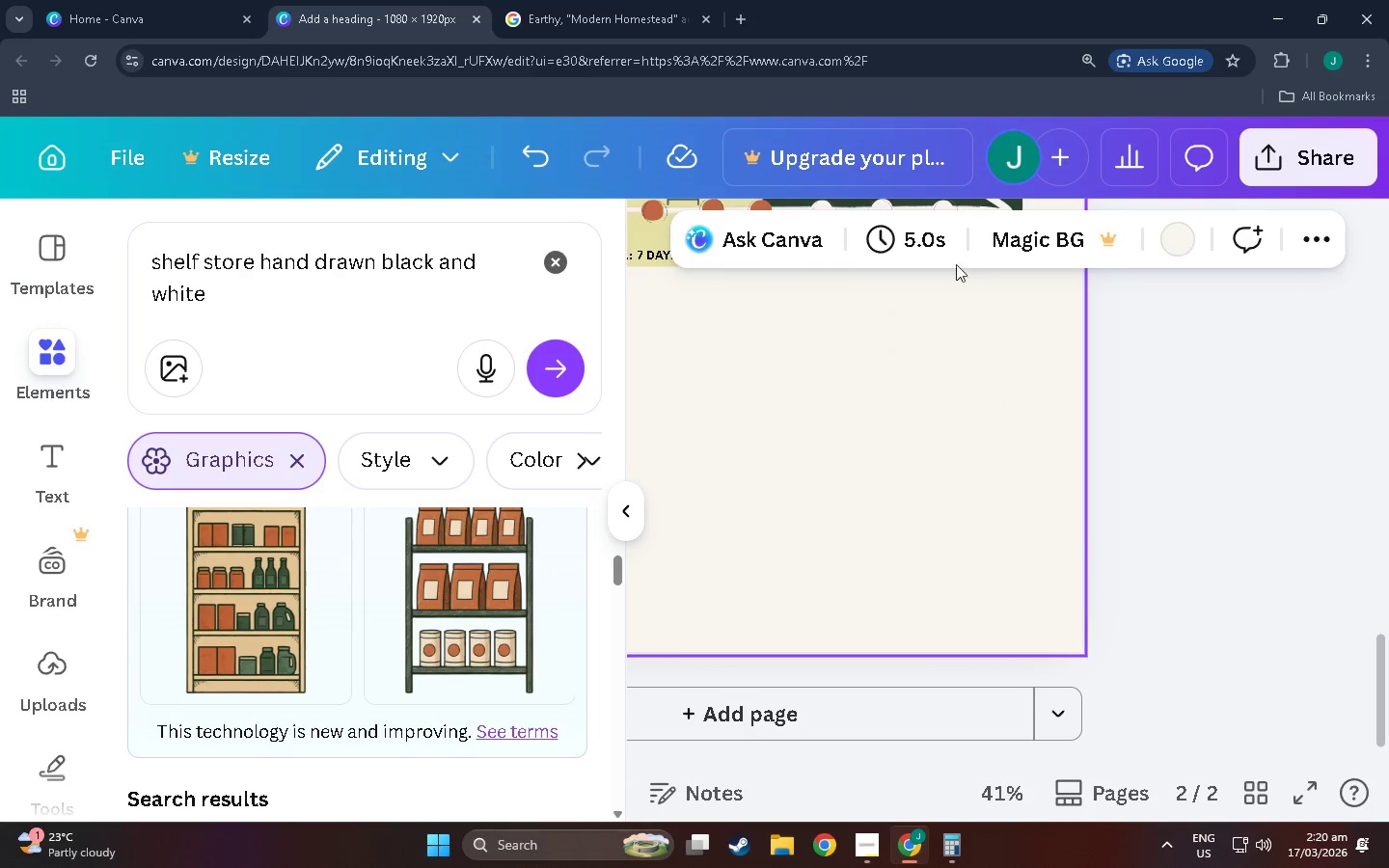 
key(Control+ControlLeft)
 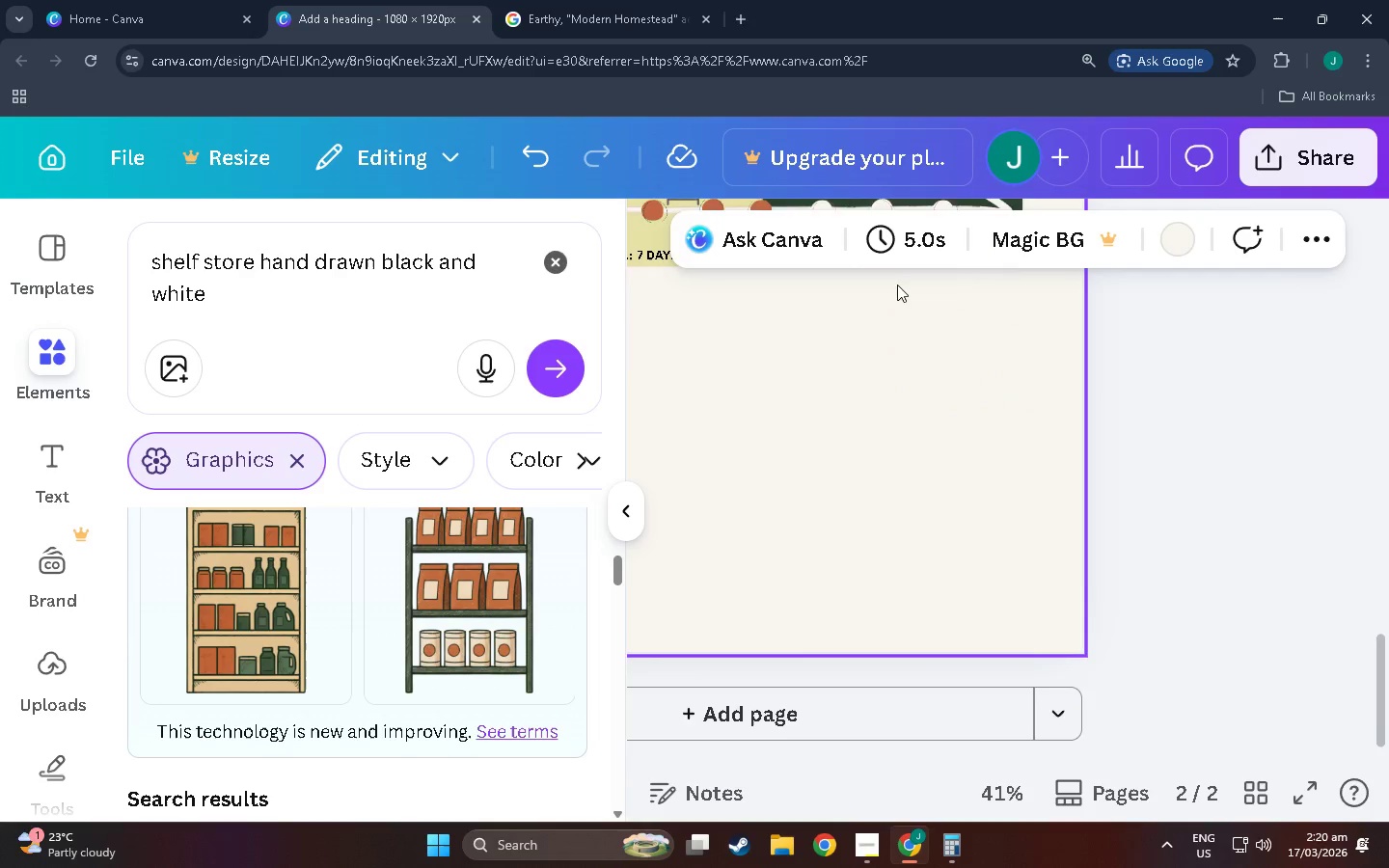 
hold_key(key=ControlLeft, duration=1.24)
 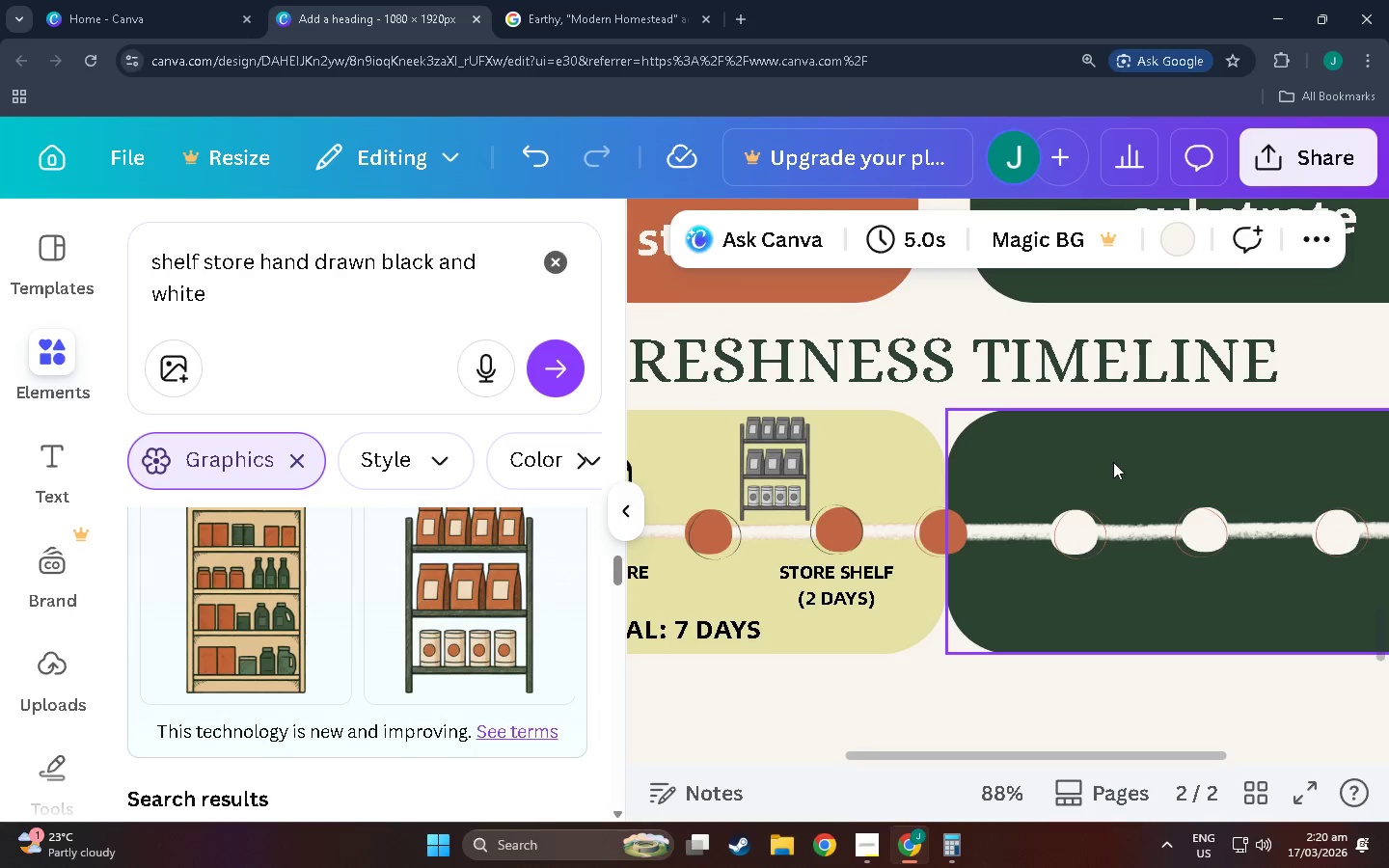 
scroll: coordinate [1257, 661], scroll_direction: down, amount: 4.0
 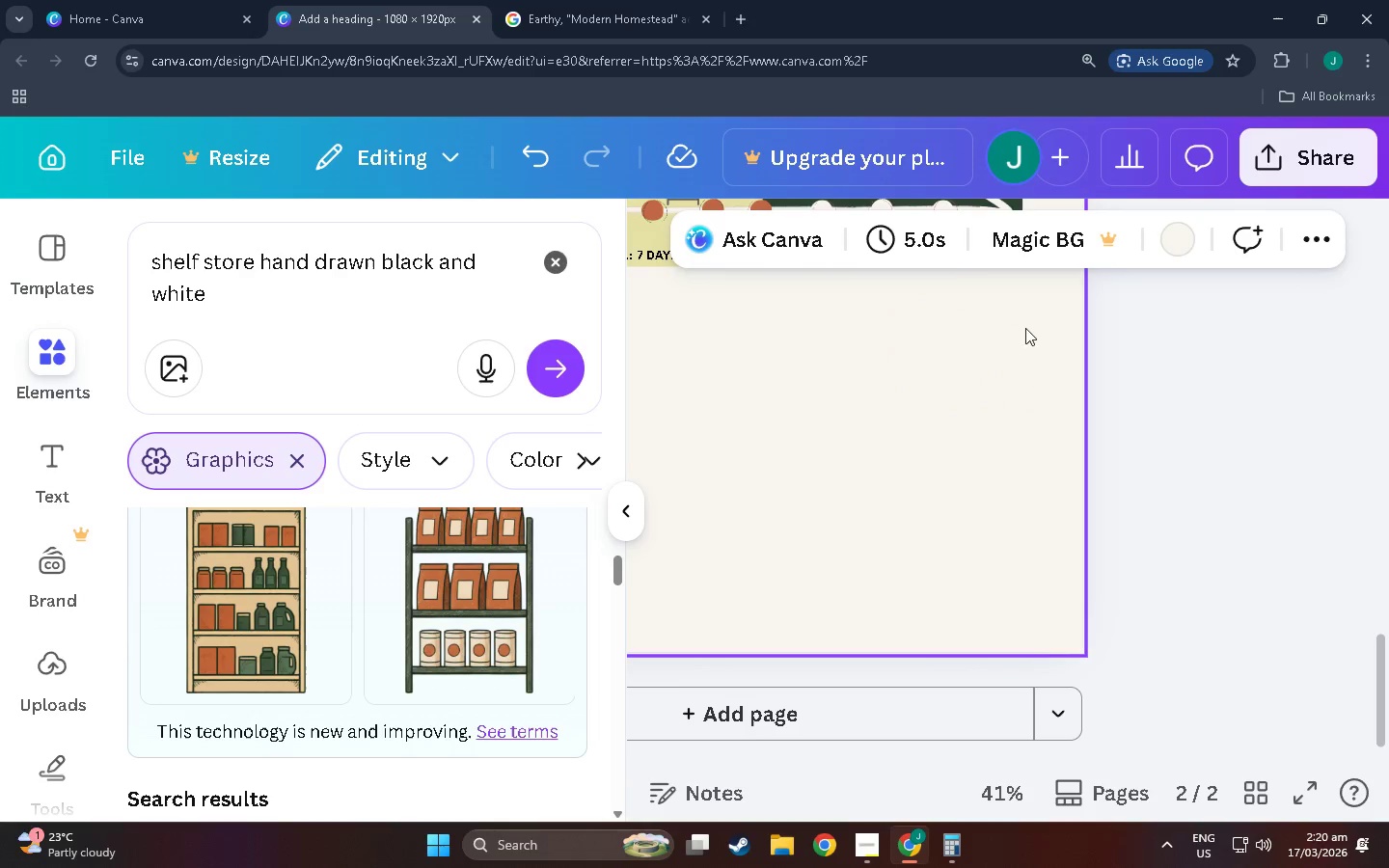 
scroll: coordinate [759, 474], scroll_direction: up, amount: 14.0
 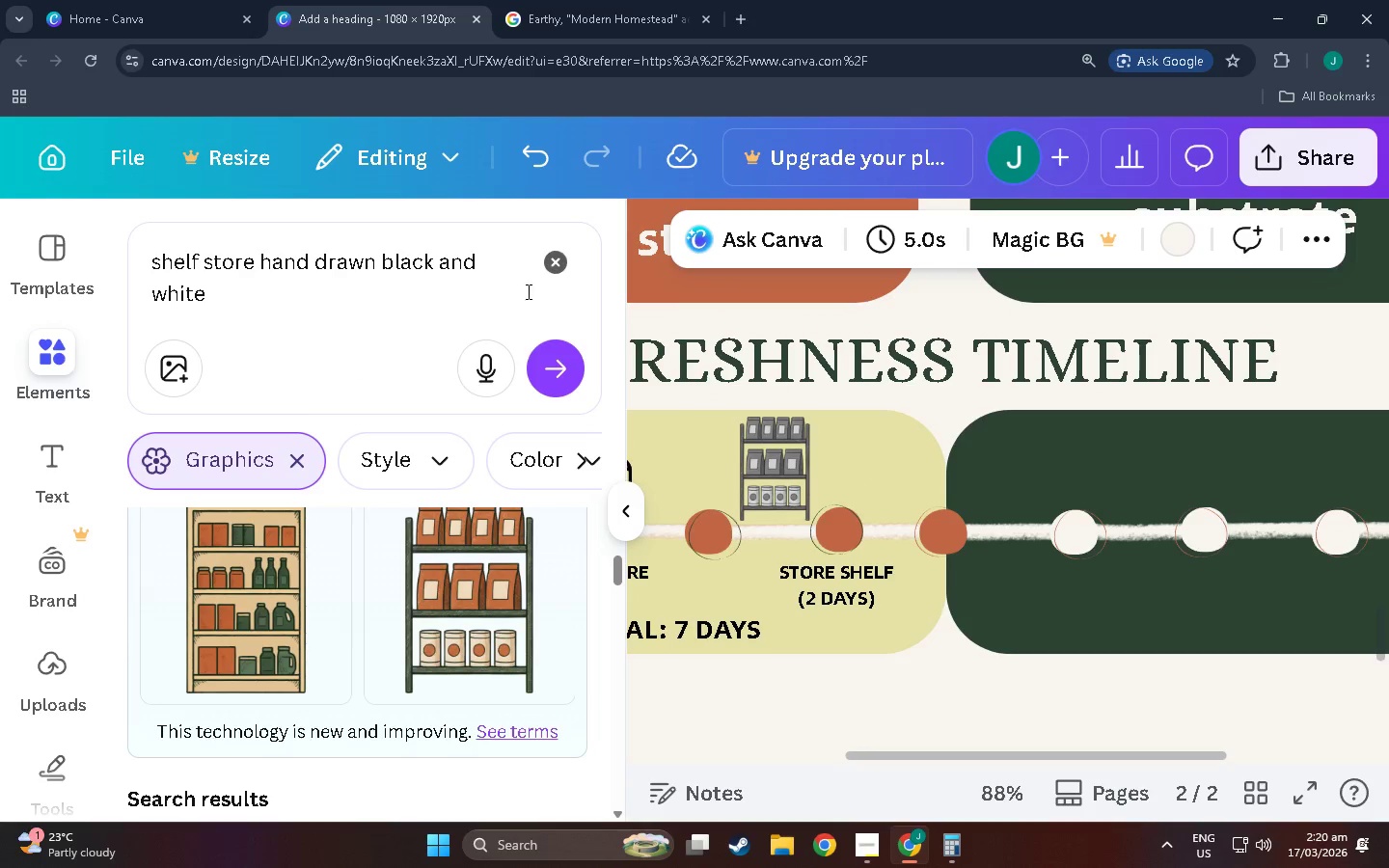 
left_click([554, 258])
 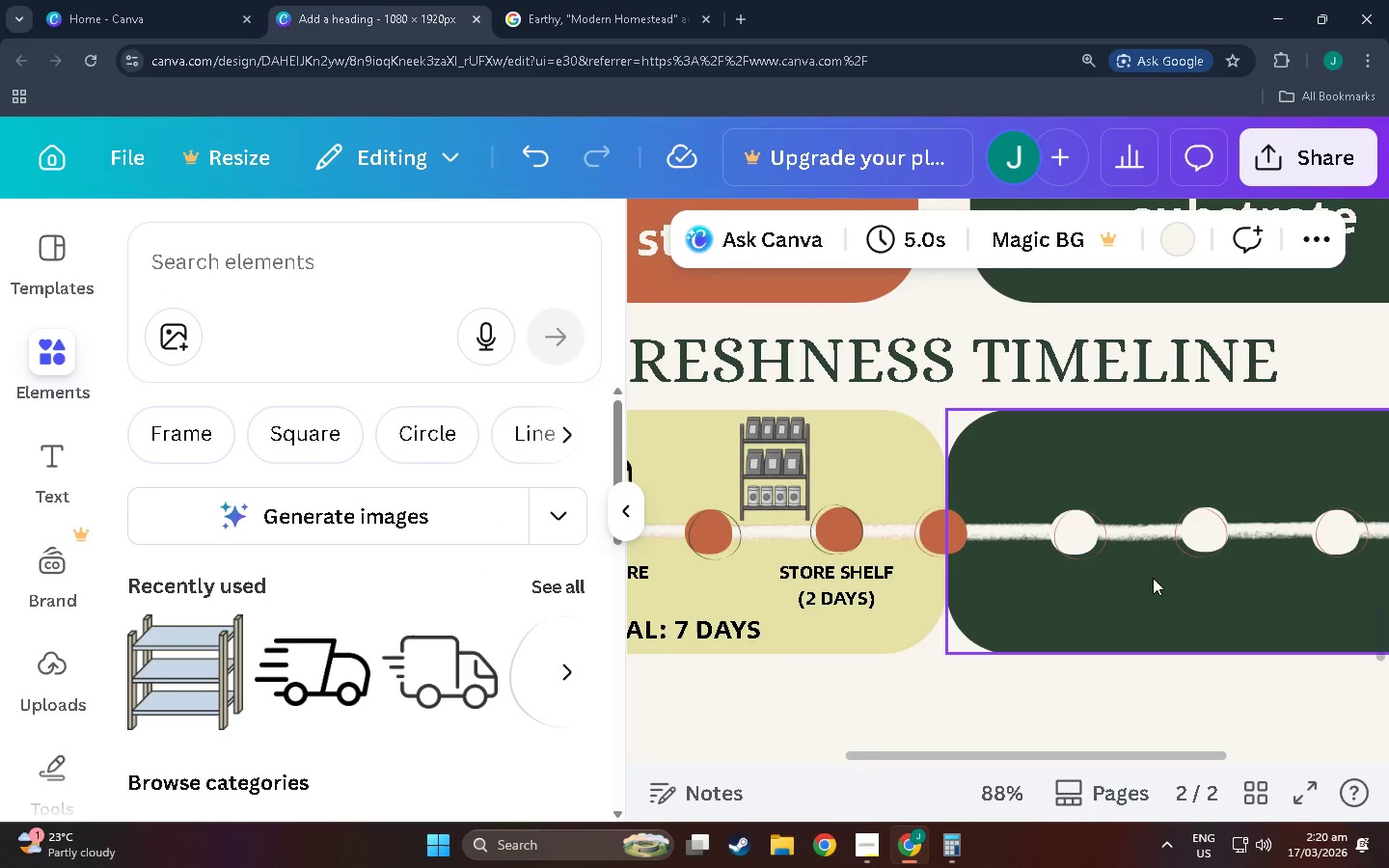 
hold_key(key=ControlLeft, duration=0.78)
scroll: coordinate [1140, 570], scroll_direction: down, amount: 4.0
 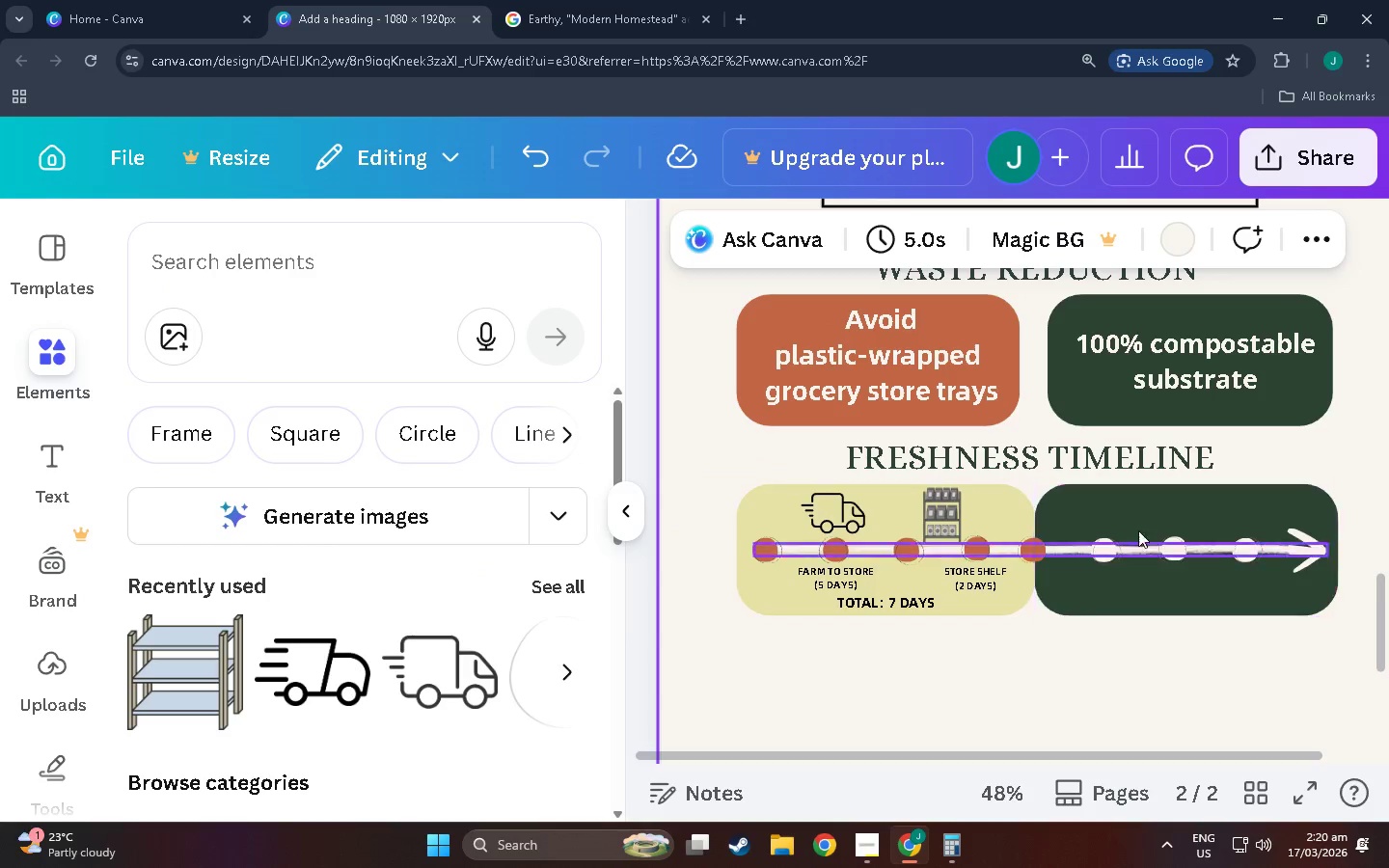 
hold_key(key=ControlLeft, duration=11.2)
scroll: coordinate [409, 540], scroll_direction: down, amount: 4.0
 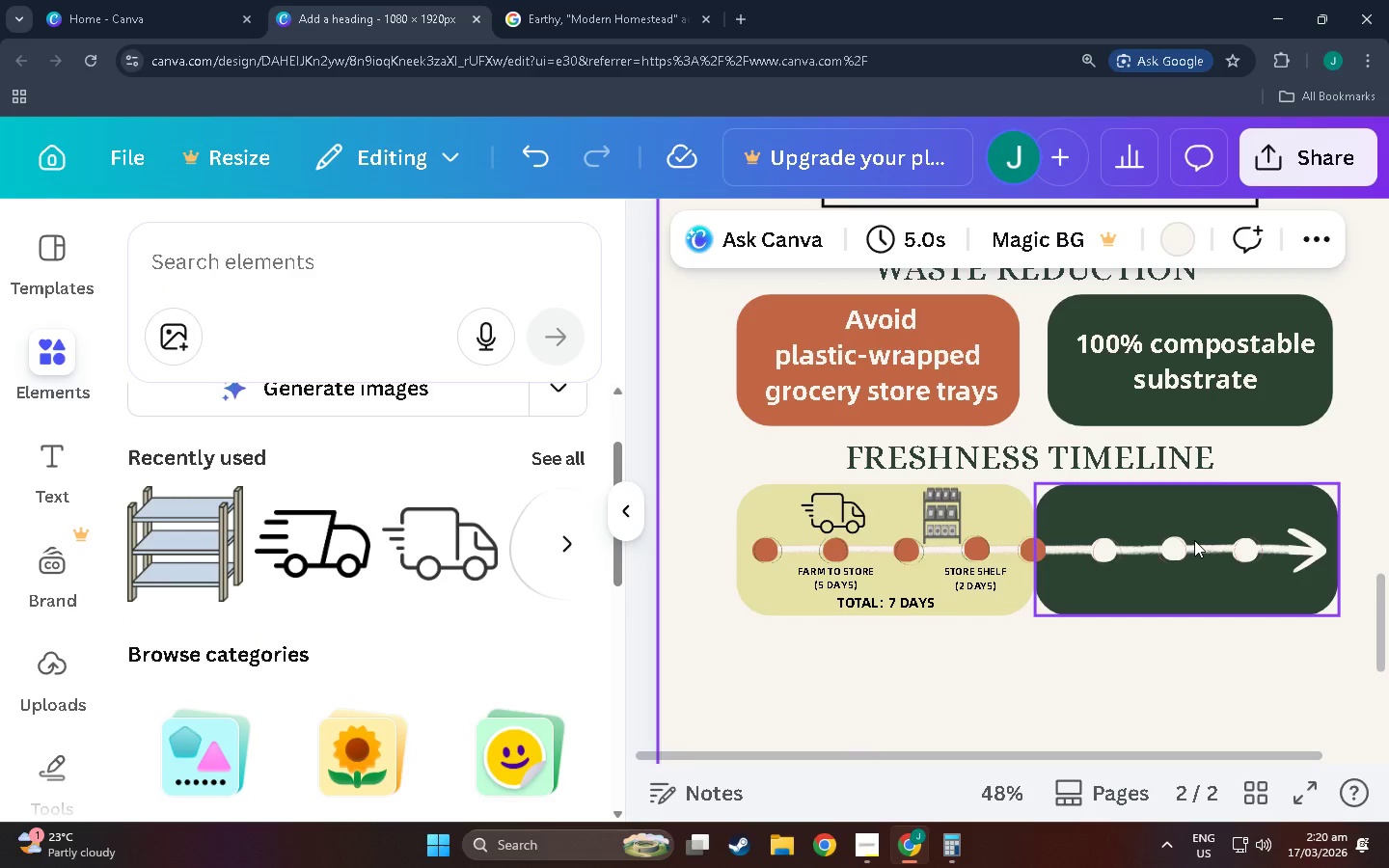 
left_click_drag(start_coordinate=[930, 515], to_coordinate=[966, 504])
 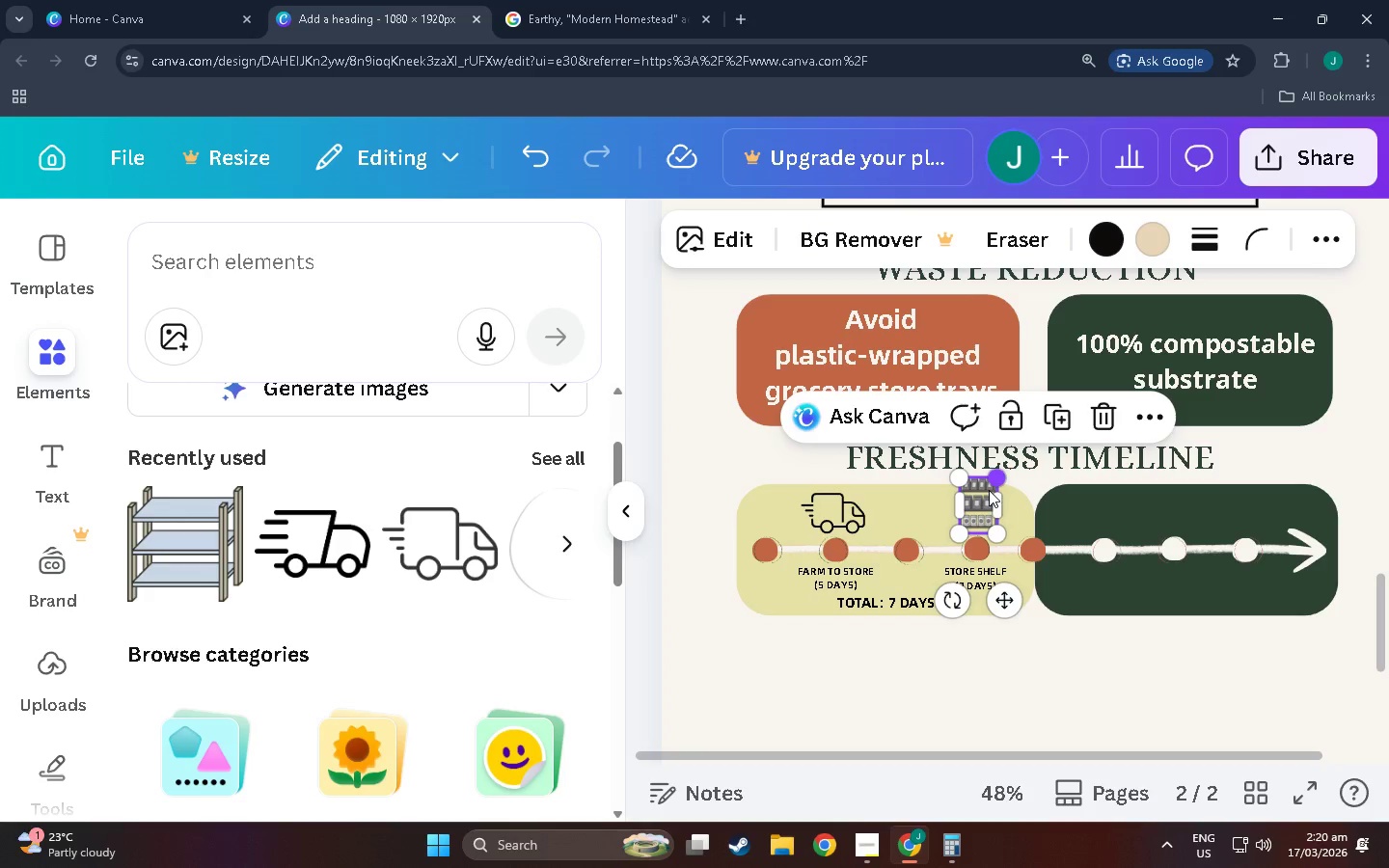 
hold_key(key=ControlLeft, duration=1.09)
scroll: coordinate [972, 498], scroll_direction: up, amount: 14.0
 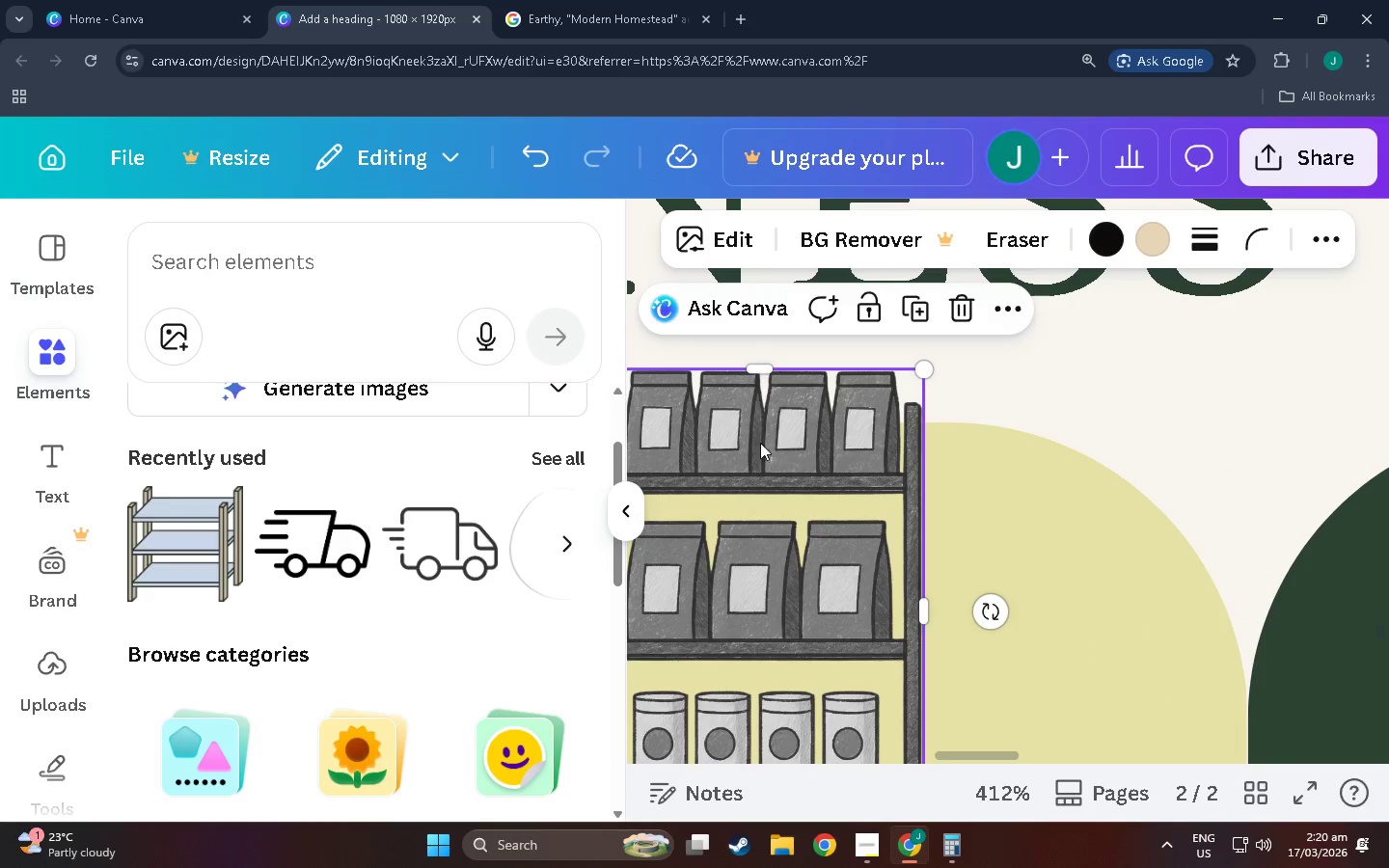 
hold_key(key=ControlLeft, duration=1.5)
hold_key(key=ControlLeft, duration=1.53)
scroll: coordinate [1088, 538], scroll_direction: down, amount: 9.0
 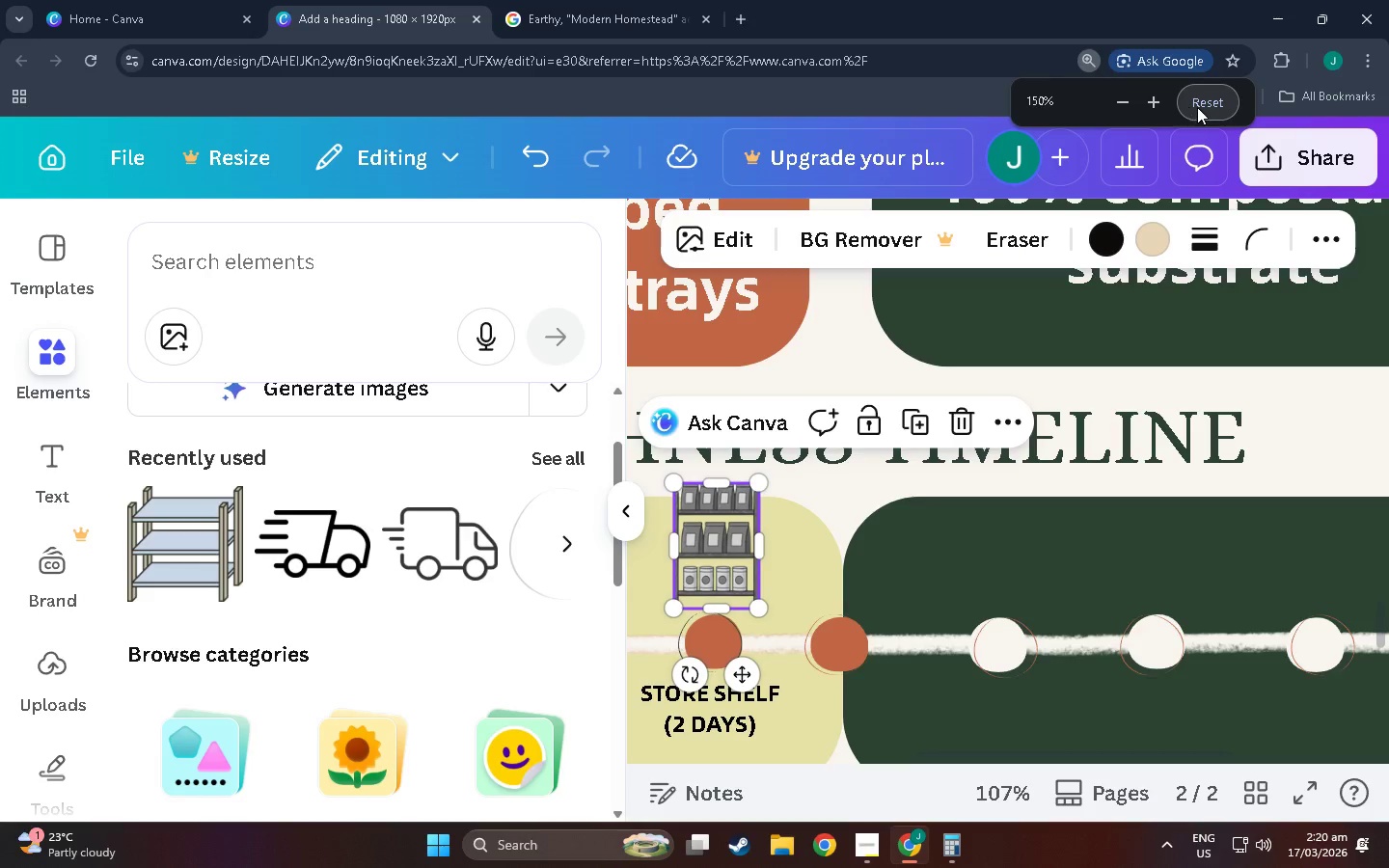 
left_click([1197, 107])
 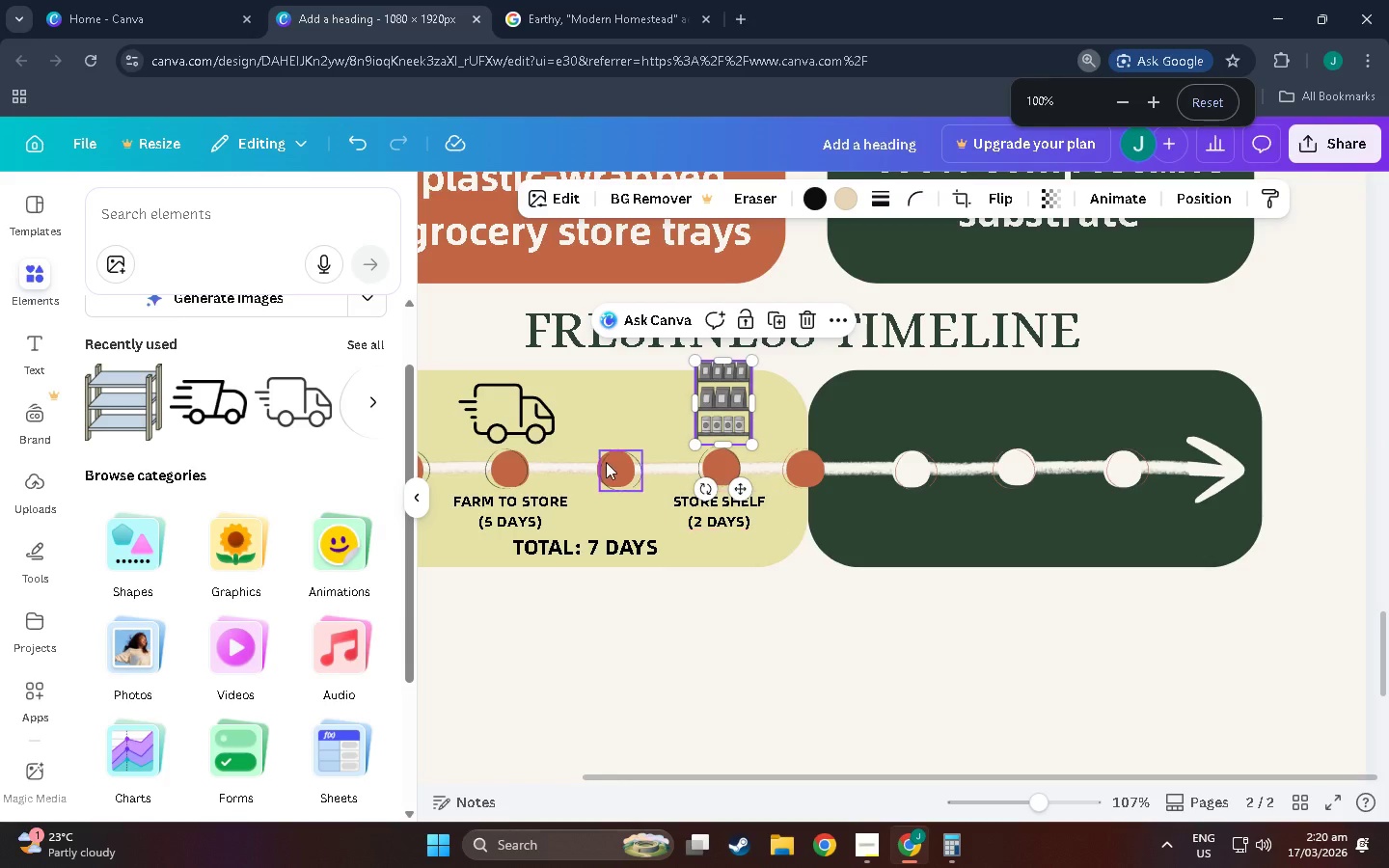 
scroll: coordinate [702, 411], scroll_direction: up, amount: 3.0
 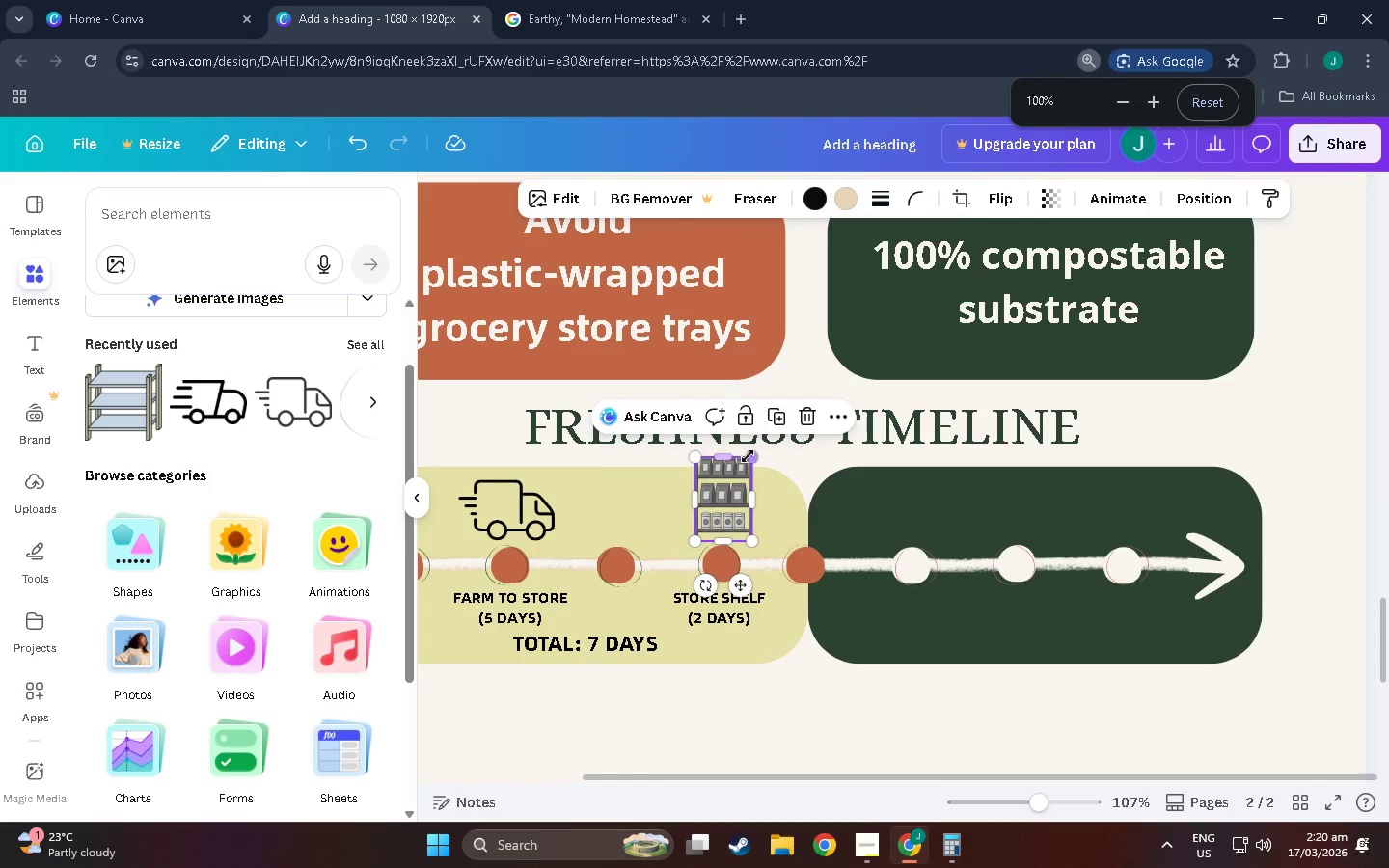 
left_click_drag(start_coordinate=[754, 457], to_coordinate=[754, 478])
 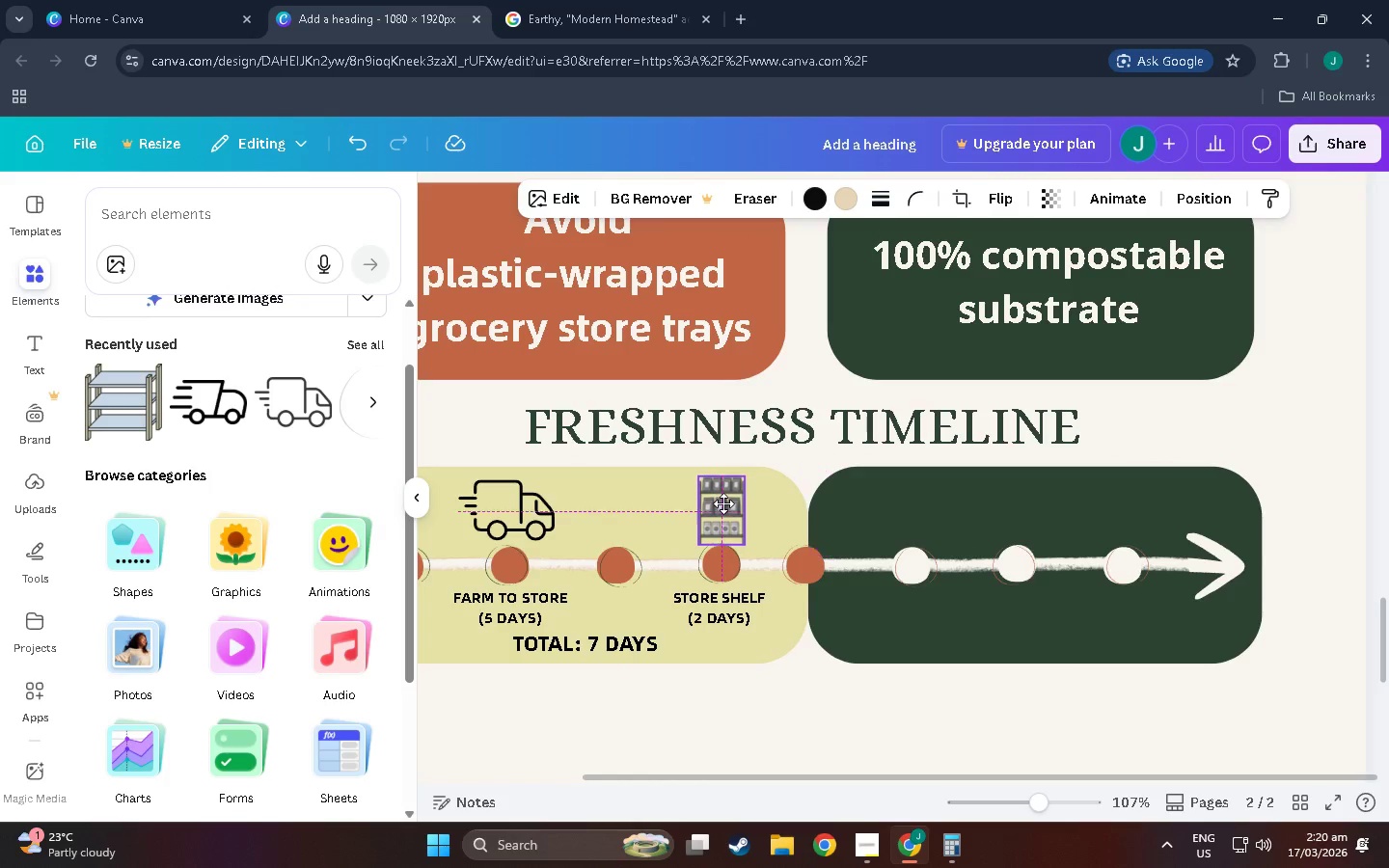 
left_click([777, 523])
 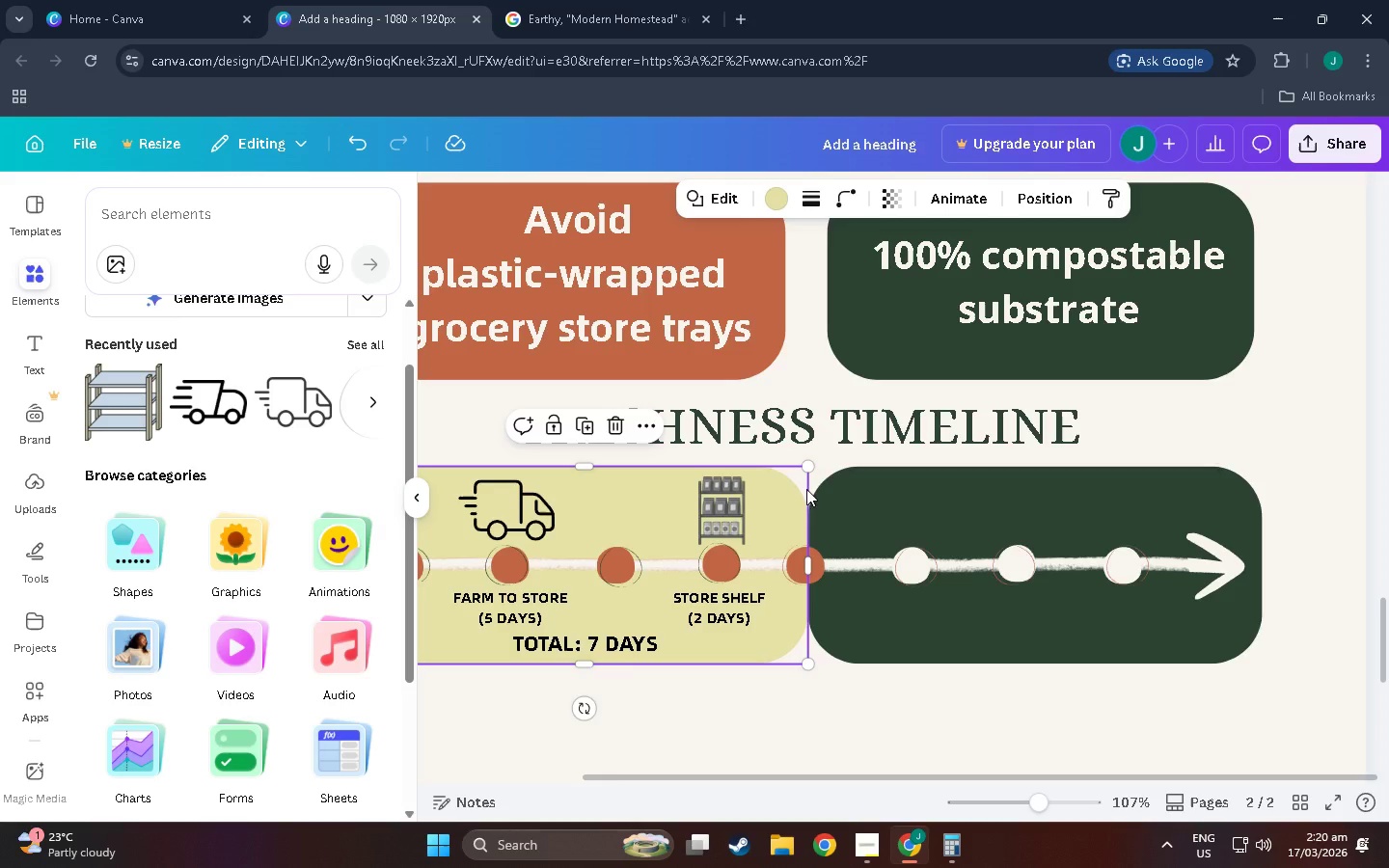 
left_click([823, 477])
 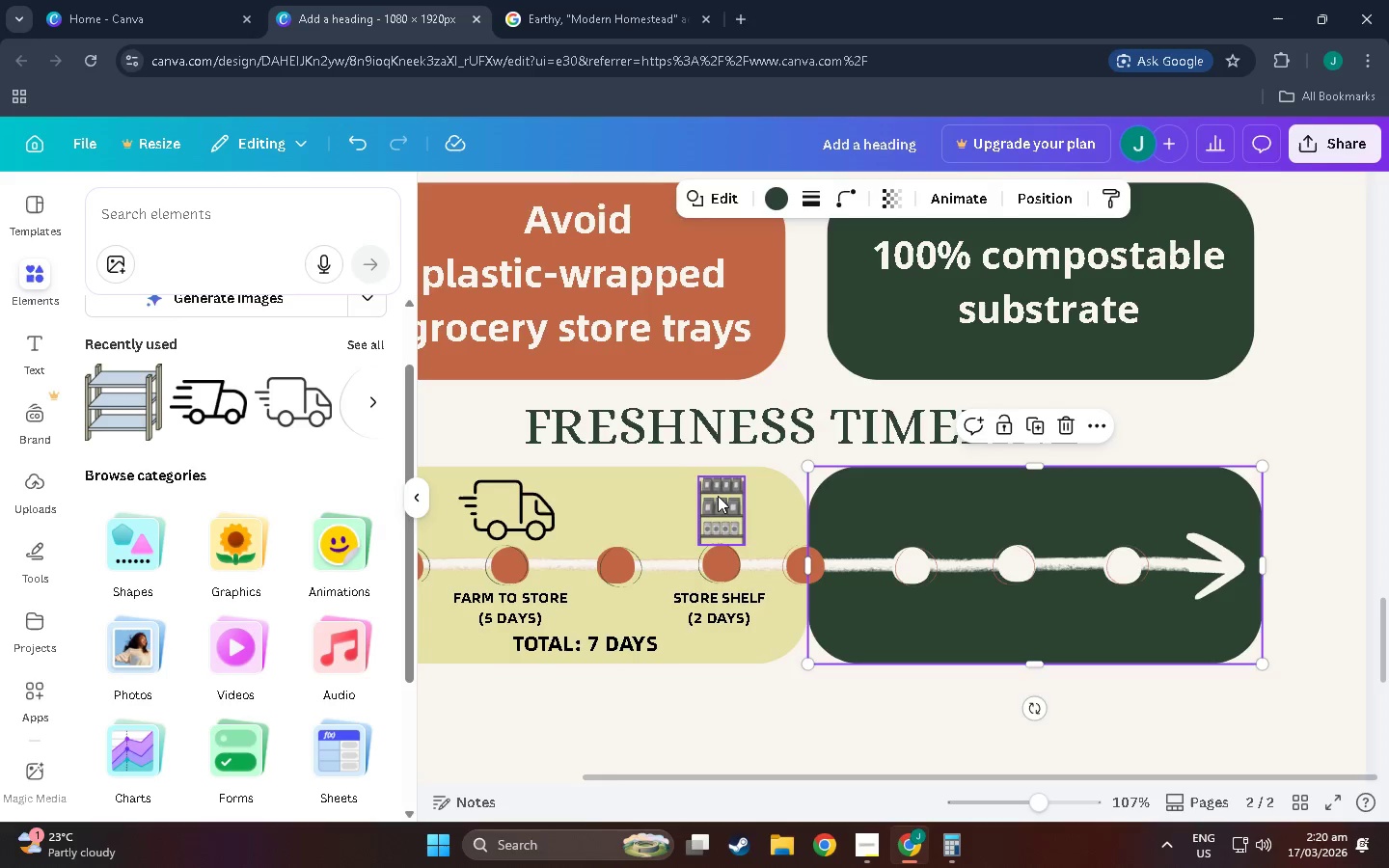 
left_click([718, 496])
 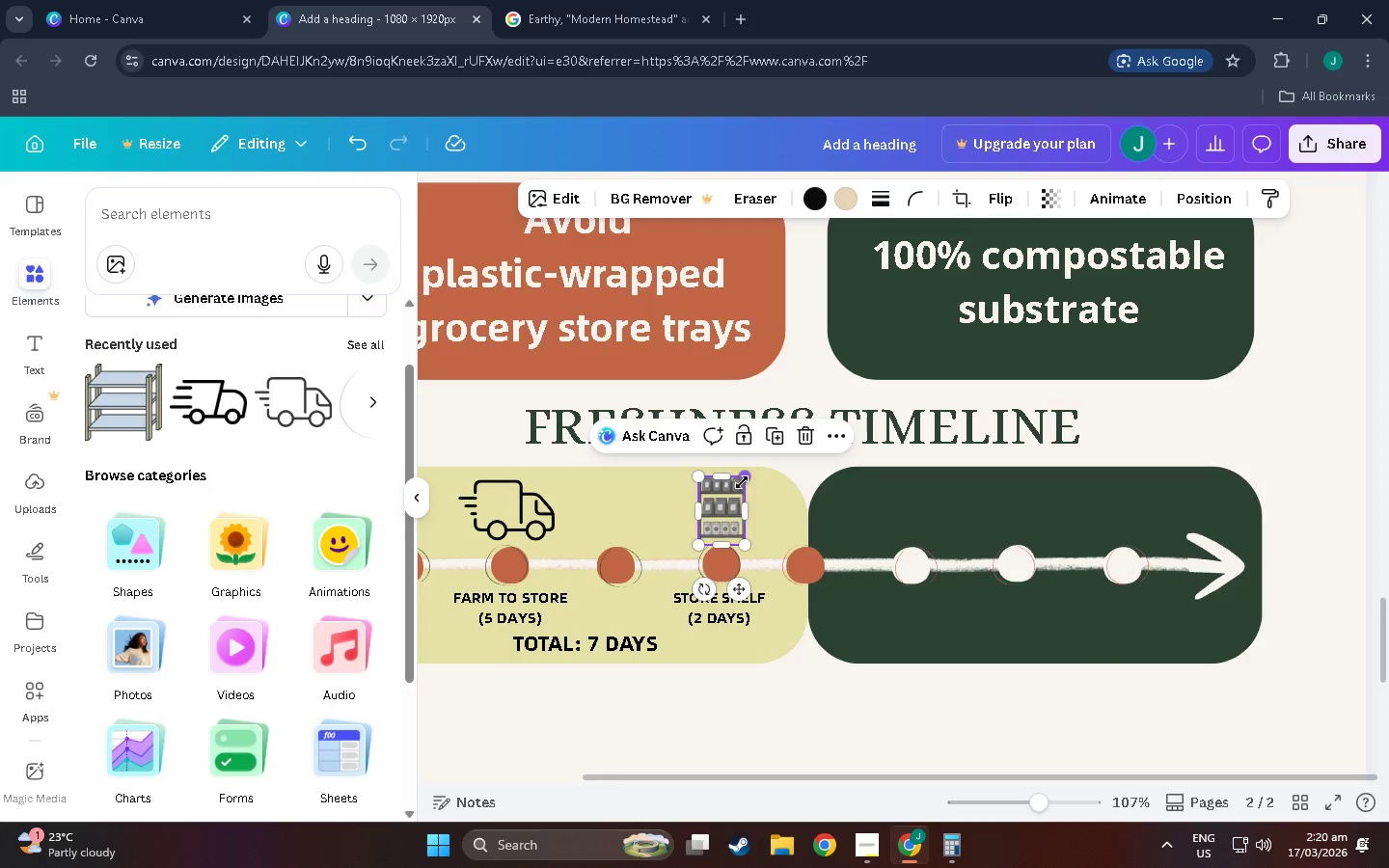 
left_click_drag(start_coordinate=[742, 482], to_coordinate=[746, 477])
 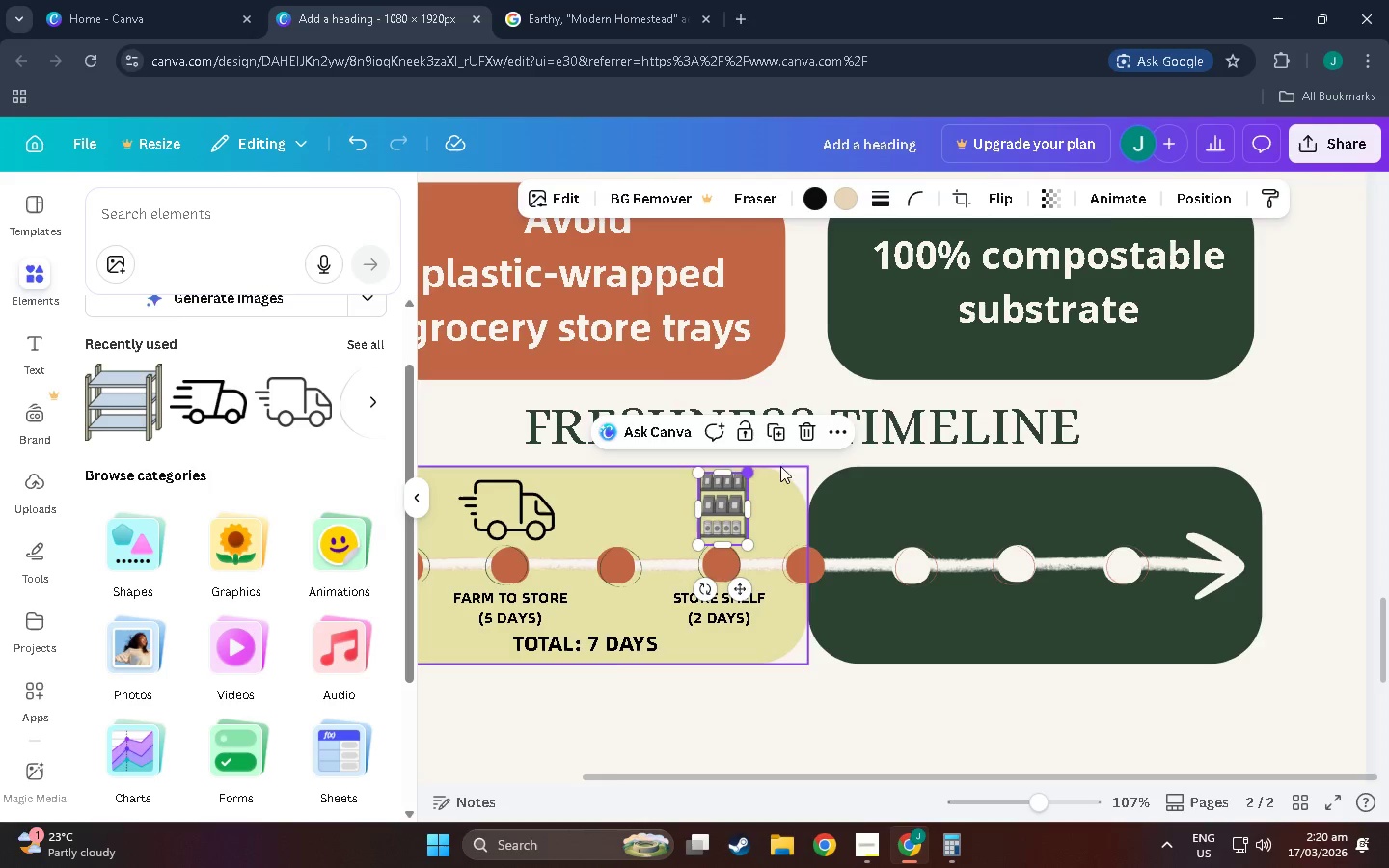 
left_click([829, 457])
 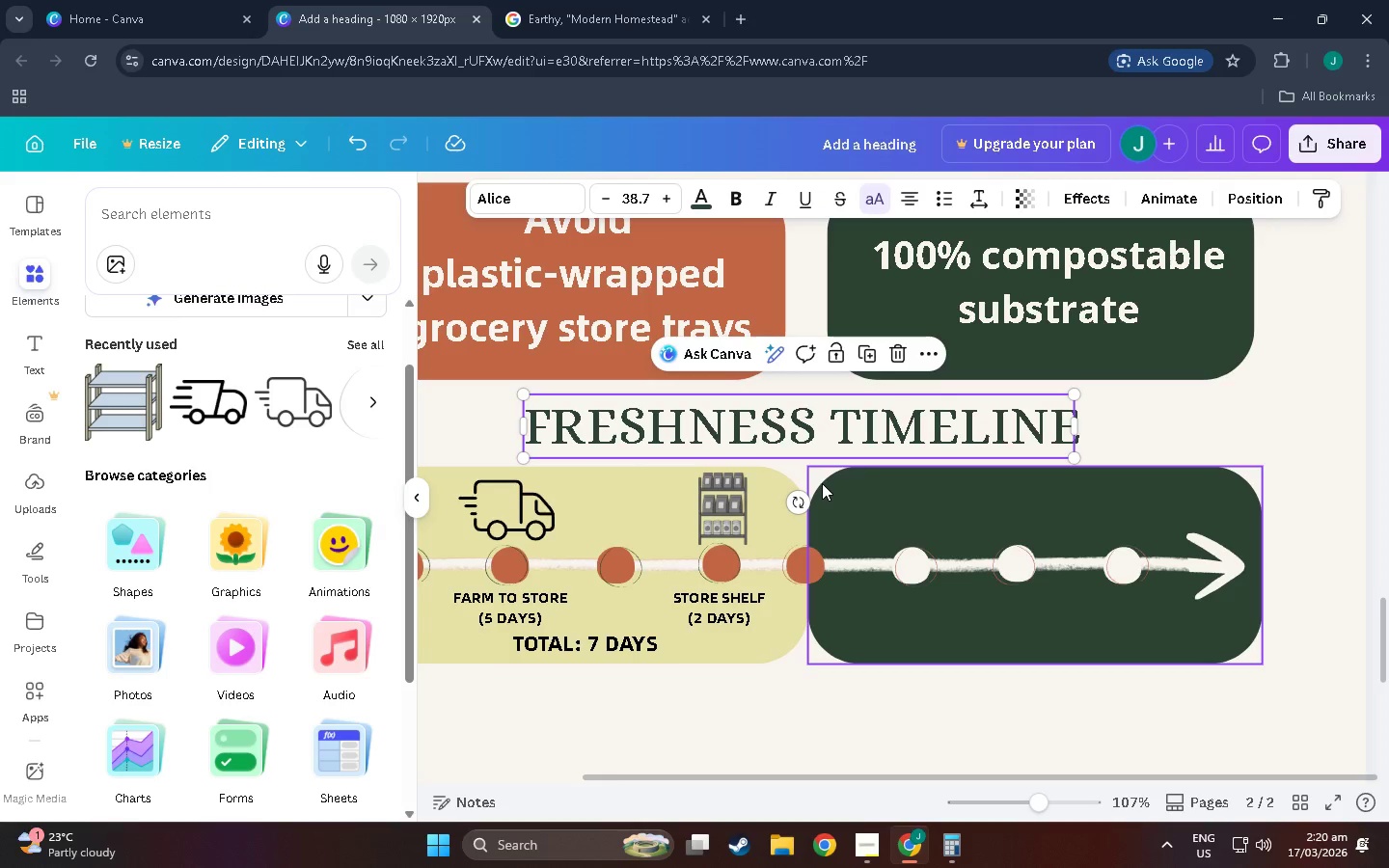 
left_click([822, 483])
 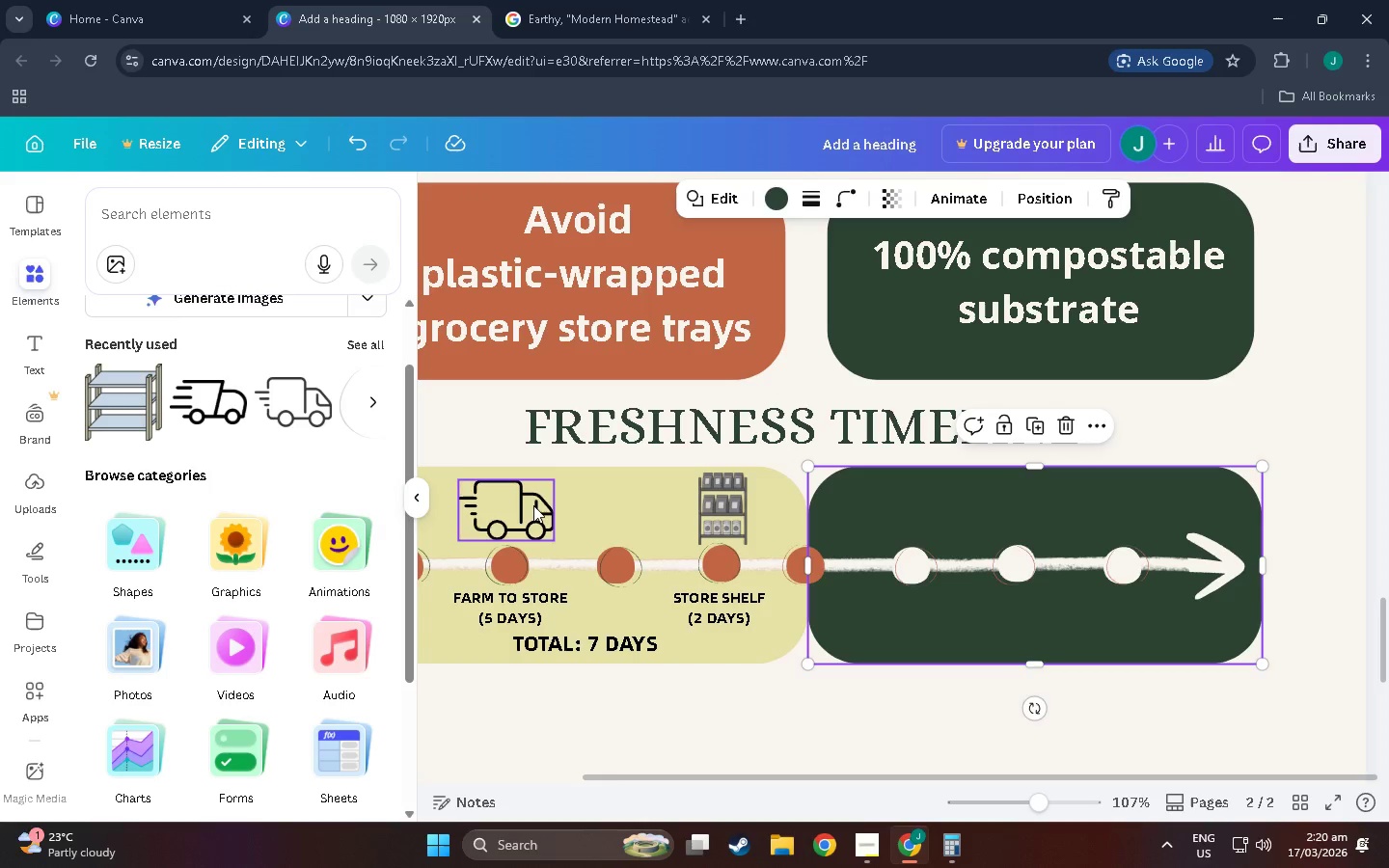 
left_click([495, 522])
 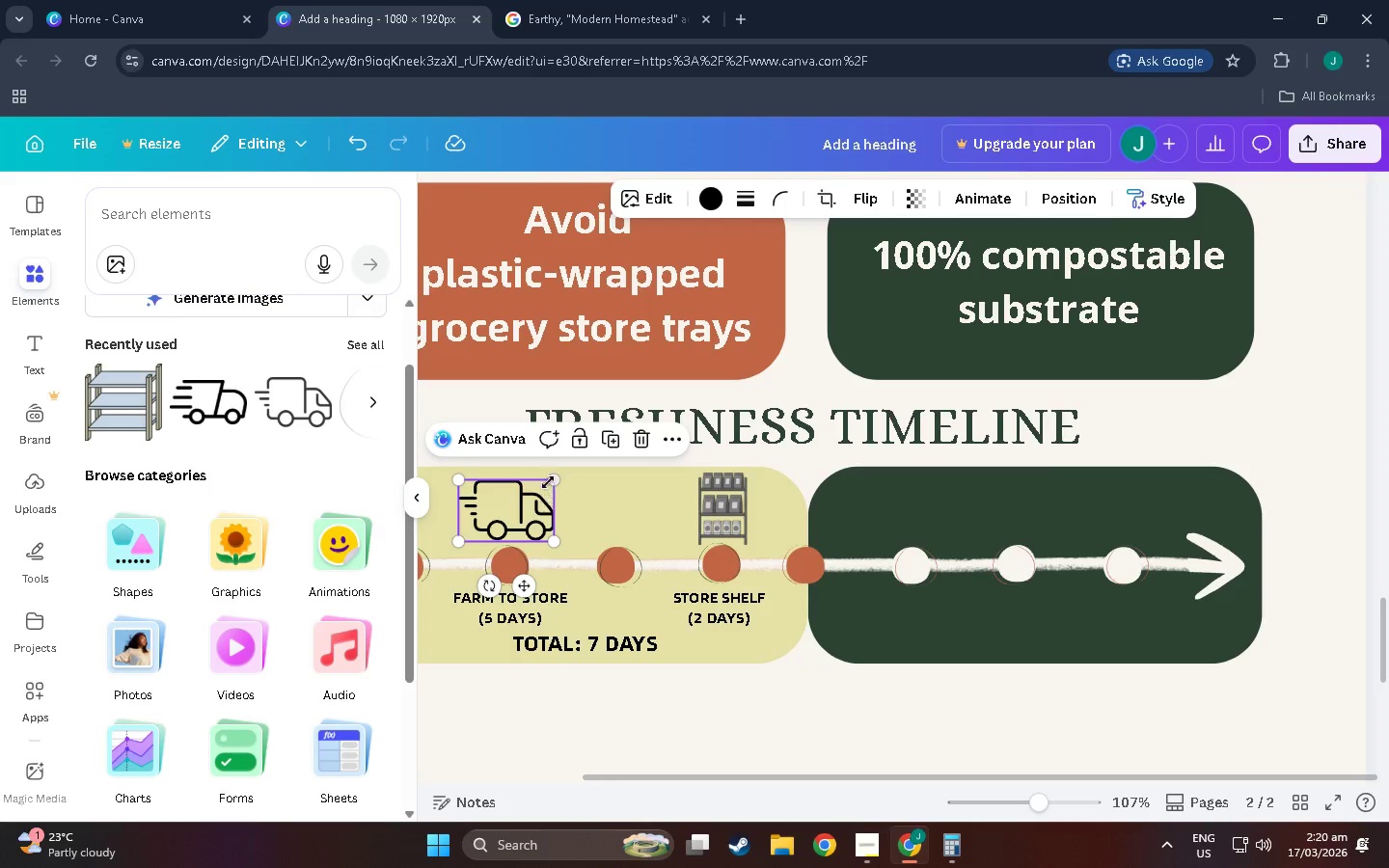 
left_click_drag(start_coordinate=[552, 478], to_coordinate=[565, 467])
 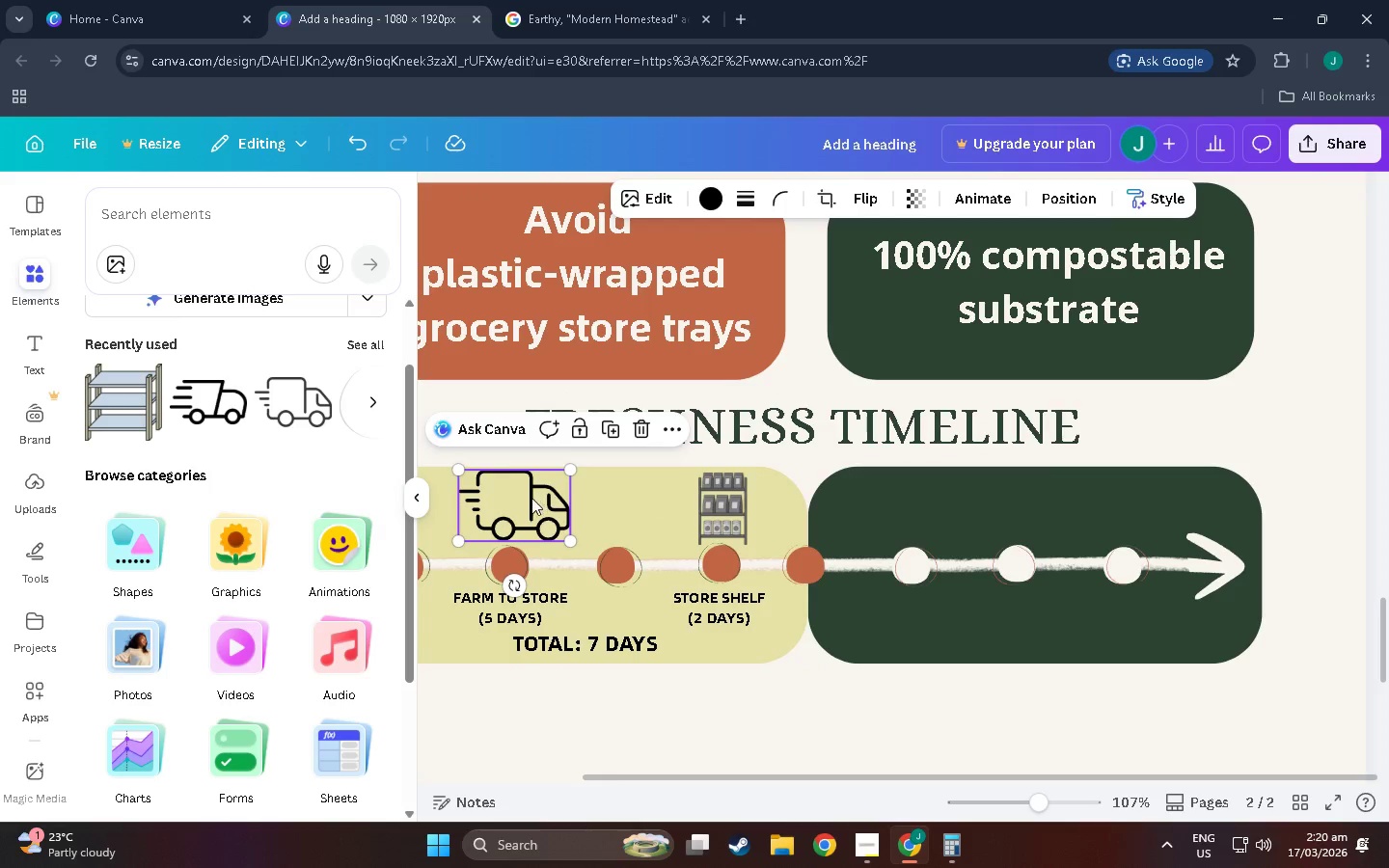 
left_click_drag(start_coordinate=[531, 498], to_coordinate=[521, 498])
 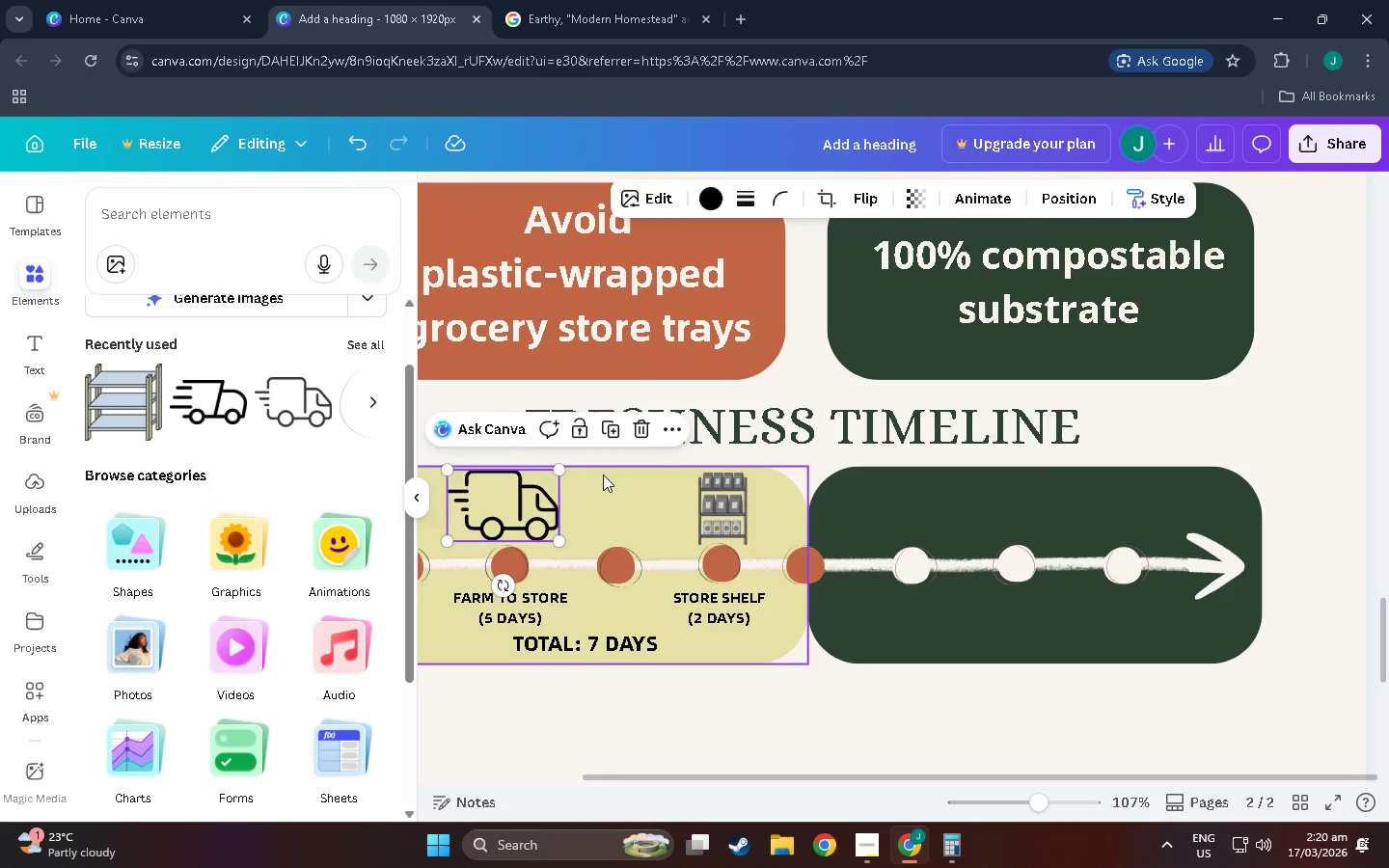 
left_click([603, 475])
 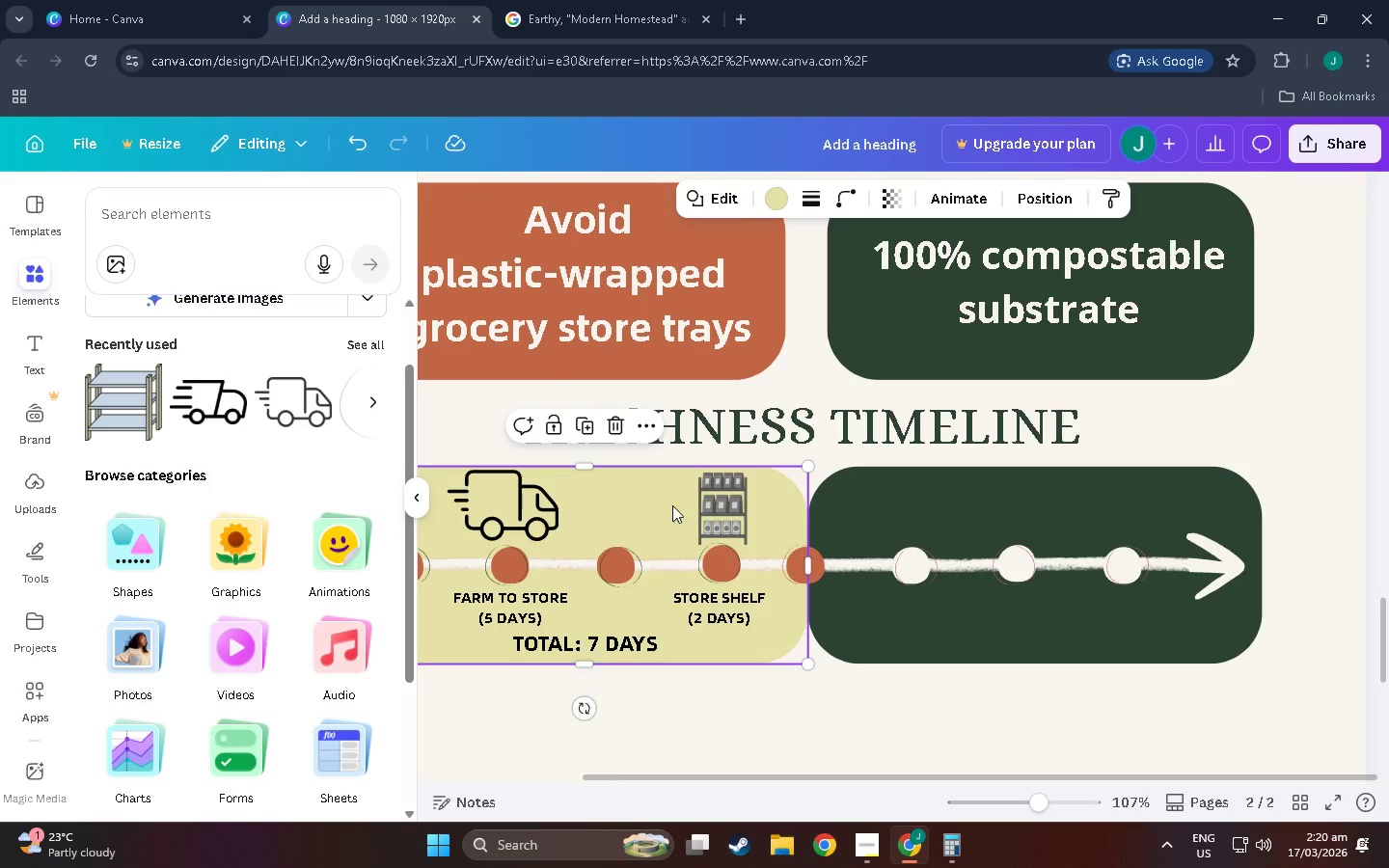 
left_click([728, 504])
 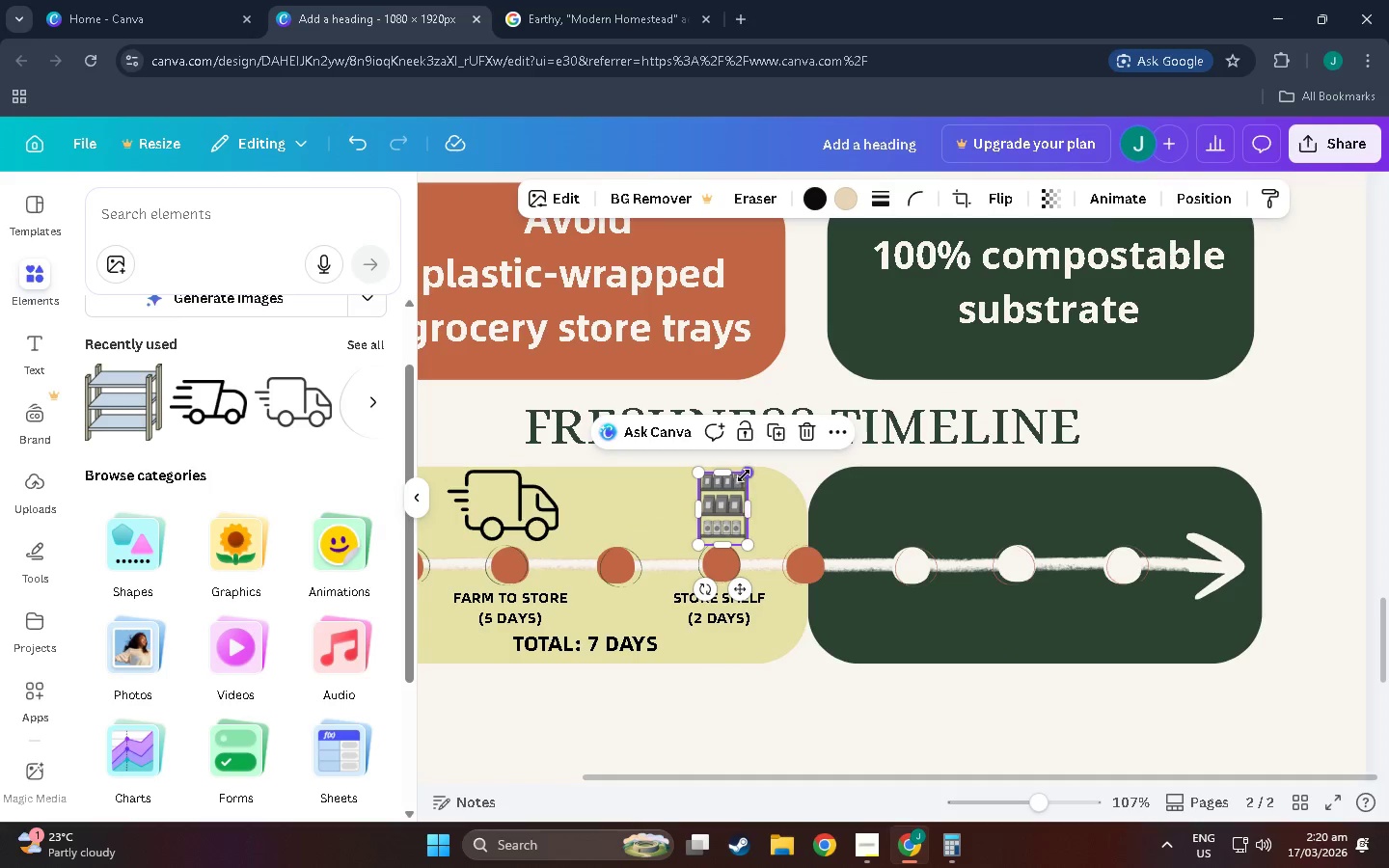 
left_click_drag(start_coordinate=[744, 475], to_coordinate=[749, 473])
 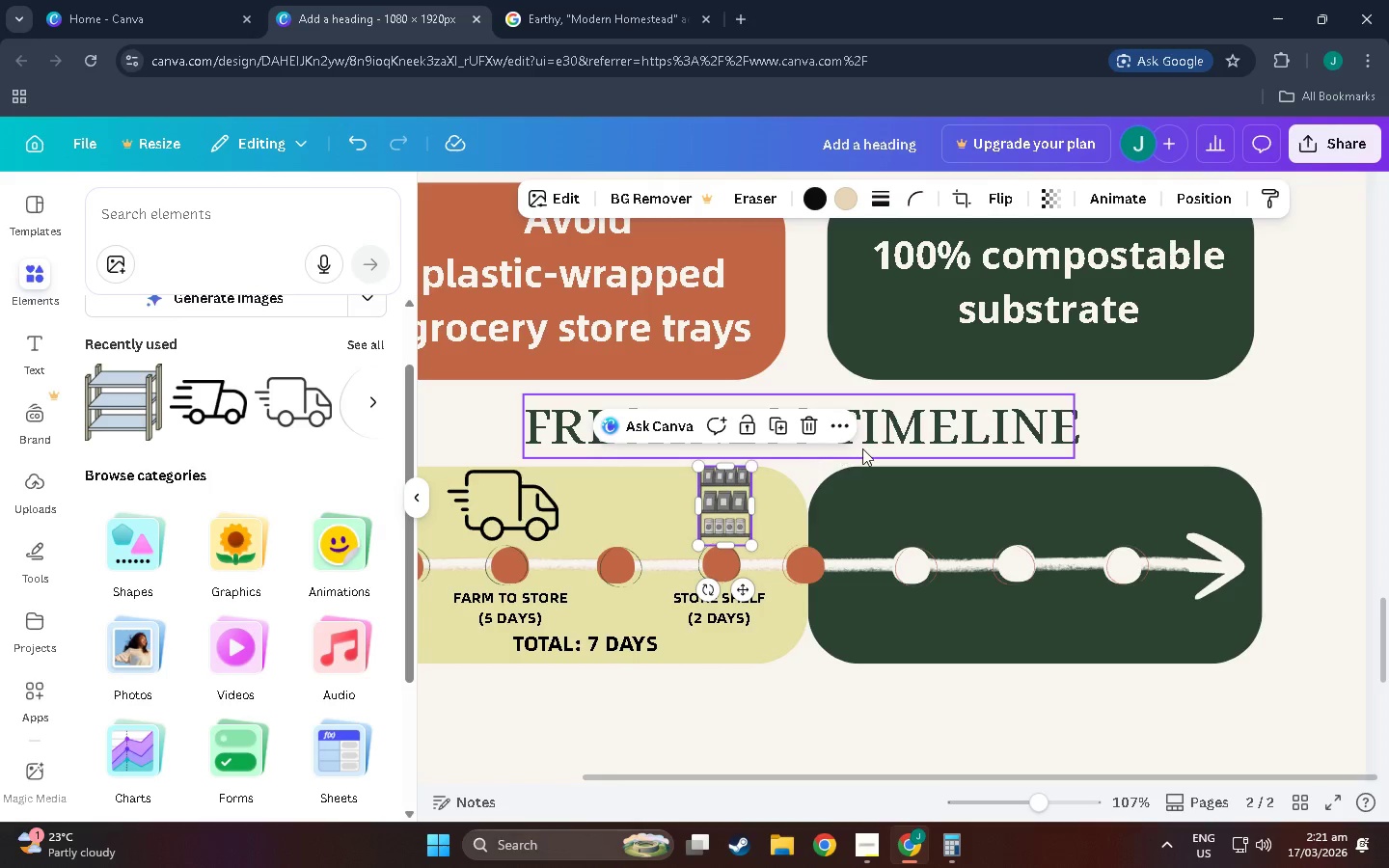 
left_click([866, 448])
 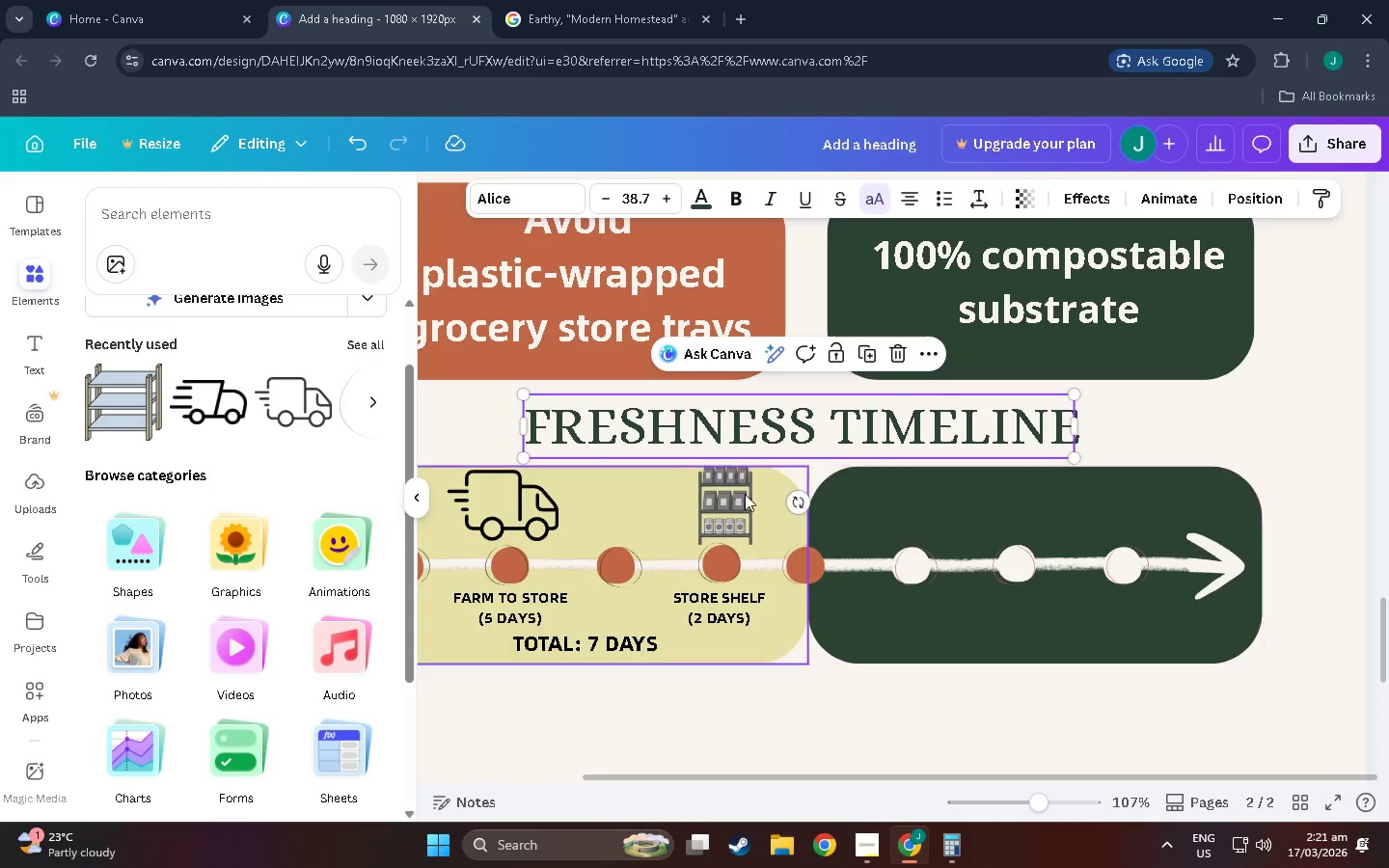 
left_click([724, 502])
 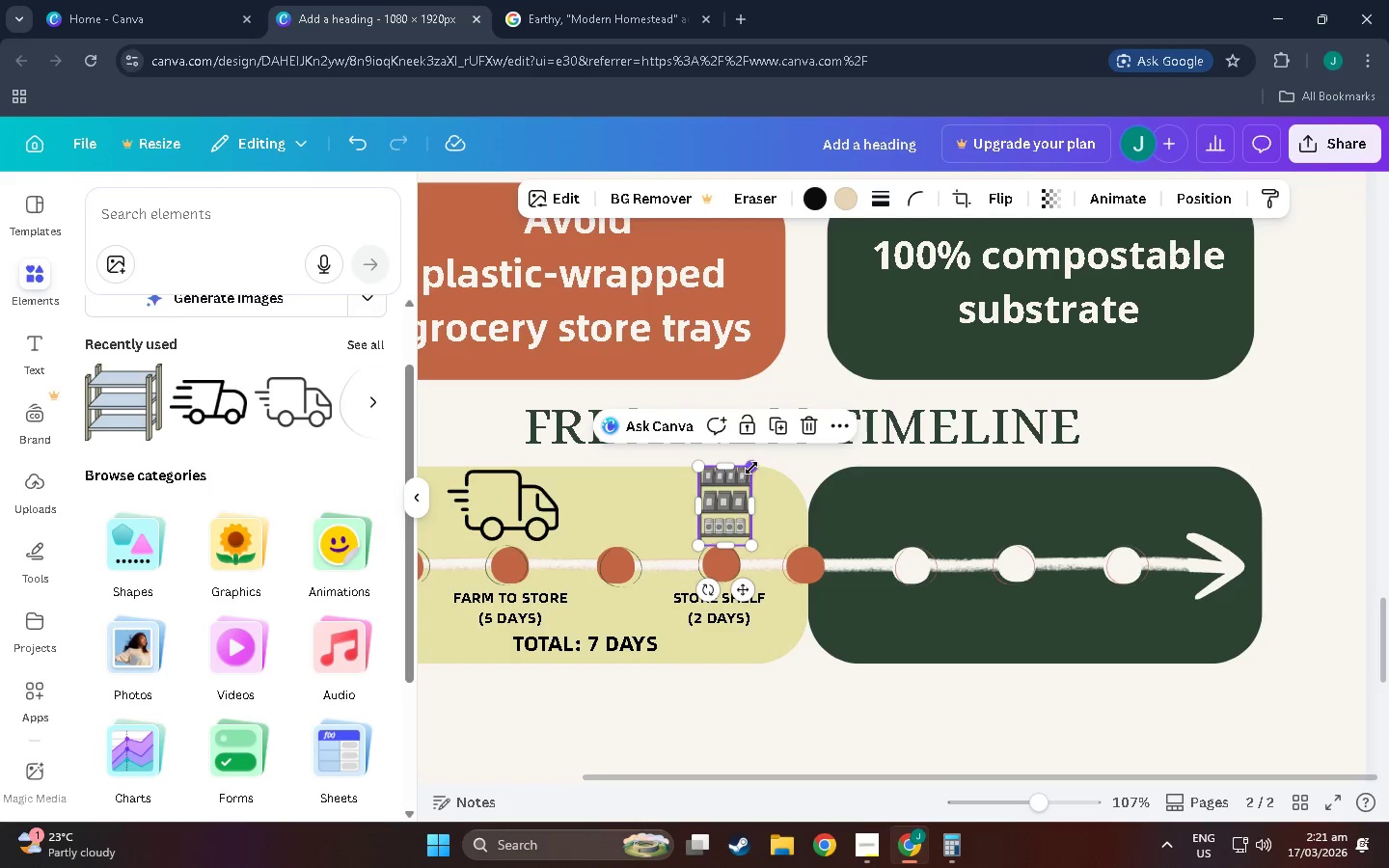 
left_click_drag(start_coordinate=[751, 466], to_coordinate=[749, 471])
 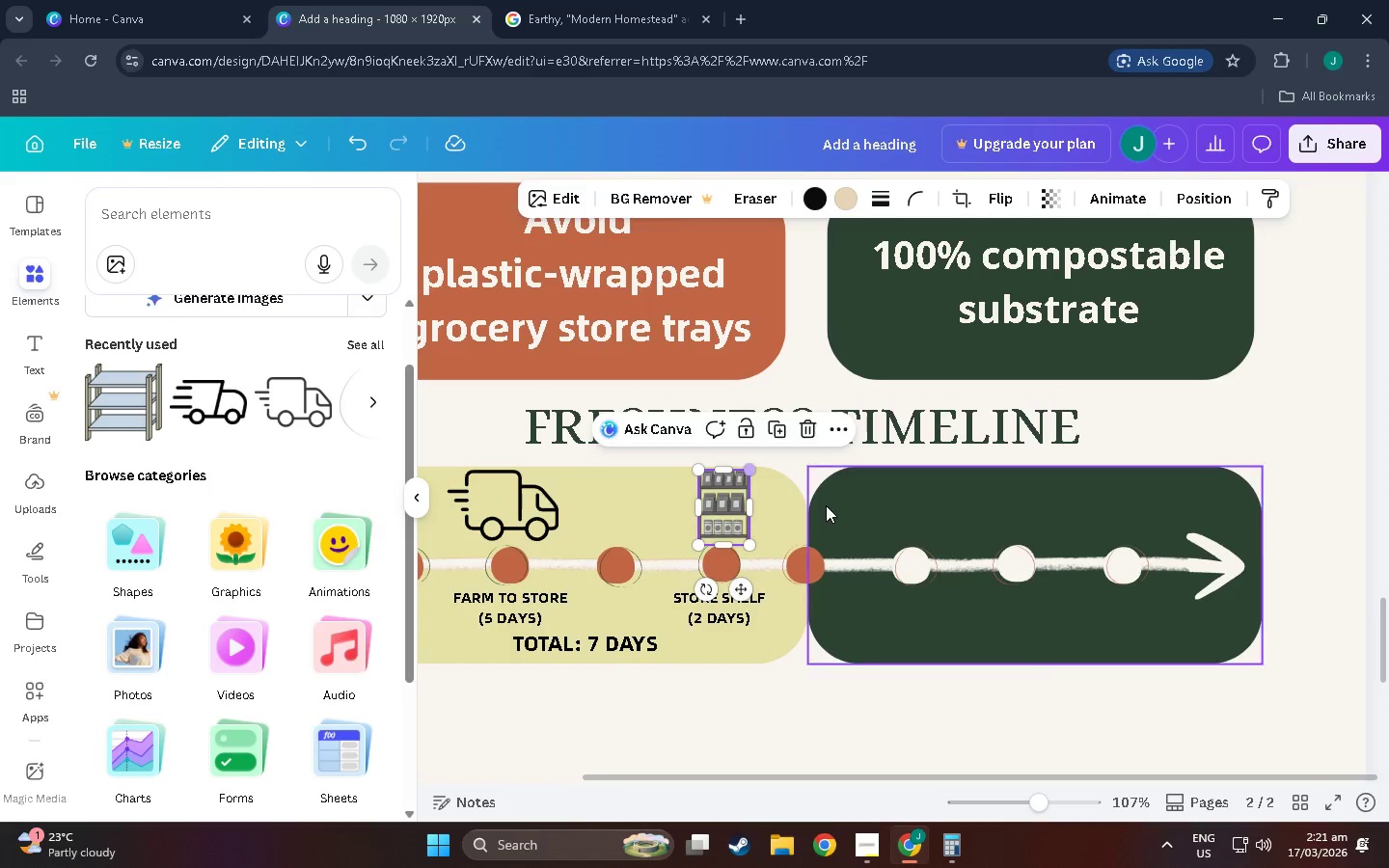 
left_click([829, 505])
 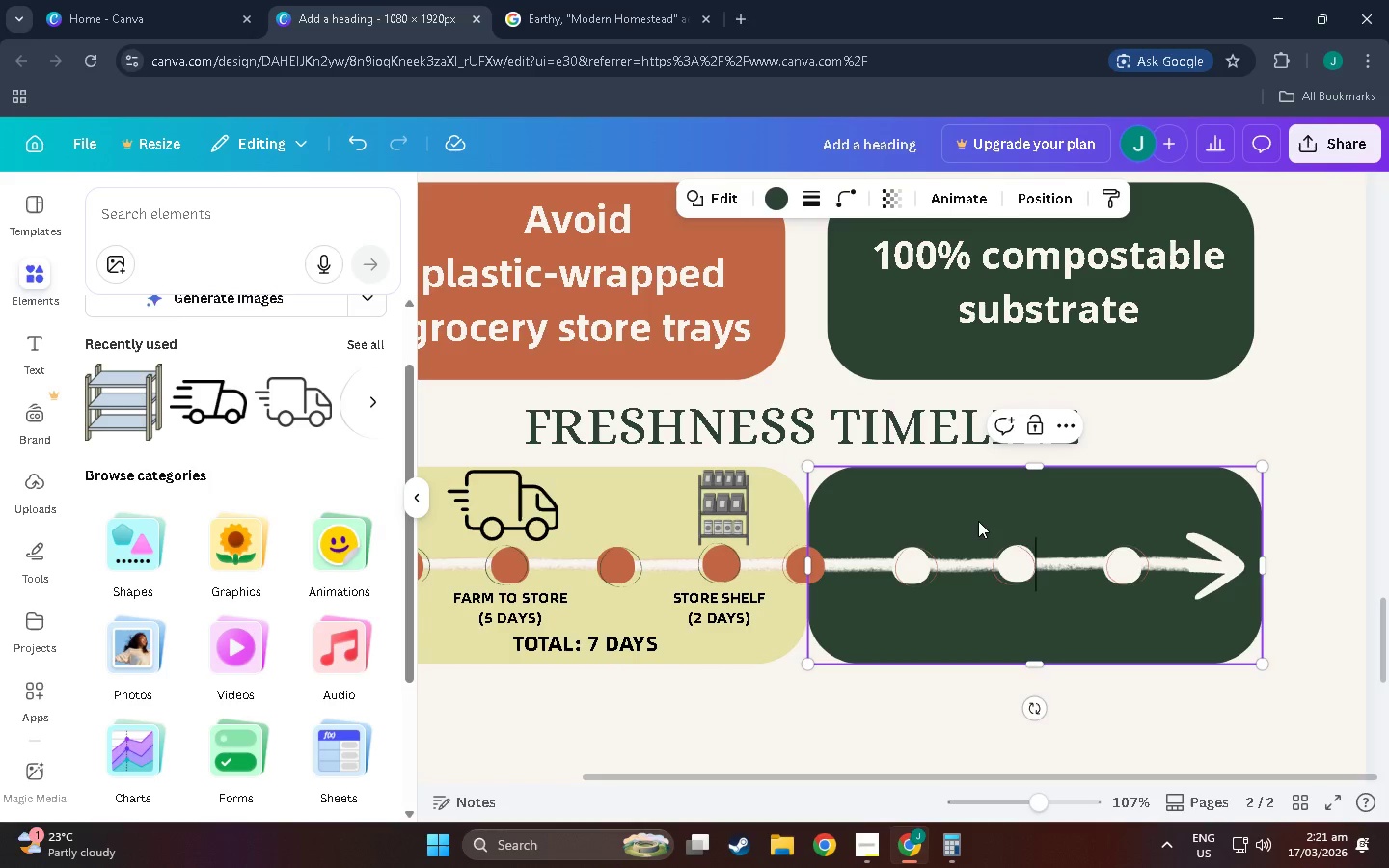 
double_click([1387, 448])
 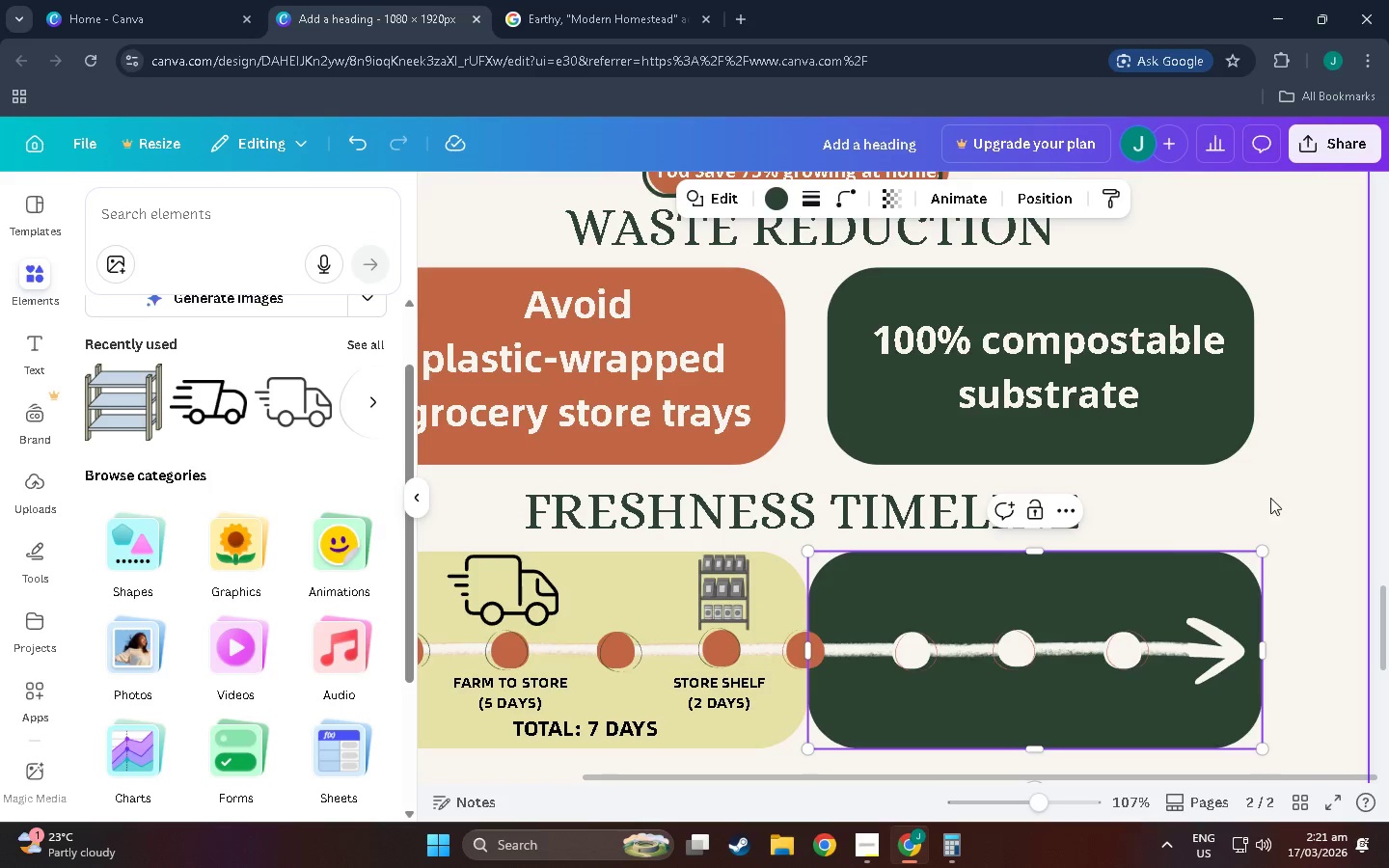 
left_click([1270, 498])
 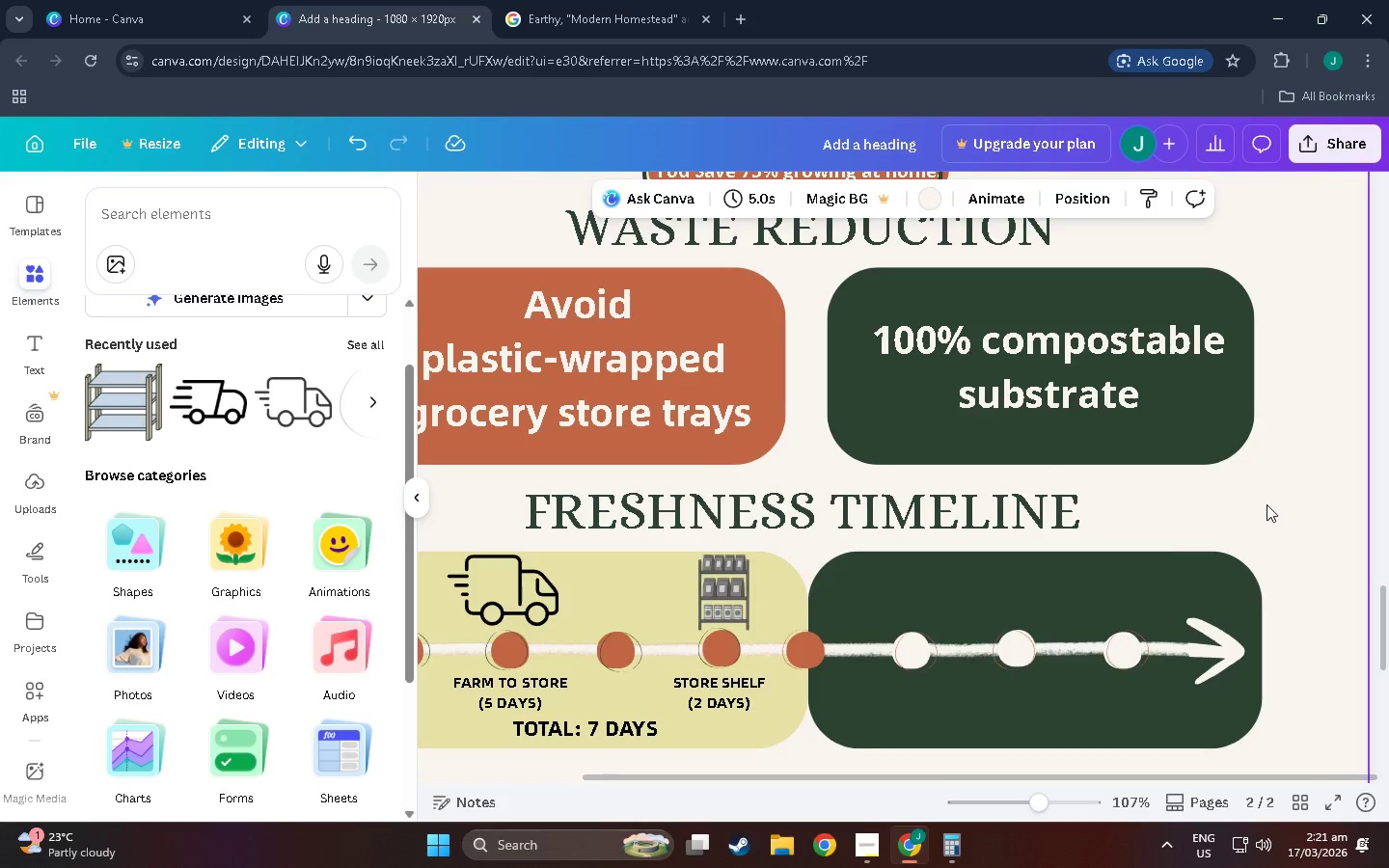 
hold_key(key=ControlLeft, duration=0.84)
scroll: coordinate [924, 534], scroll_direction: down, amount: 7.0
 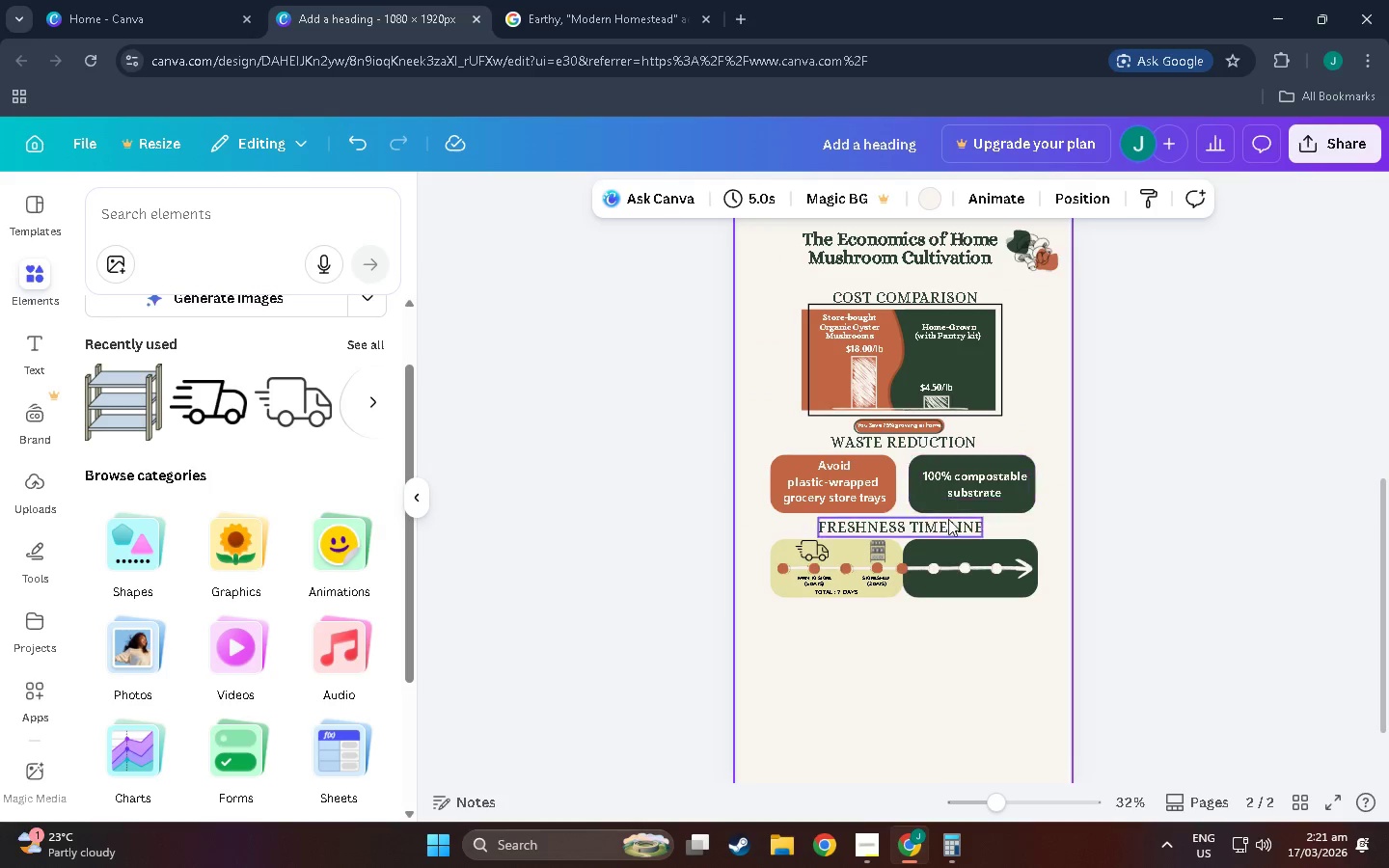 
hold_key(key=ControlLeft, duration=0.73)
 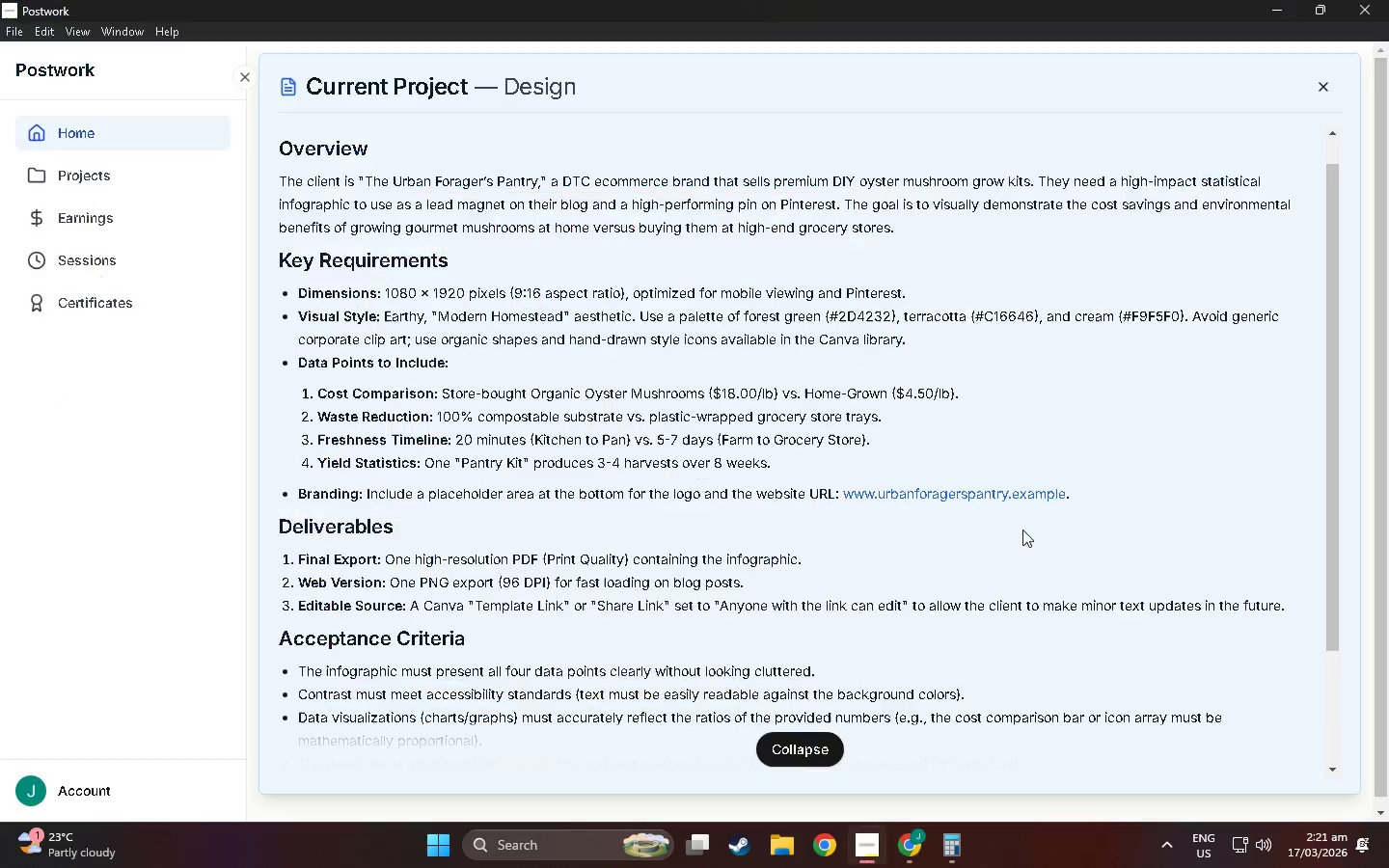 
key(Alt+AltLeft)
 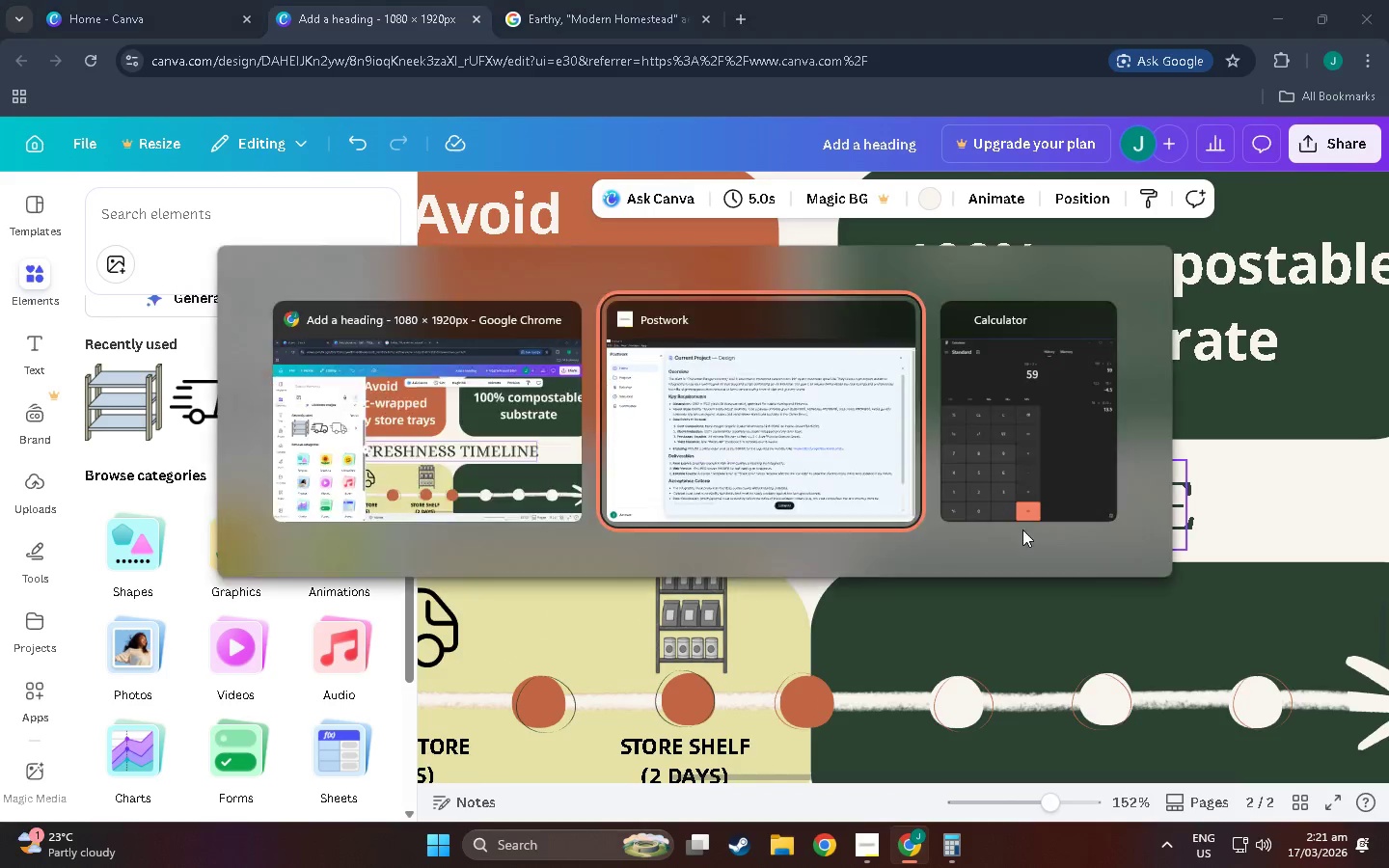 
scroll: coordinate [1022, 535], scroll_direction: up, amount: 9.0
 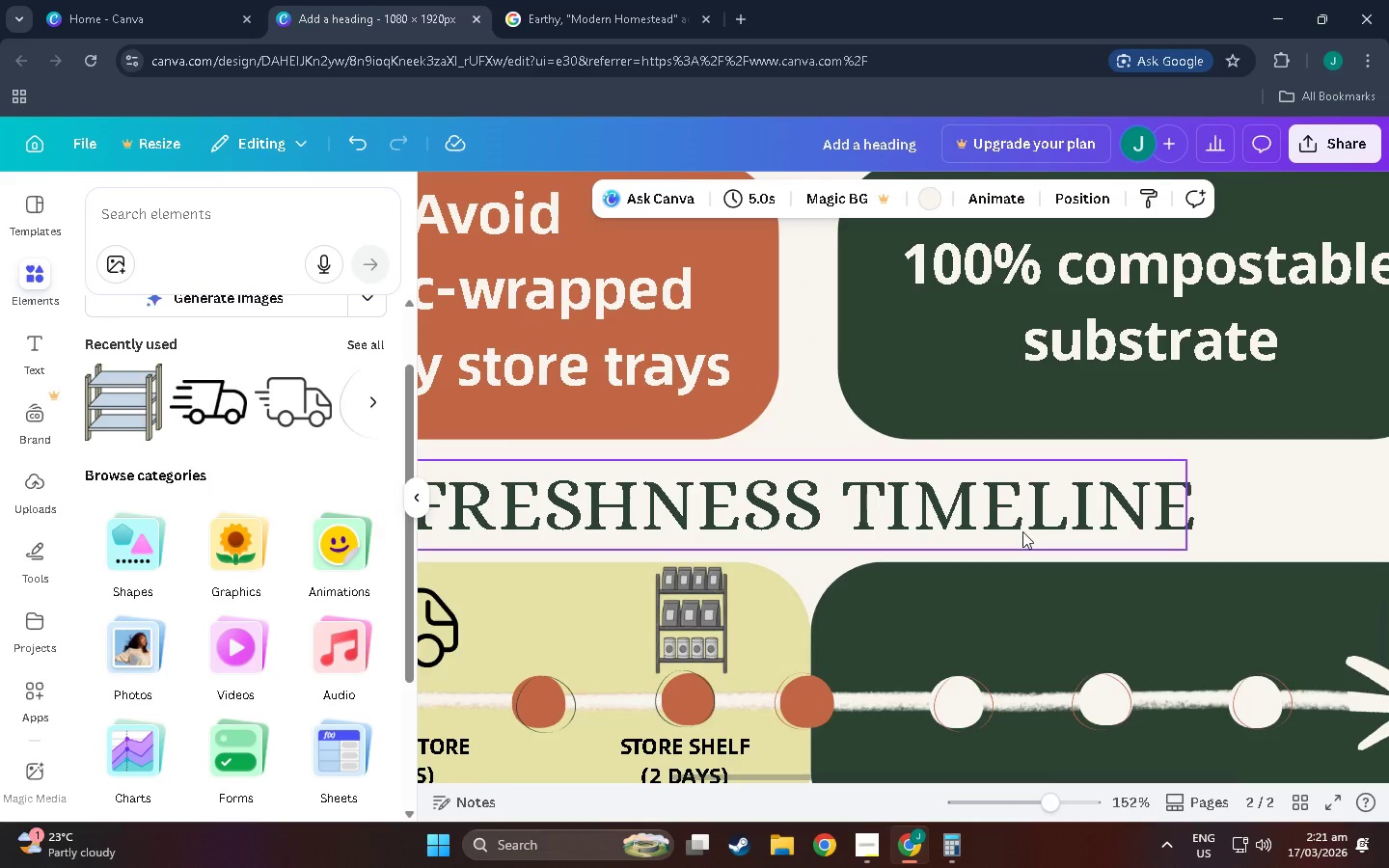 
key(Alt+Tab)